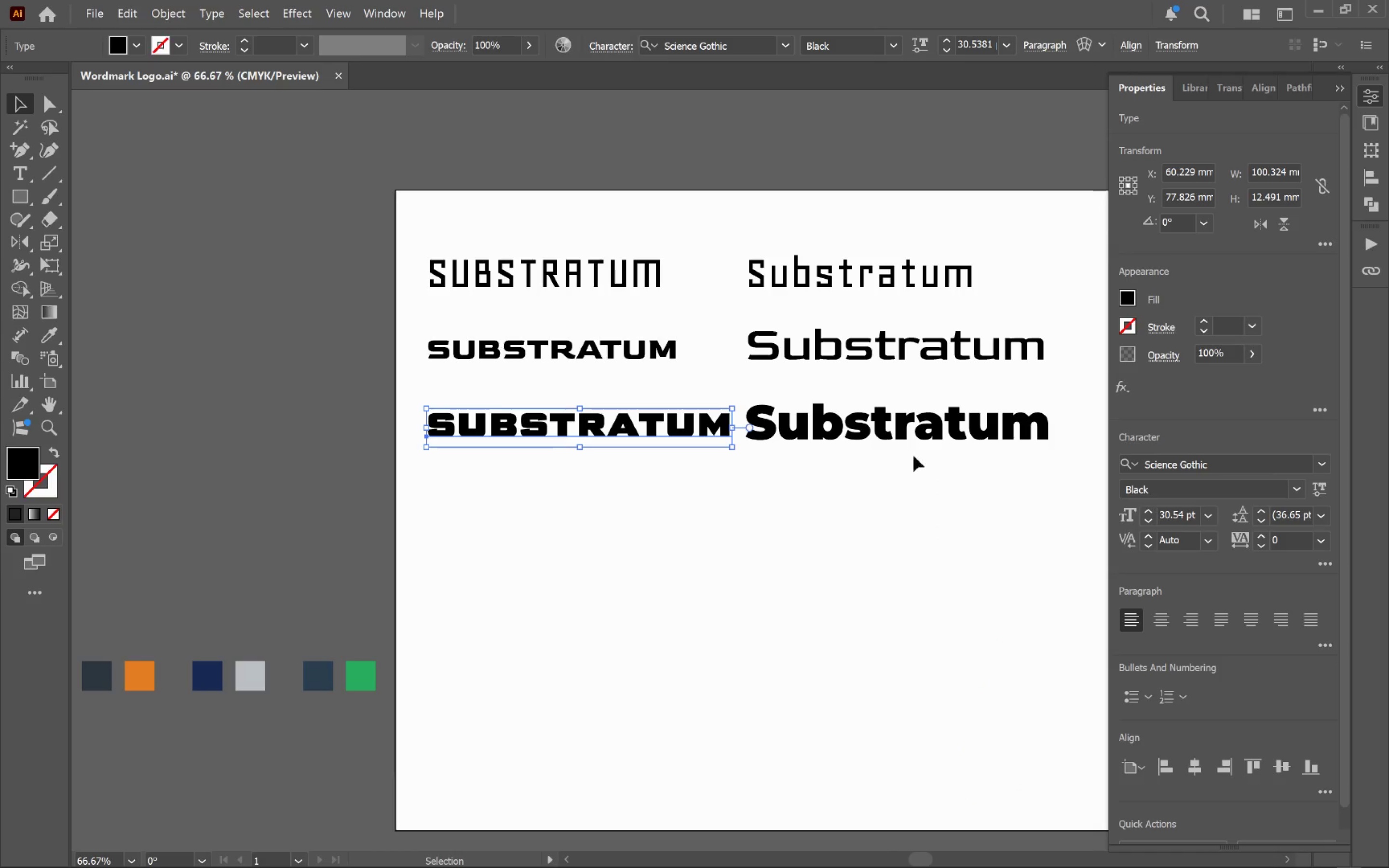 
left_click([926, 432])
 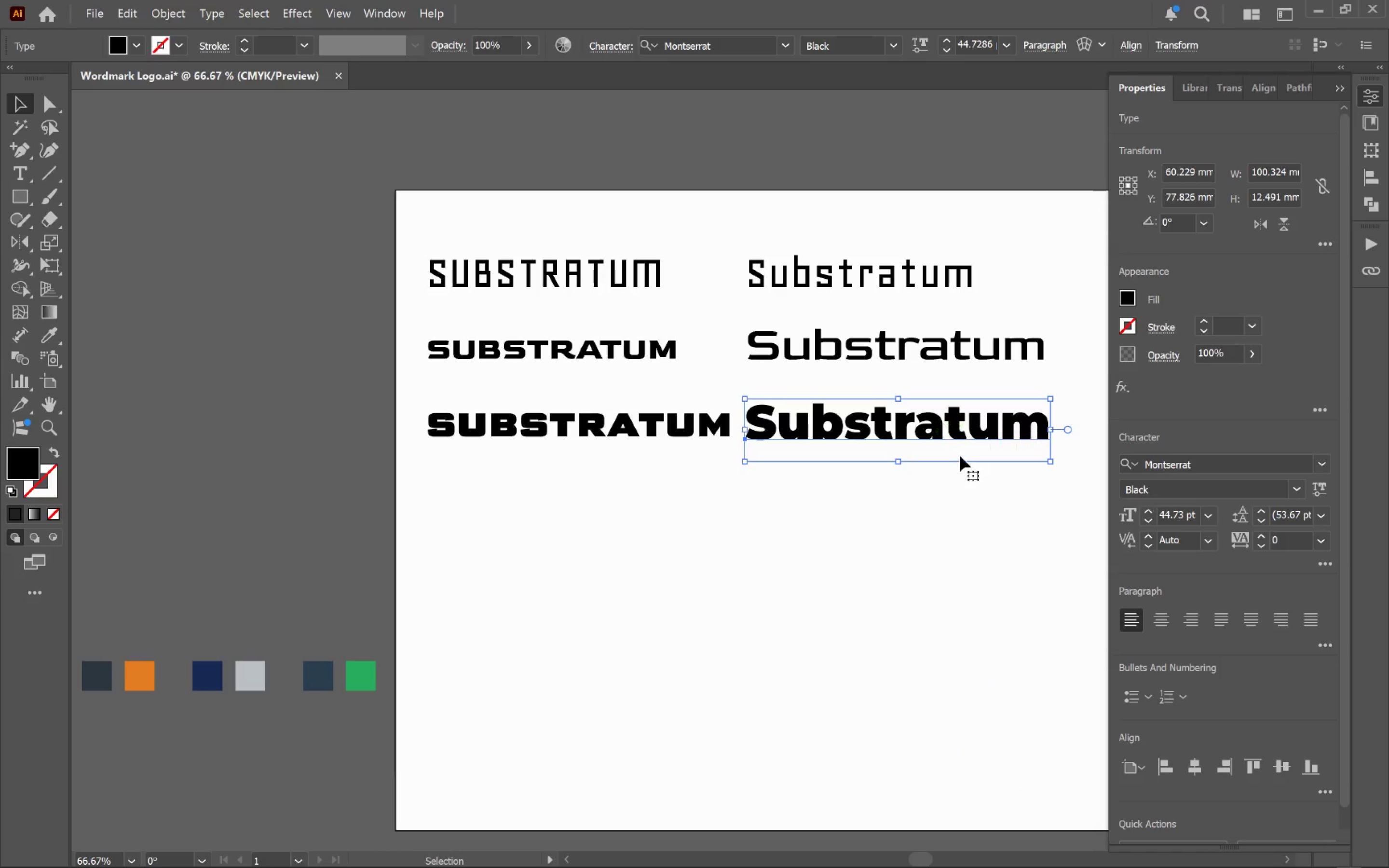 
hold_key(key=Space, duration=0.97)
 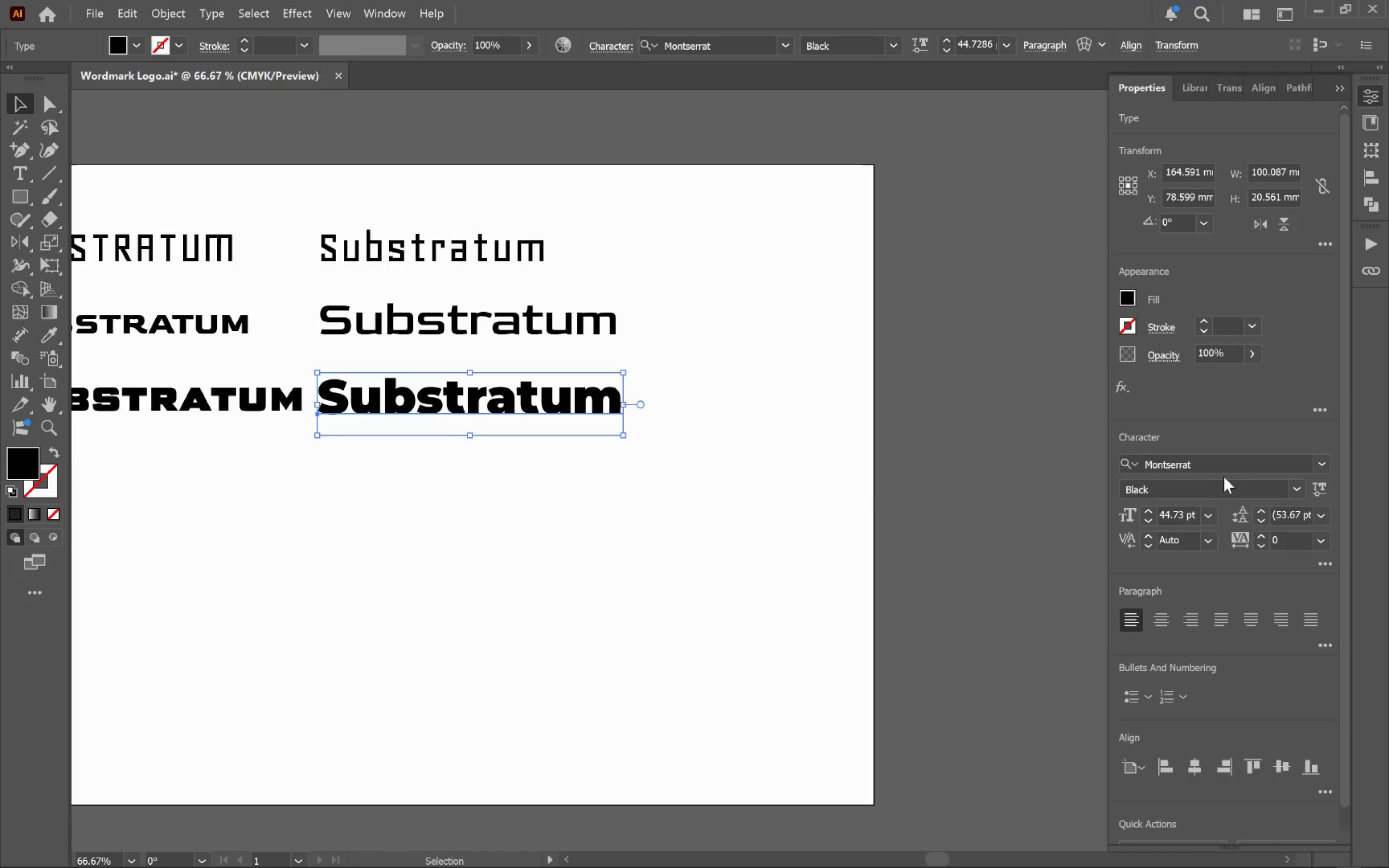 
left_click_drag(start_coordinate=[991, 540], to_coordinate=[562, 515])
 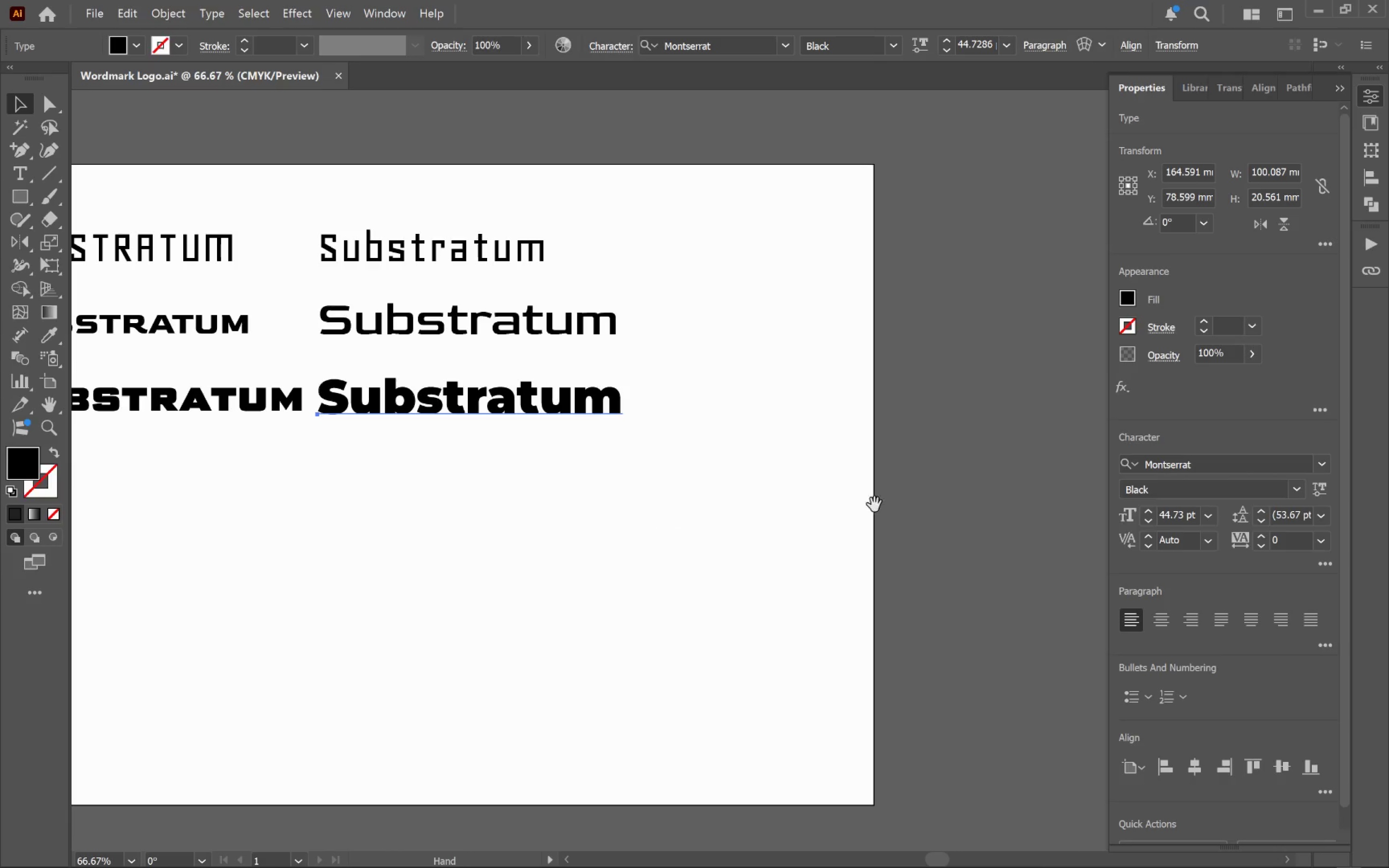 
hold_key(key=Space, duration=8.7)
 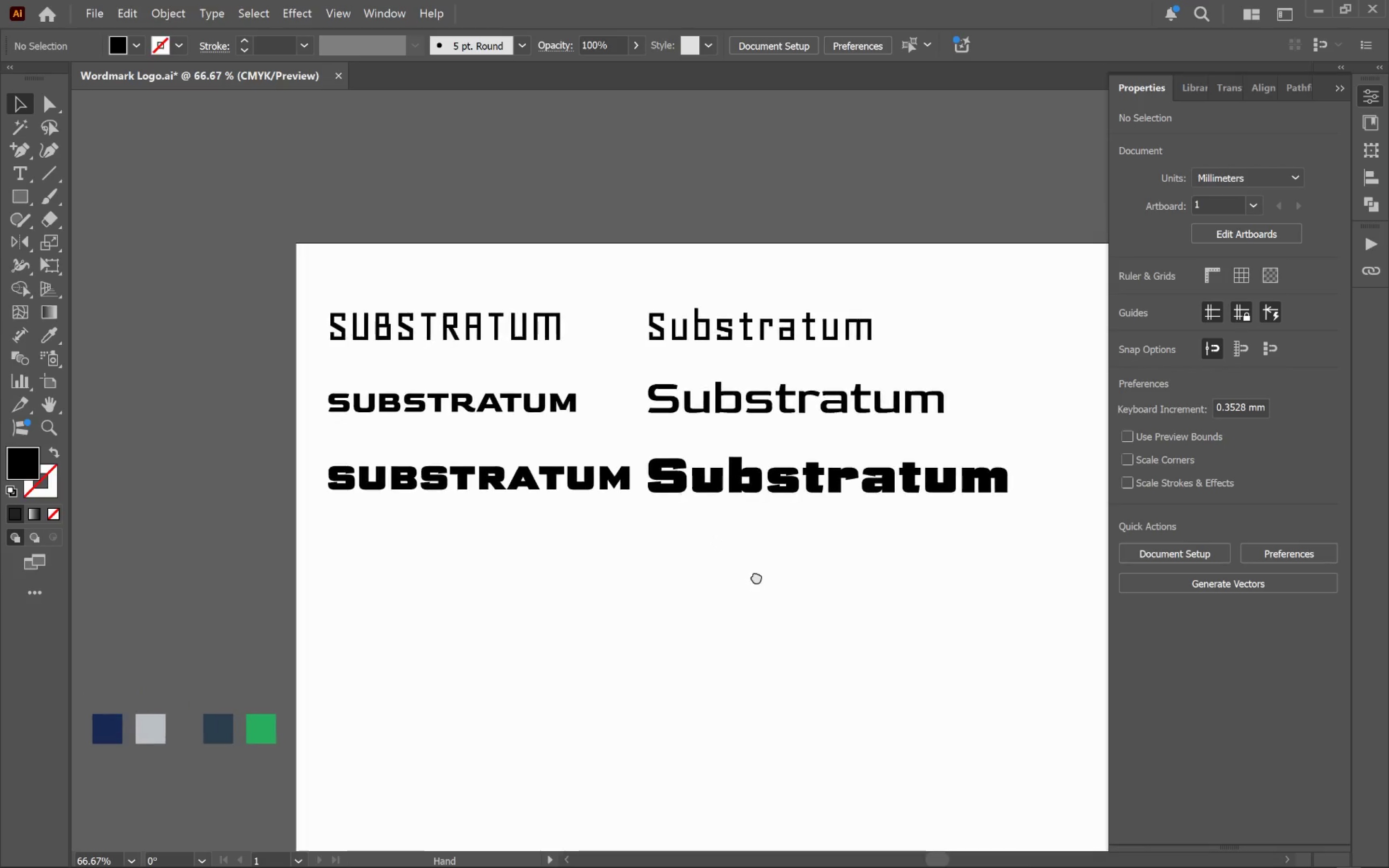 
double_click([1226, 466])
 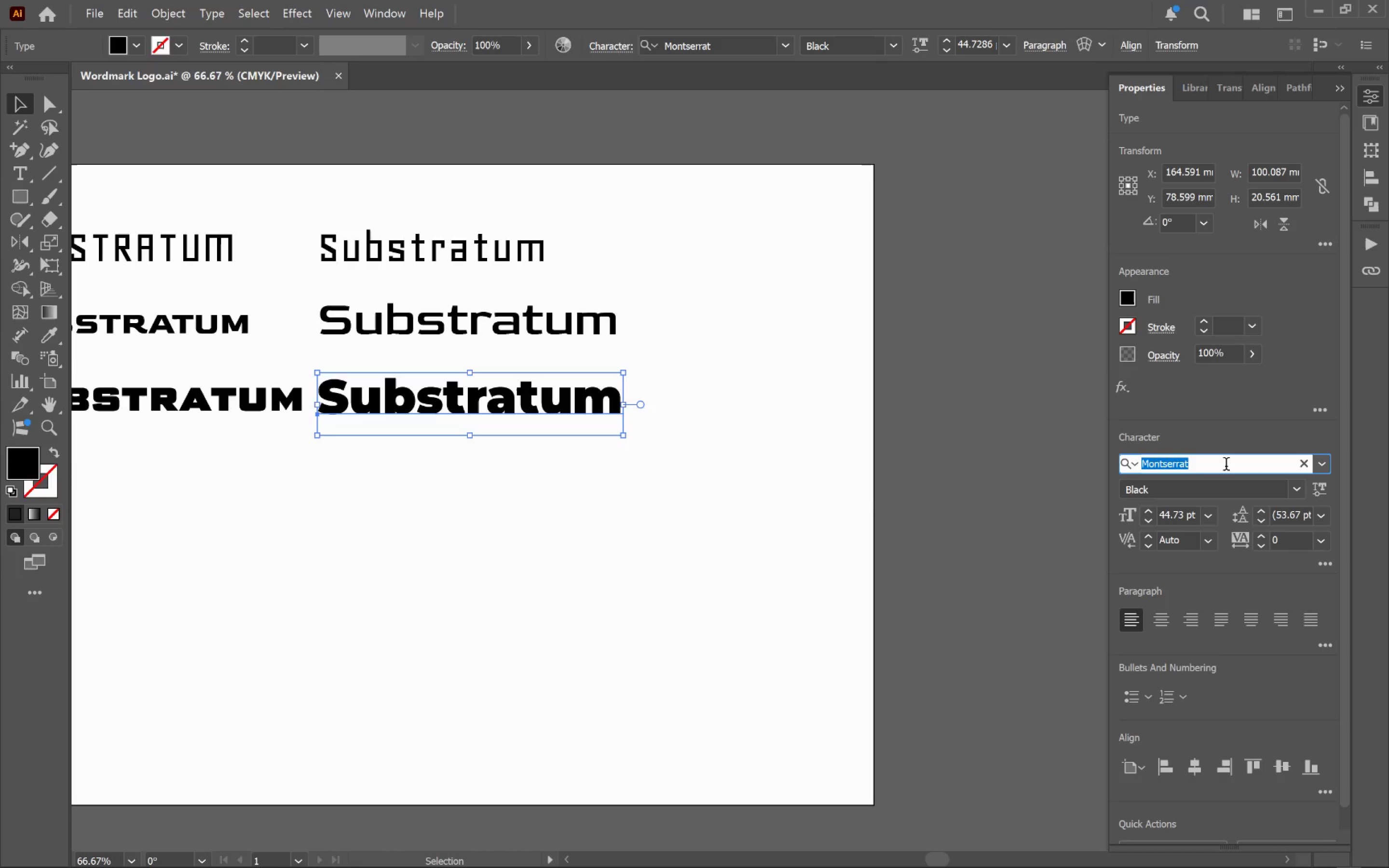 
type(scie)
 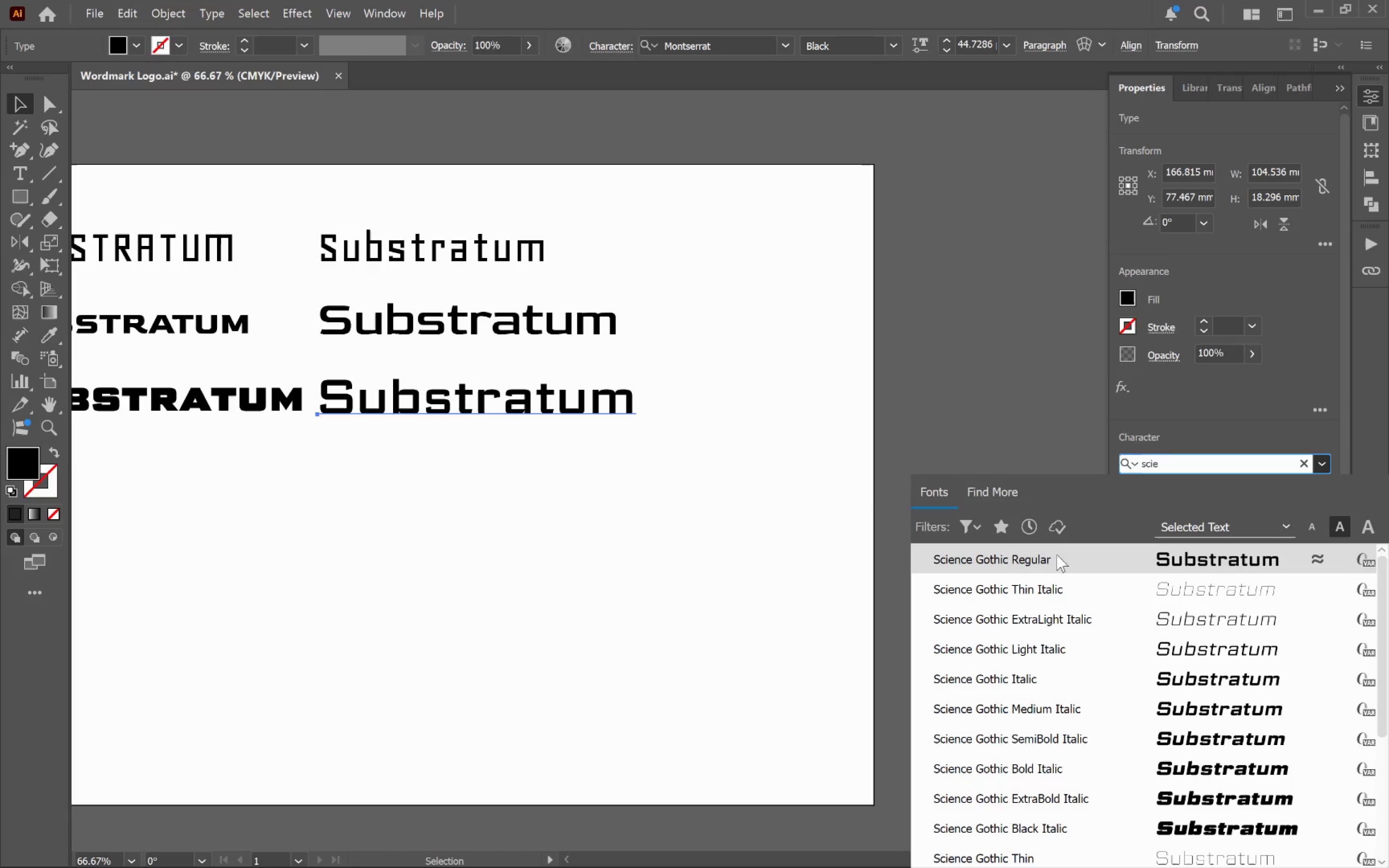 
scroll: coordinate [1119, 695], scroll_direction: down, amount: 10.0
 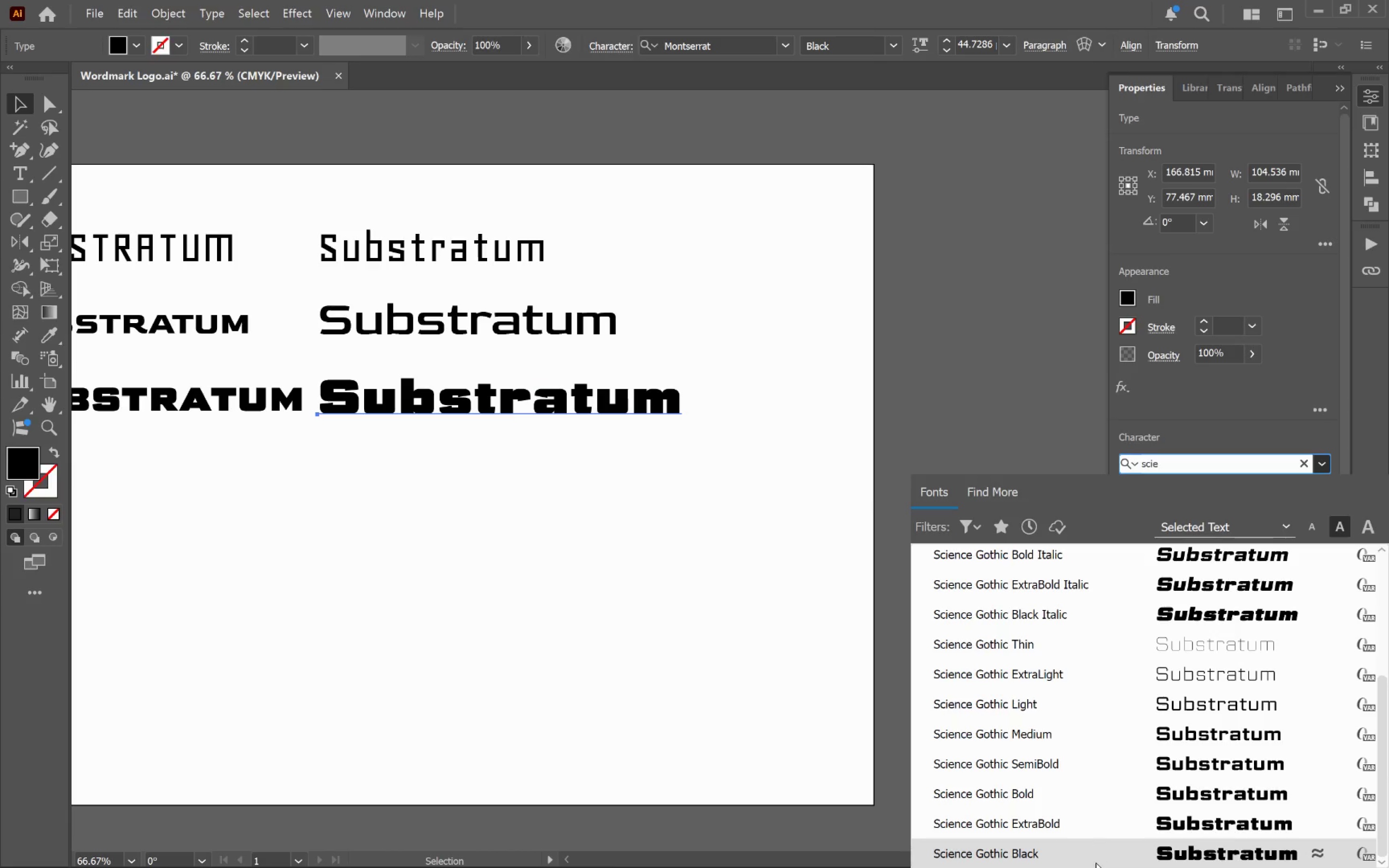 
left_click([1095, 862])
 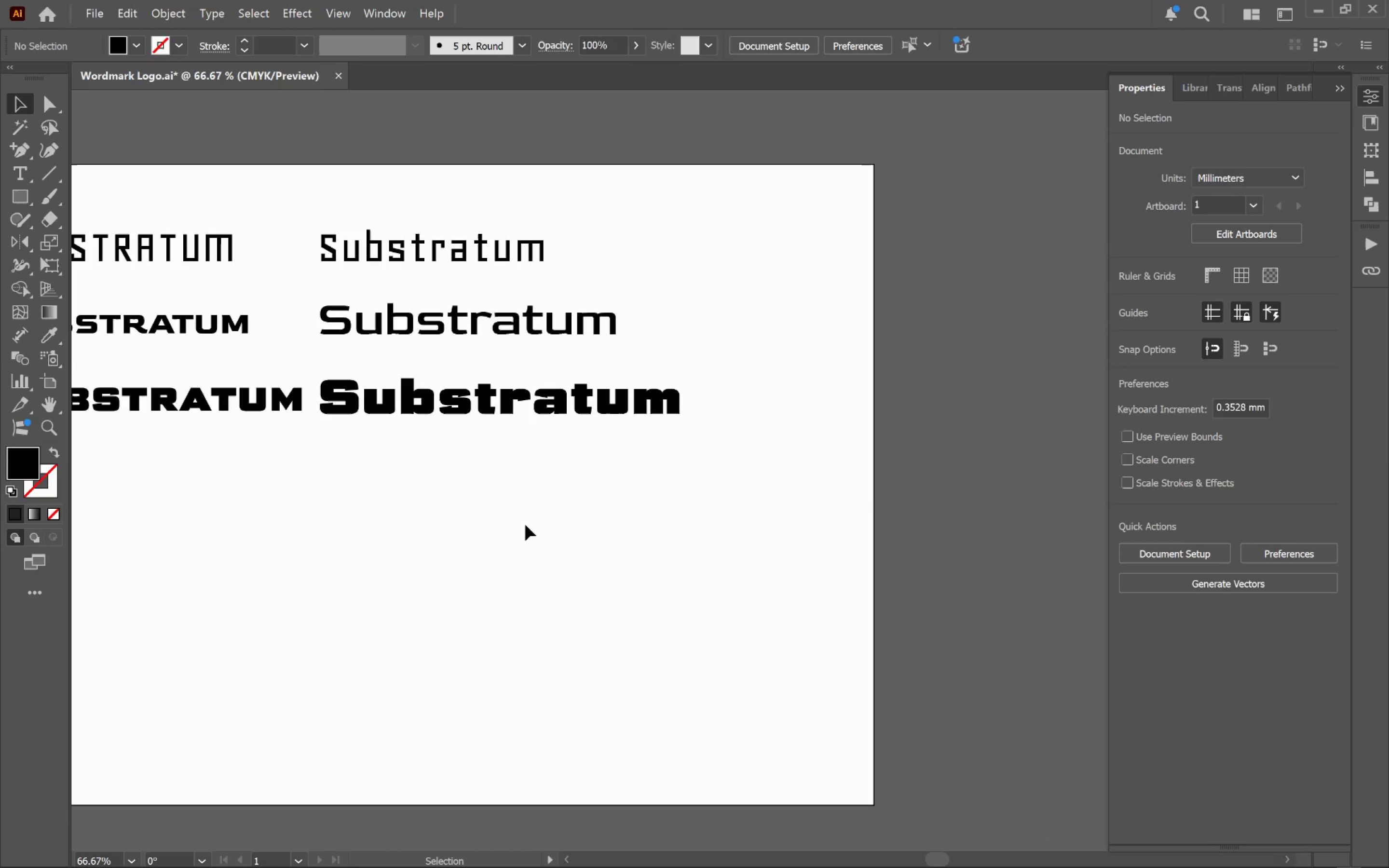 
hold_key(key=Space, duration=0.61)
 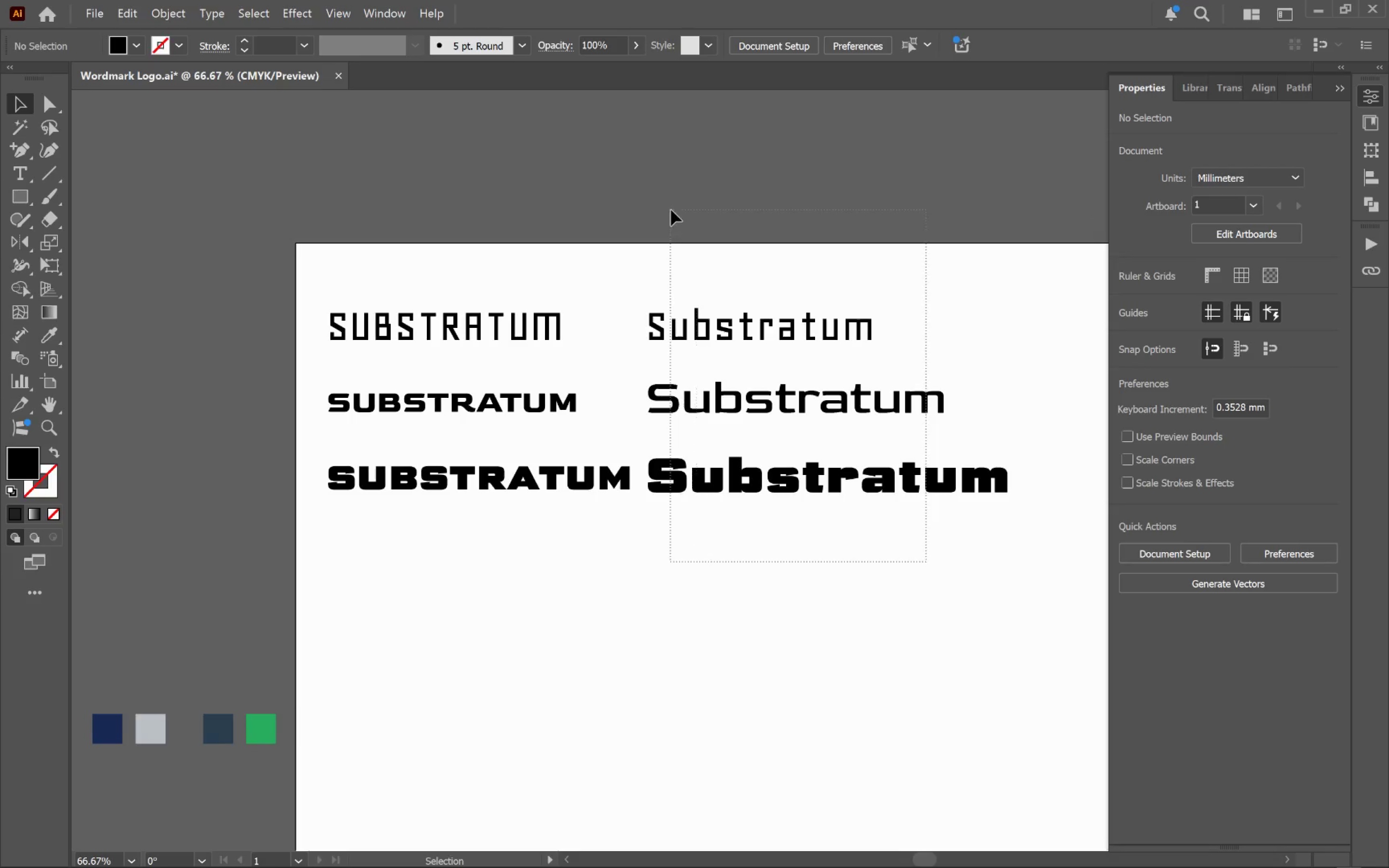 
left_click_drag(start_coordinate=[429, 498], to_coordinate=[756, 576])
 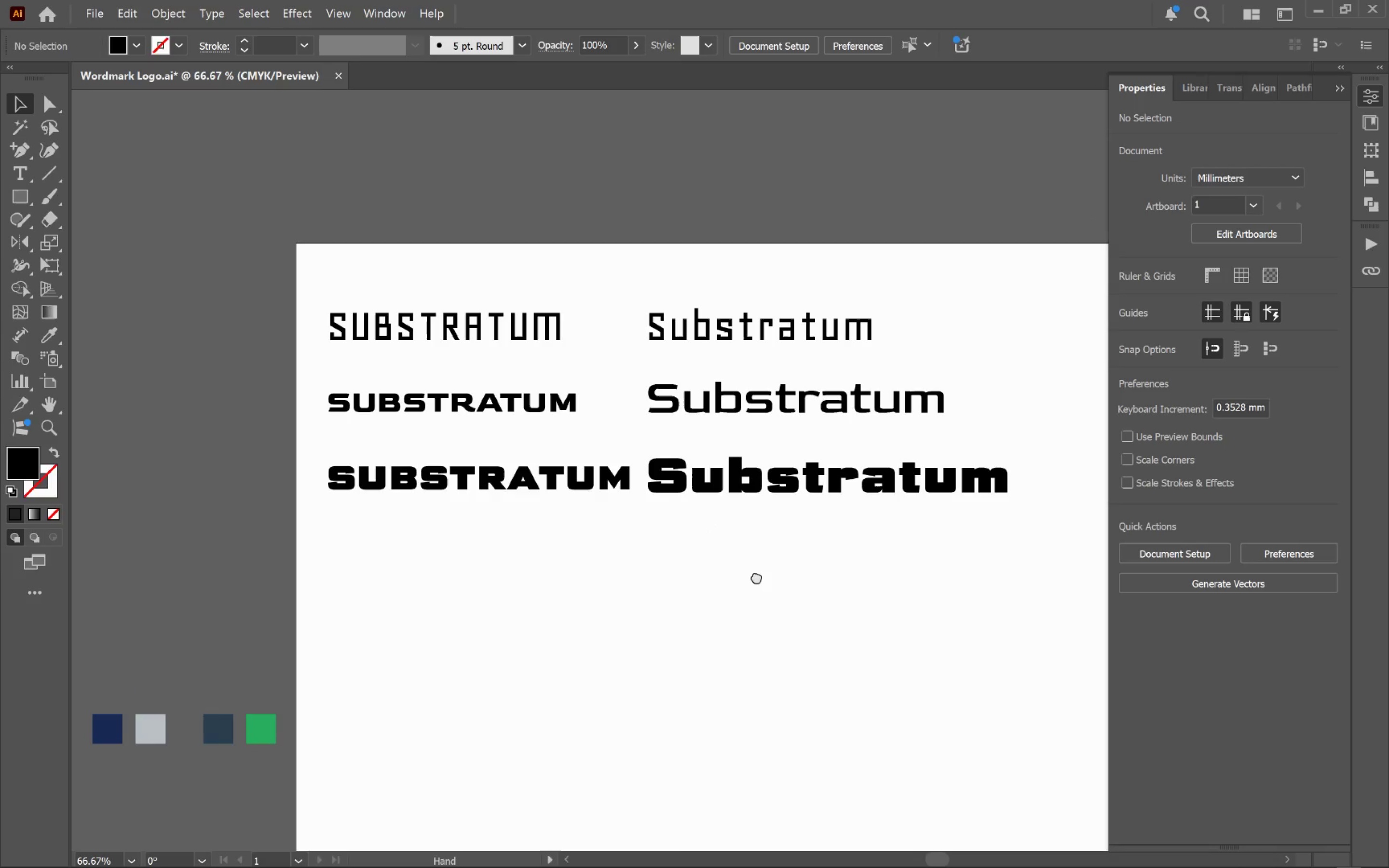 
hold_key(key=Space, duration=3.33)
 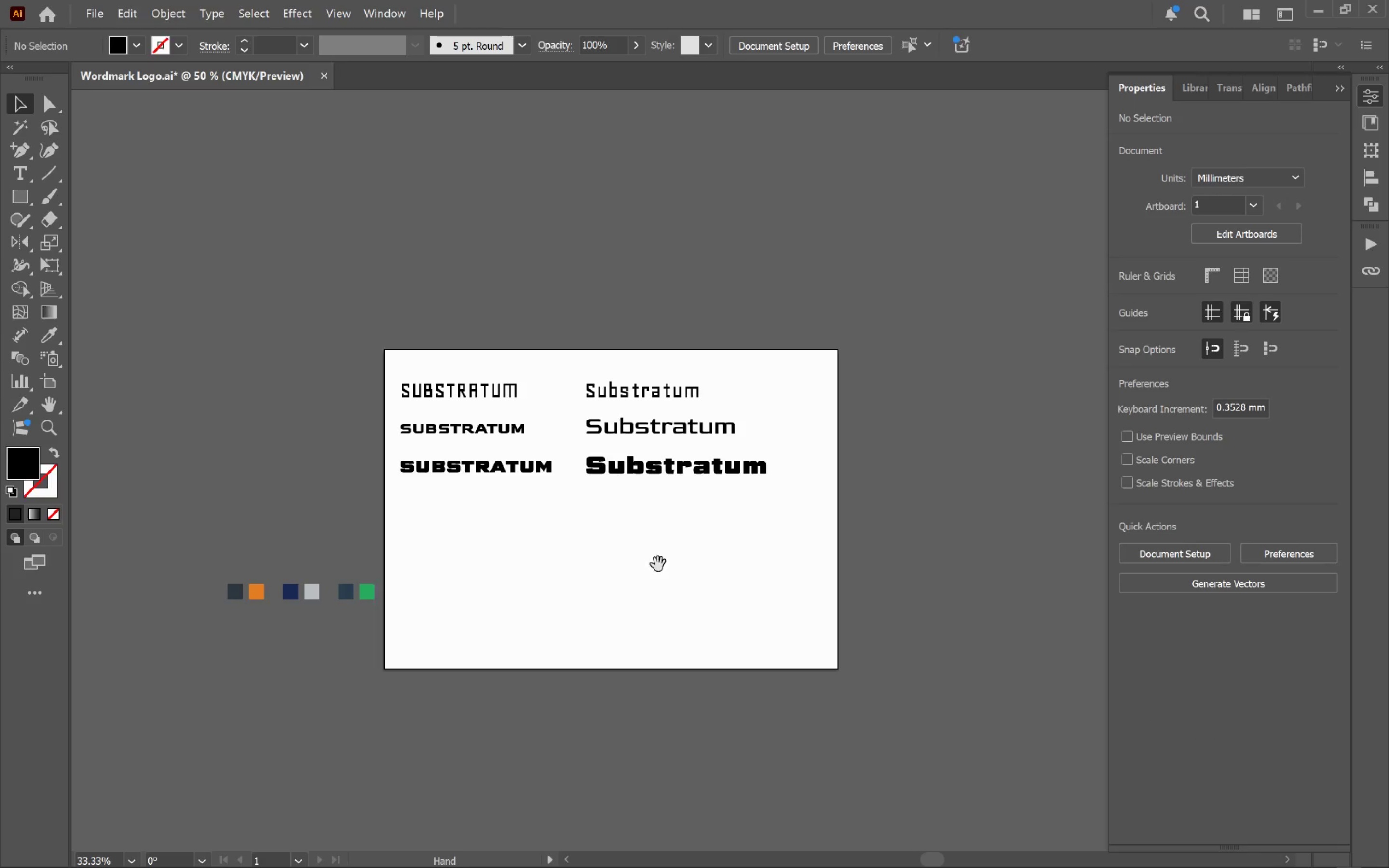 
left_click_drag(start_coordinate=[927, 563], to_coordinate=[671, 210])
 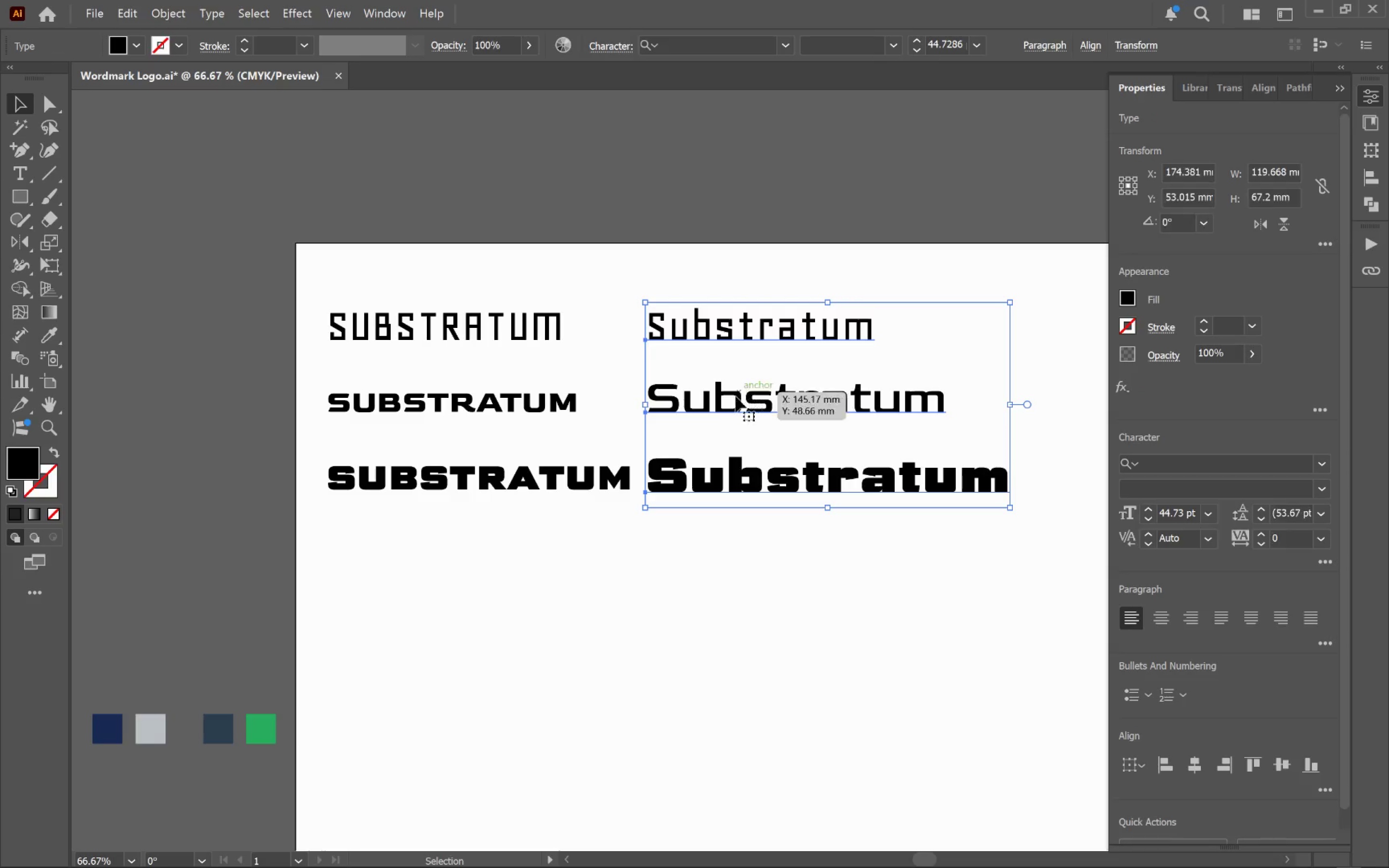 
left_click_drag(start_coordinate=[733, 403], to_coordinate=[788, 407])
 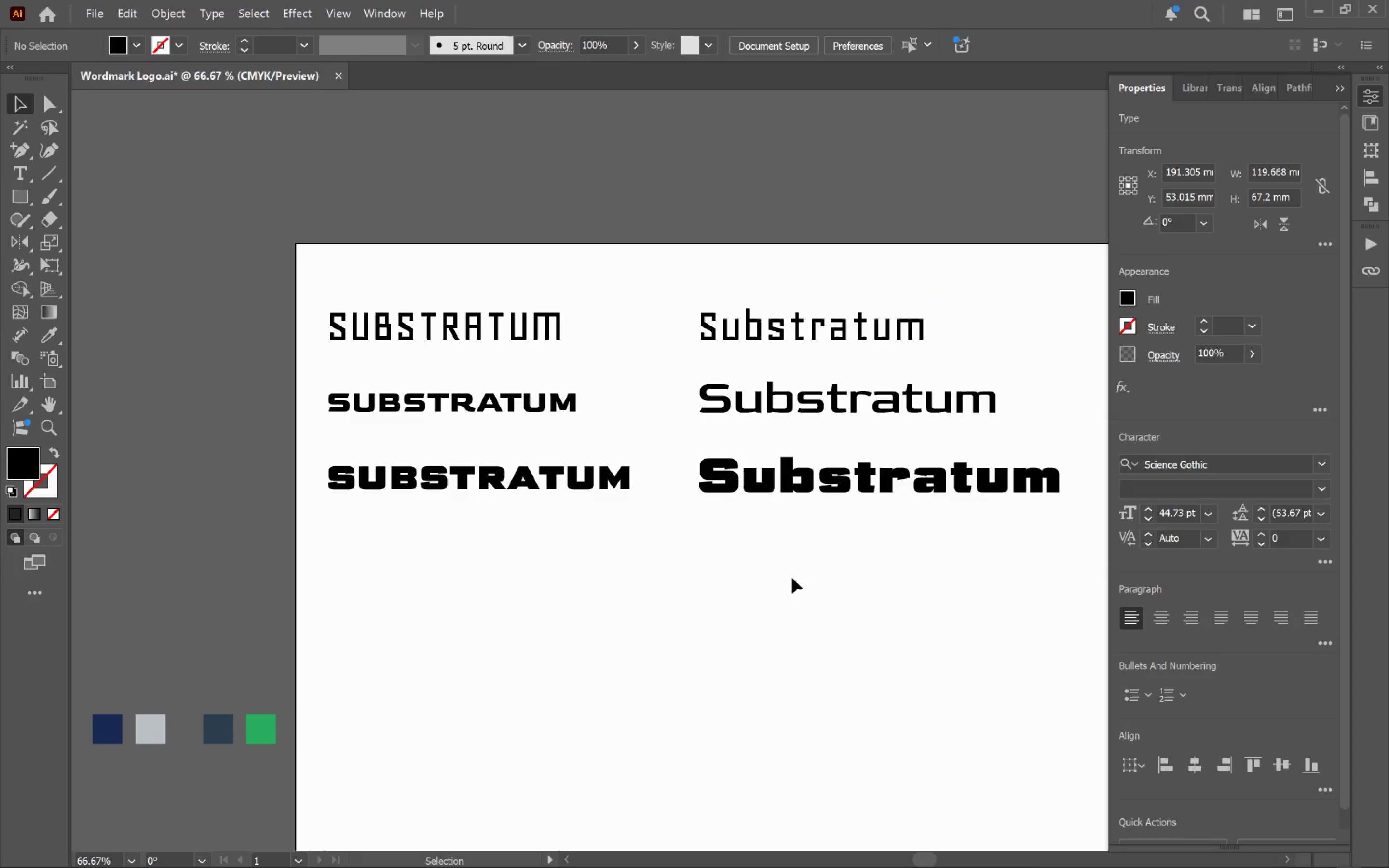 
hold_key(key=ShiftLeft, duration=0.59)
 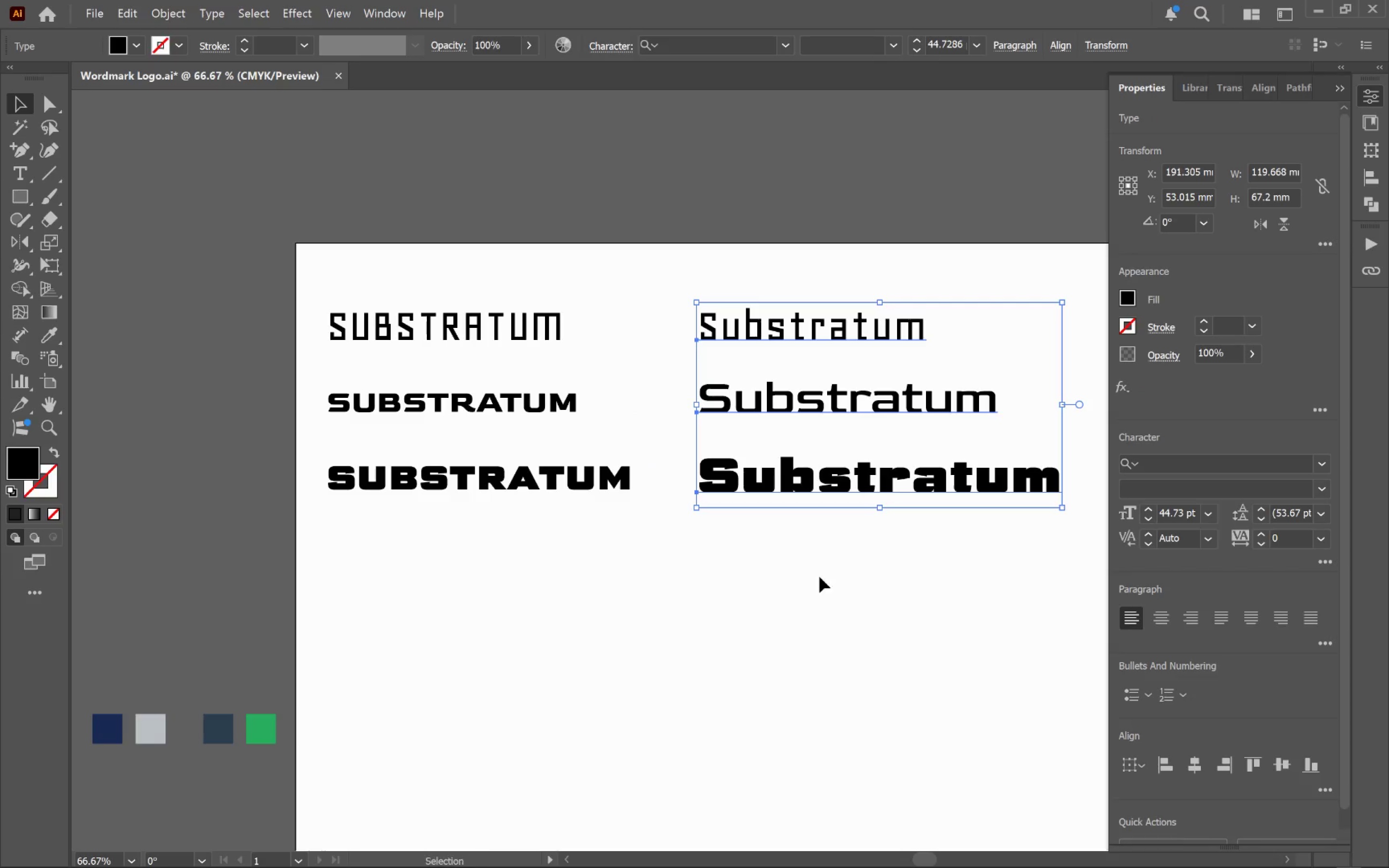 
left_click([819, 582])
 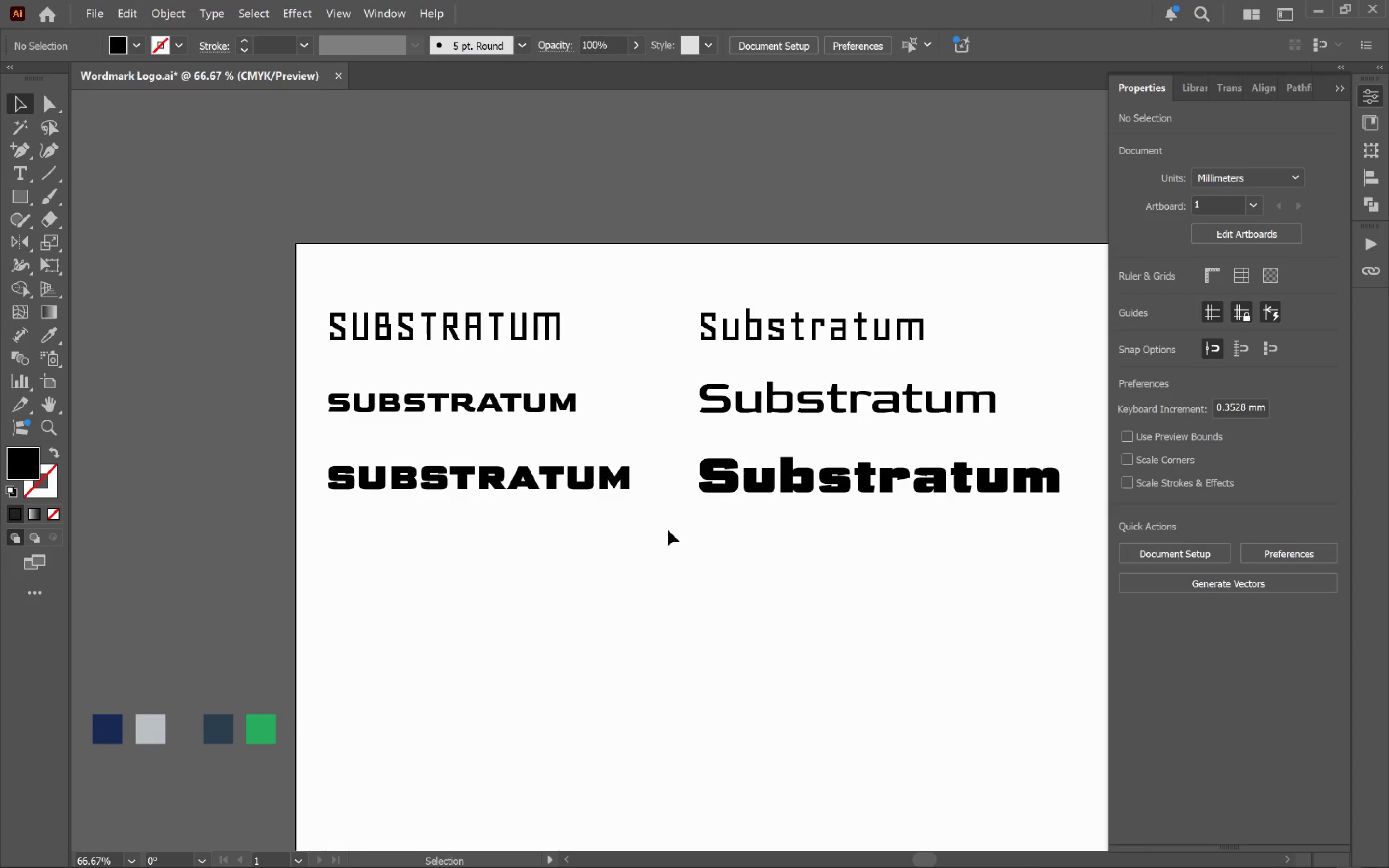 
hold_key(key=AltLeft, duration=0.31)
 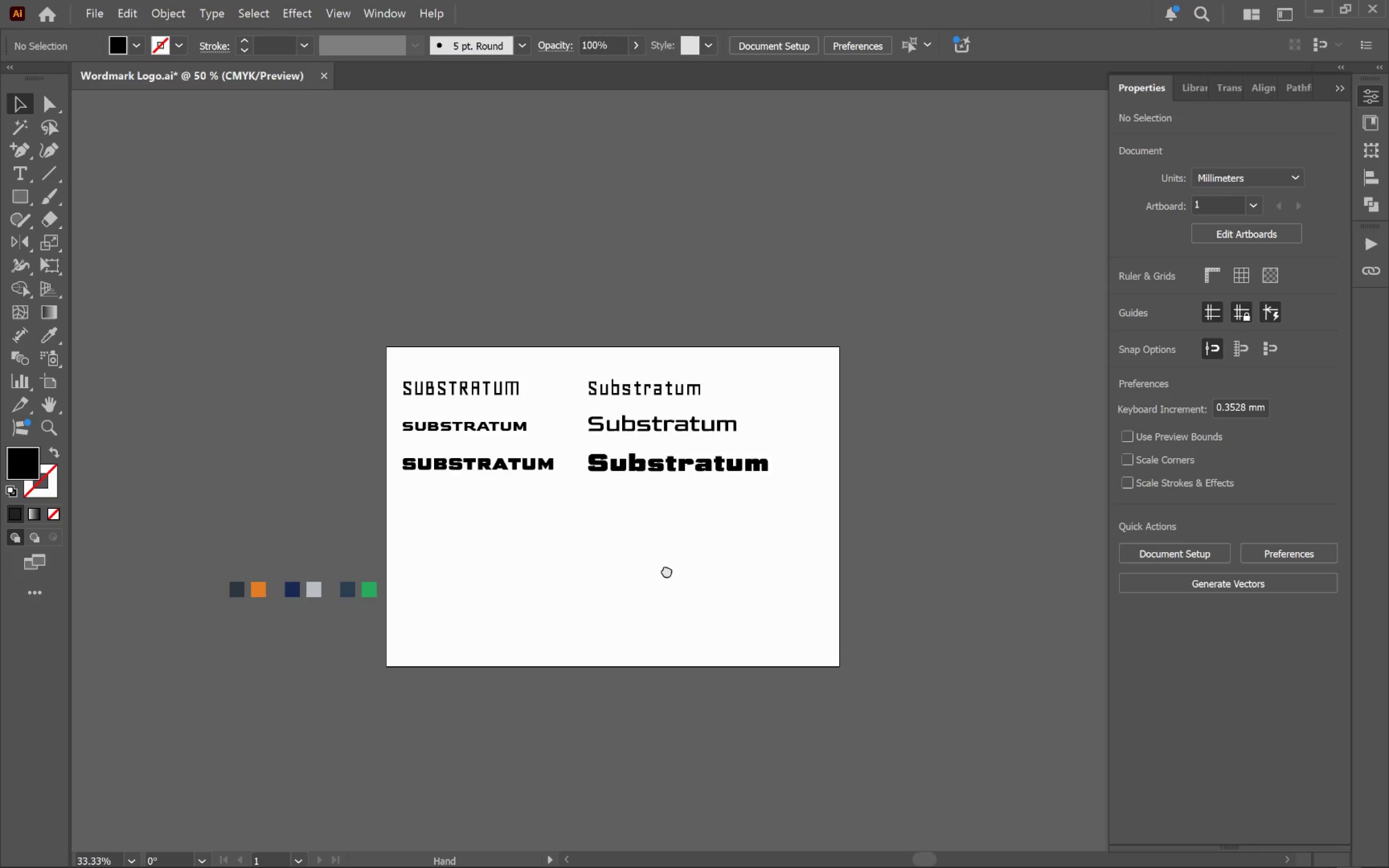 
hold_key(key=Space, duration=0.47)
 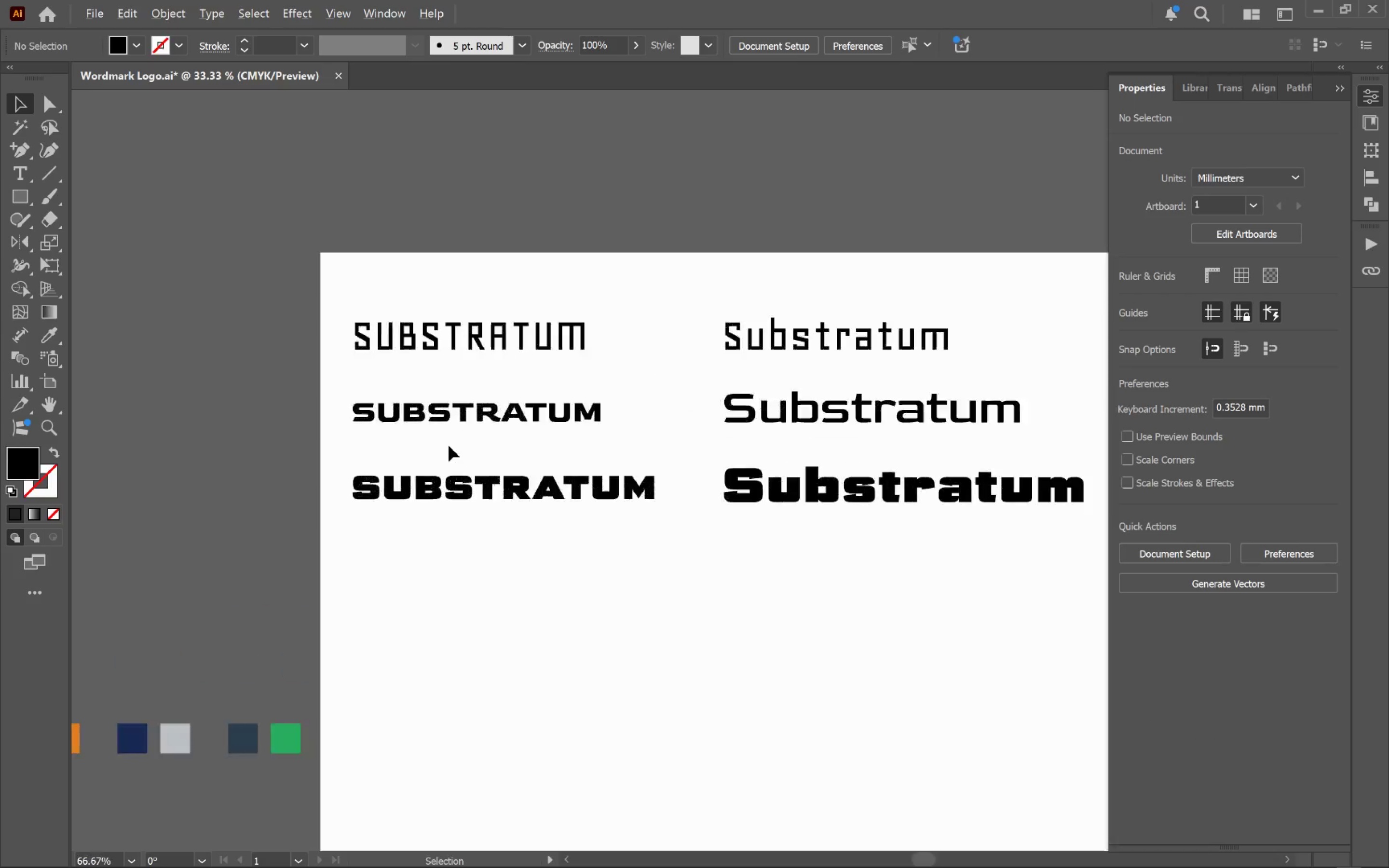 
left_click_drag(start_coordinate=[767, 608], to_coordinate=[668, 572])
 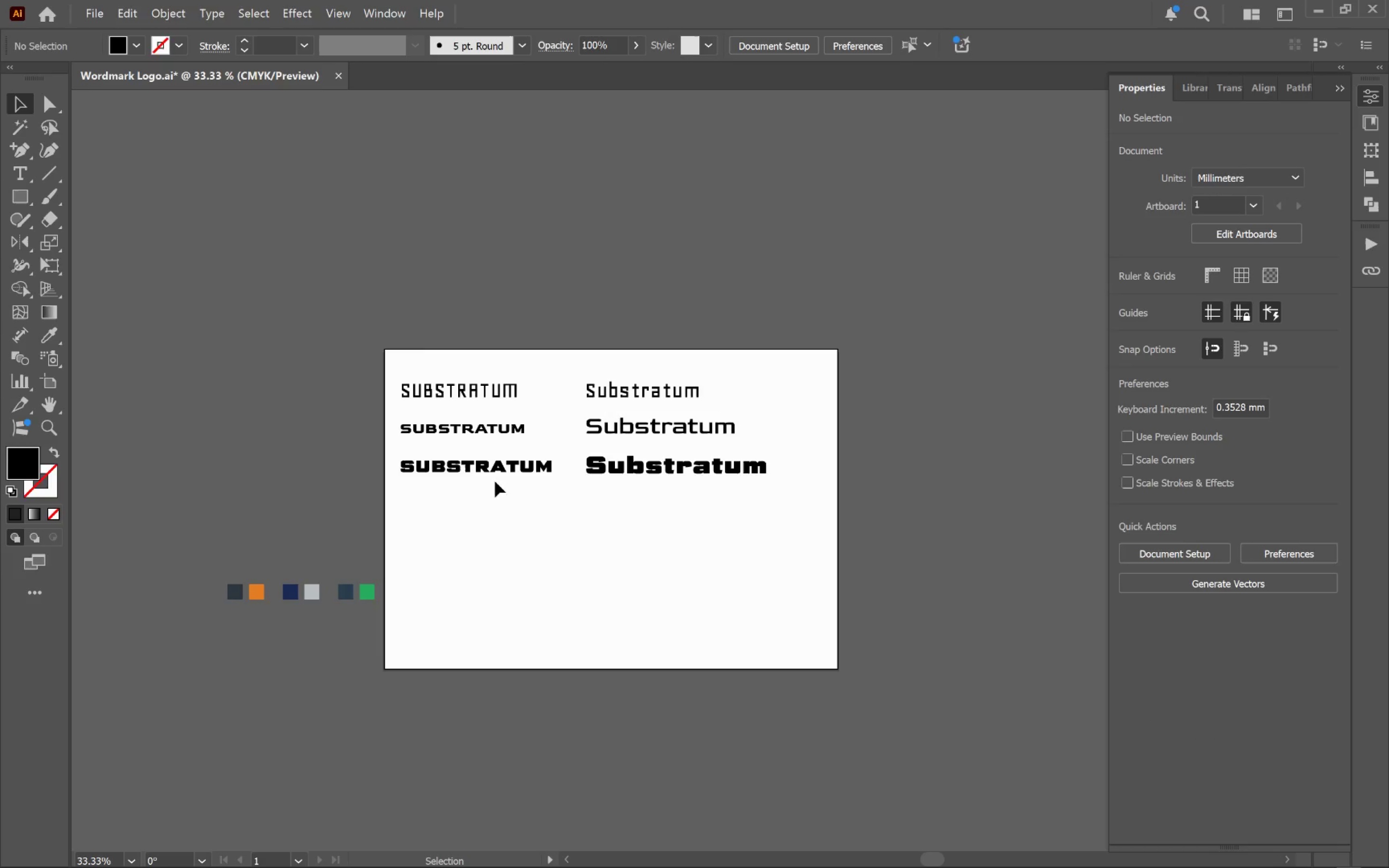 
scroll: coordinate [672, 525], scroll_direction: down, amount: 2.0
 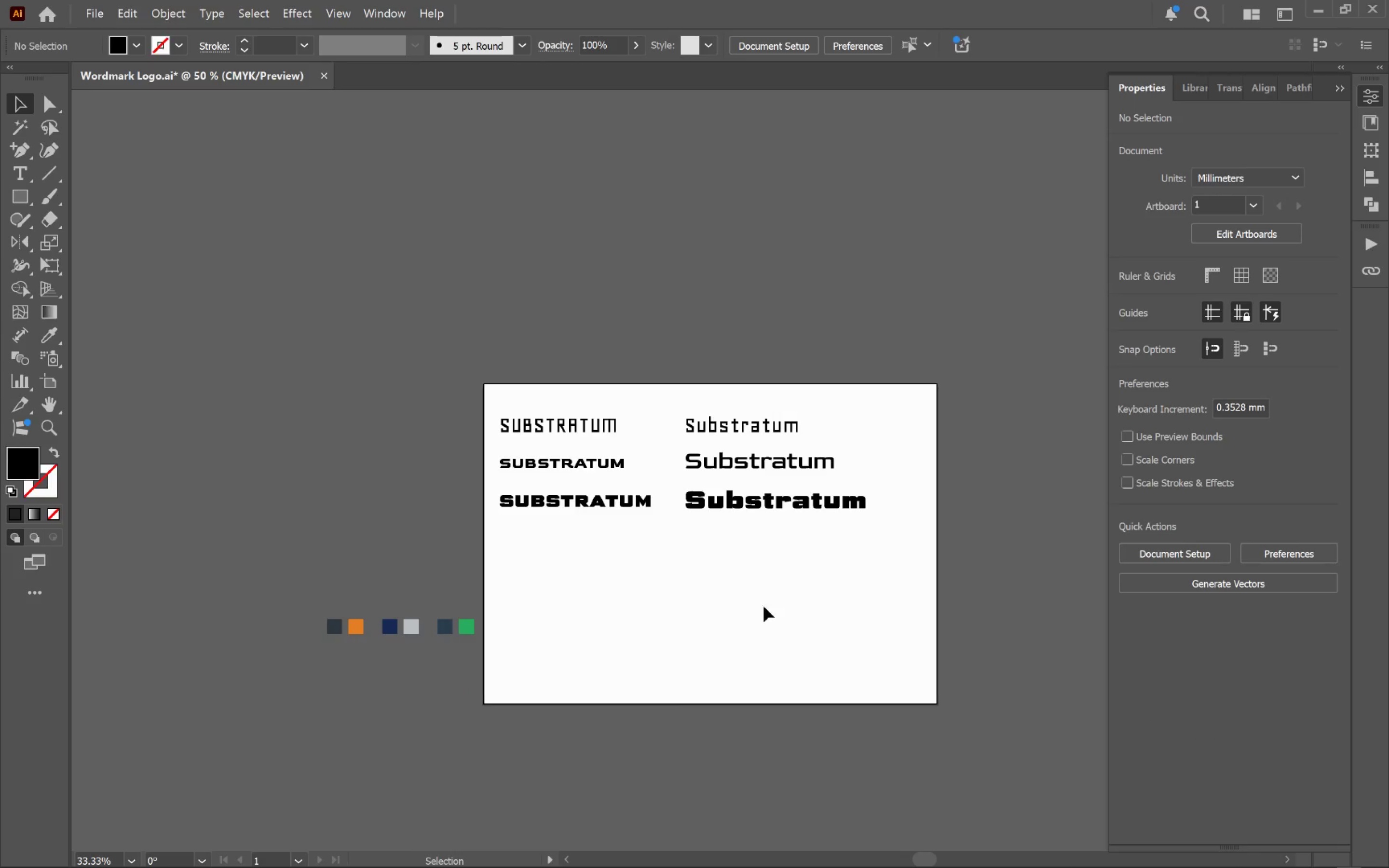 
hold_key(key=AltLeft, duration=0.92)
scroll: coordinate [457, 452], scroll_direction: up, amount: 4.0
 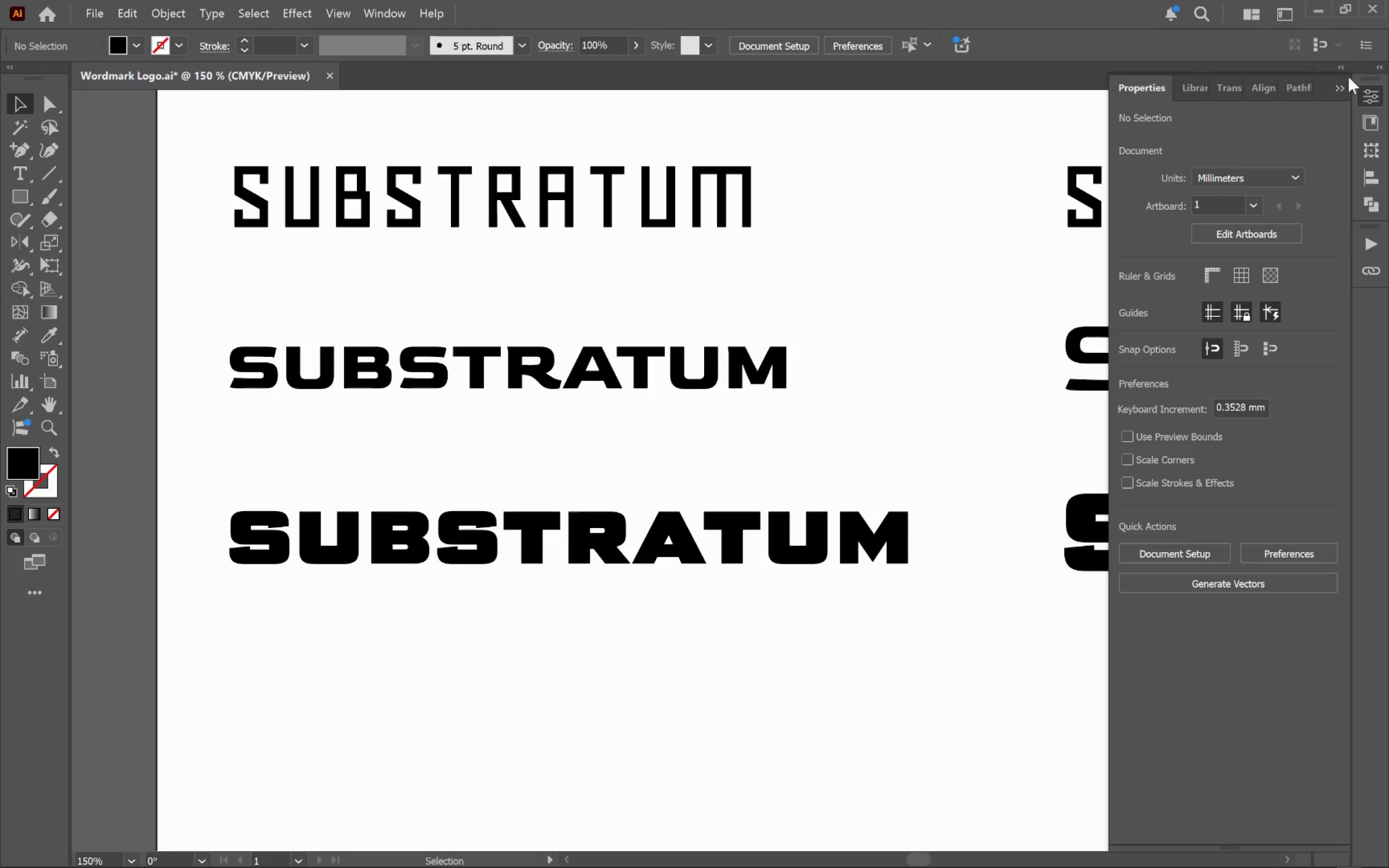 
left_click([1371, 101])
 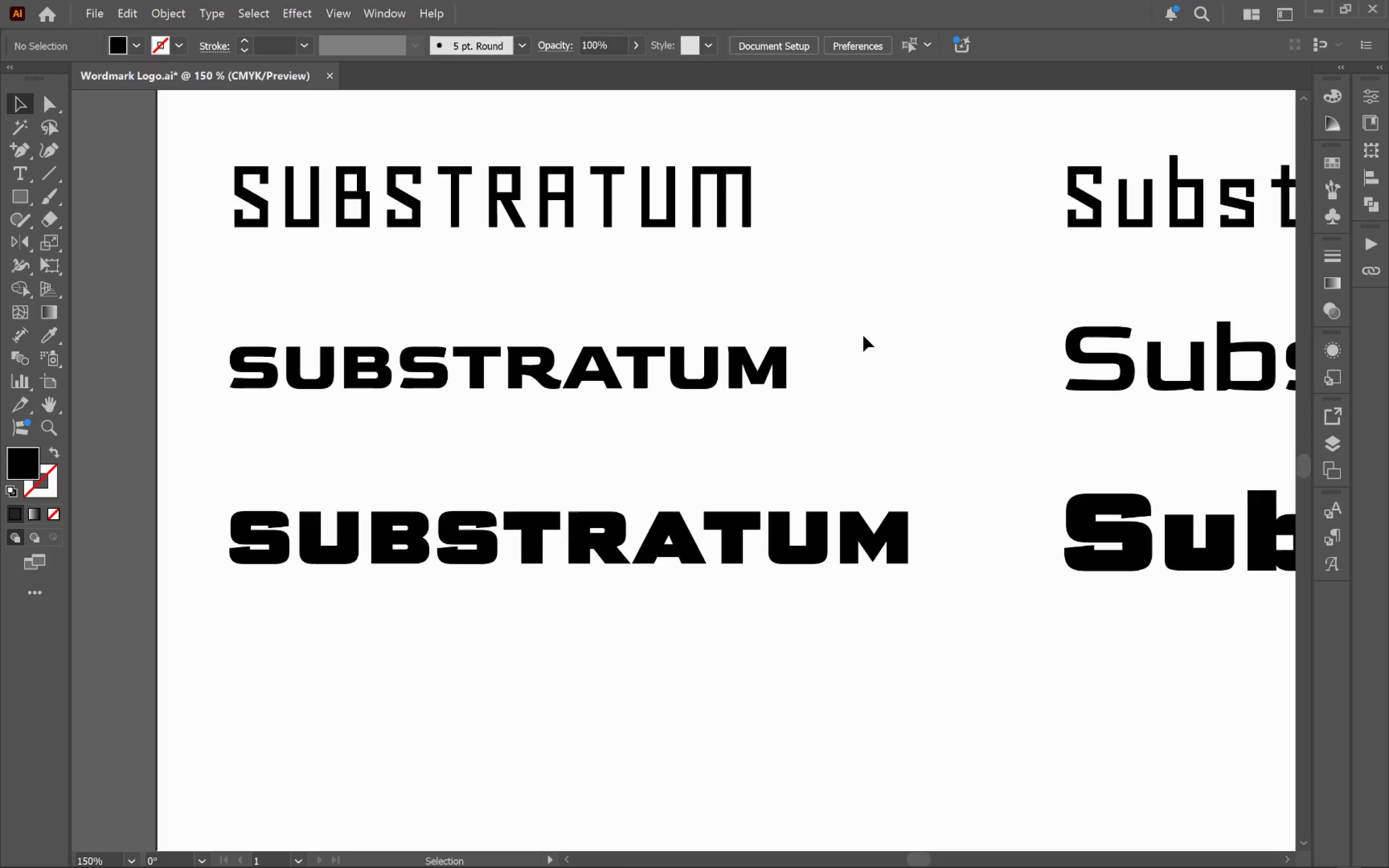 
hold_key(key=Space, duration=1.5)
 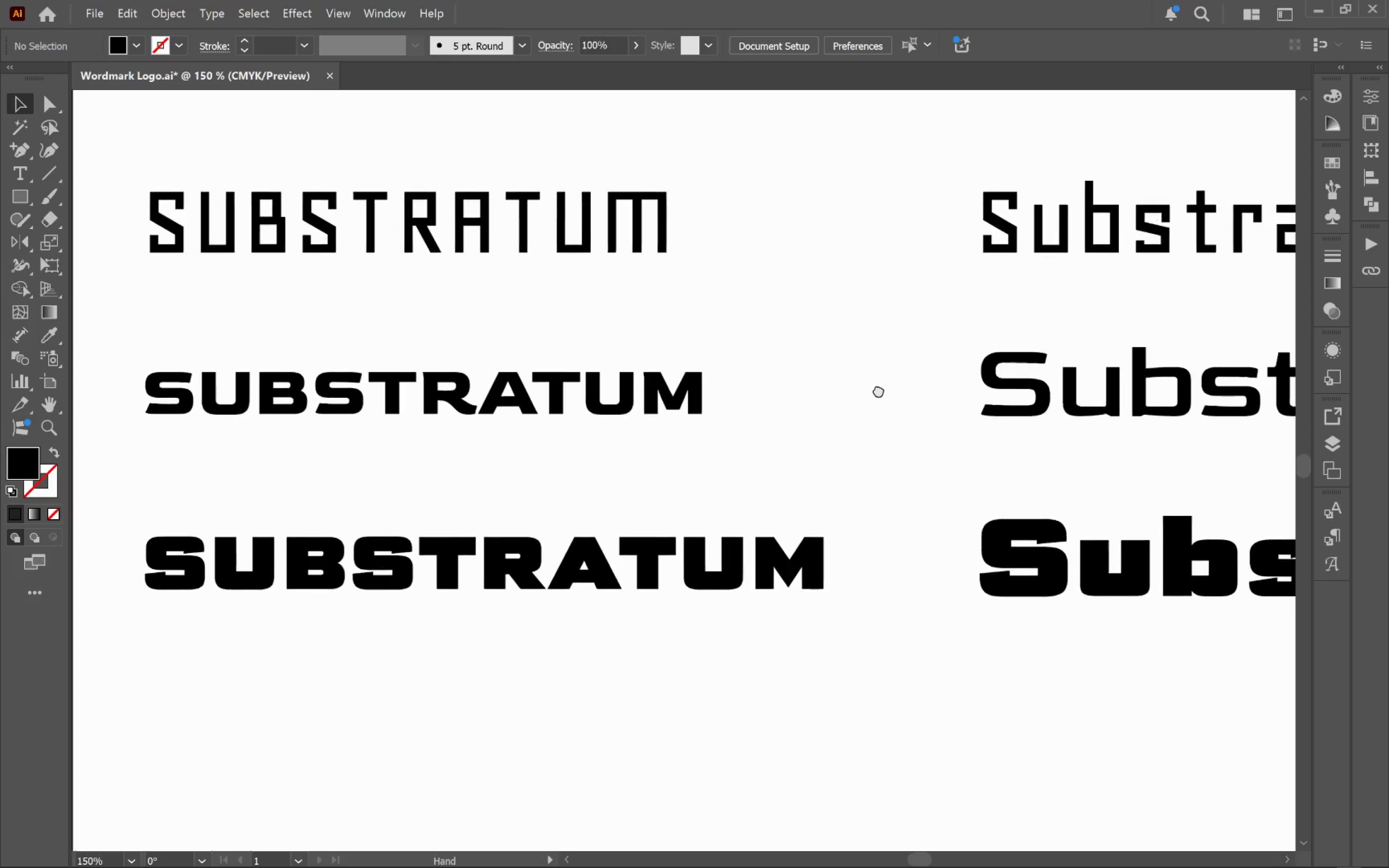 
left_click_drag(start_coordinate=[962, 364], to_coordinate=[427, 373])
 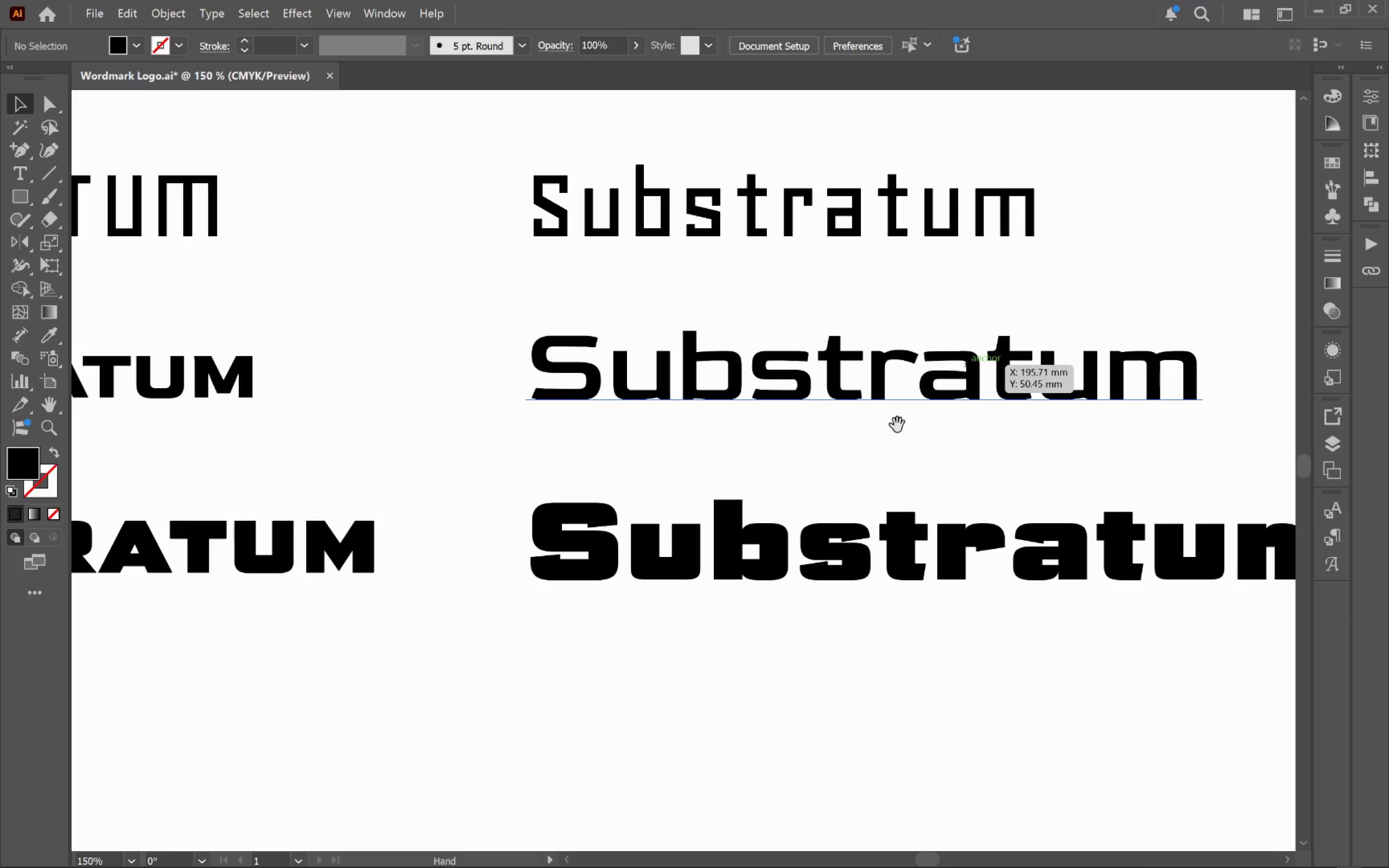 
hold_key(key=Space, duration=1.5)
 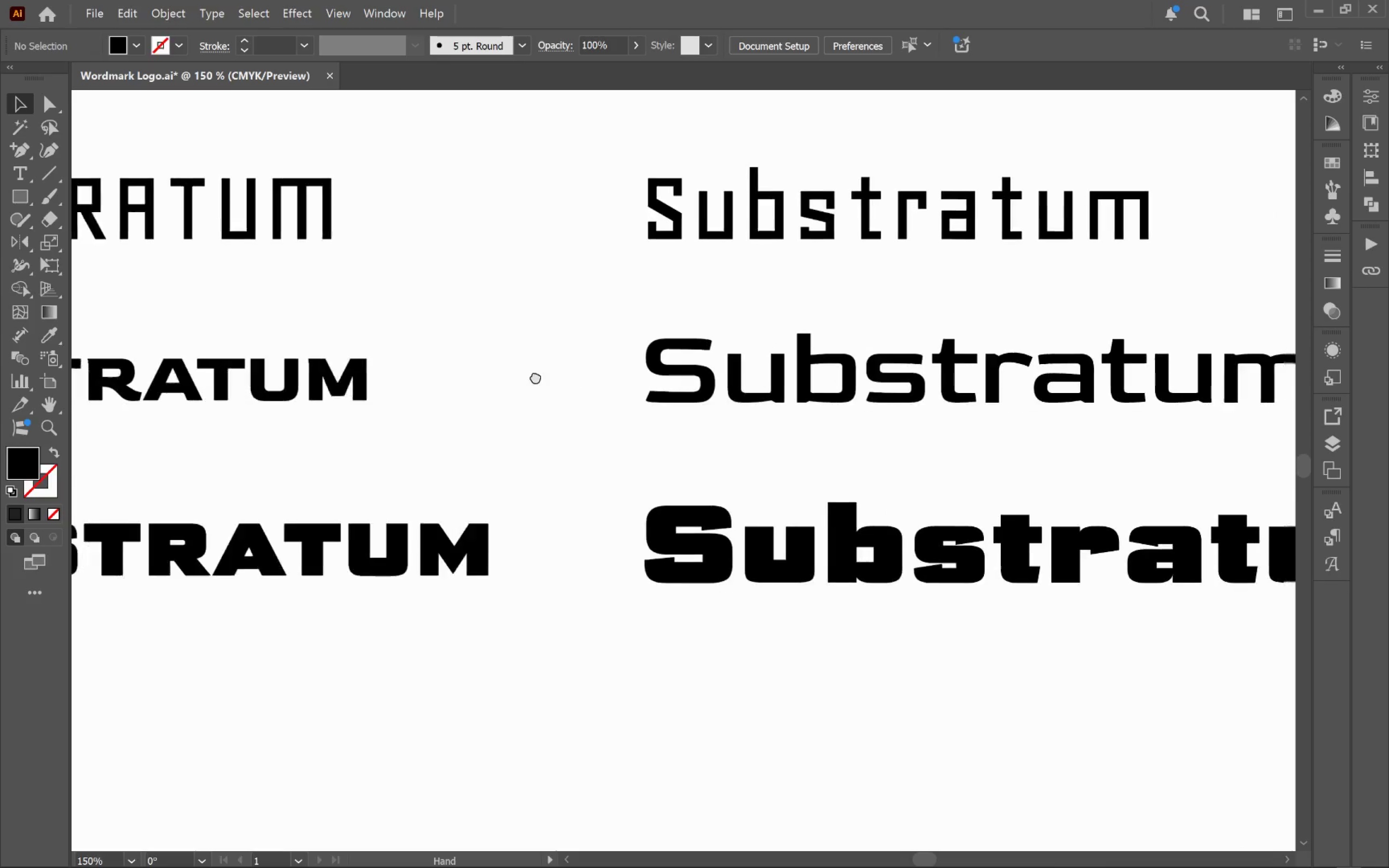 
hold_key(key=Space, duration=1.52)
 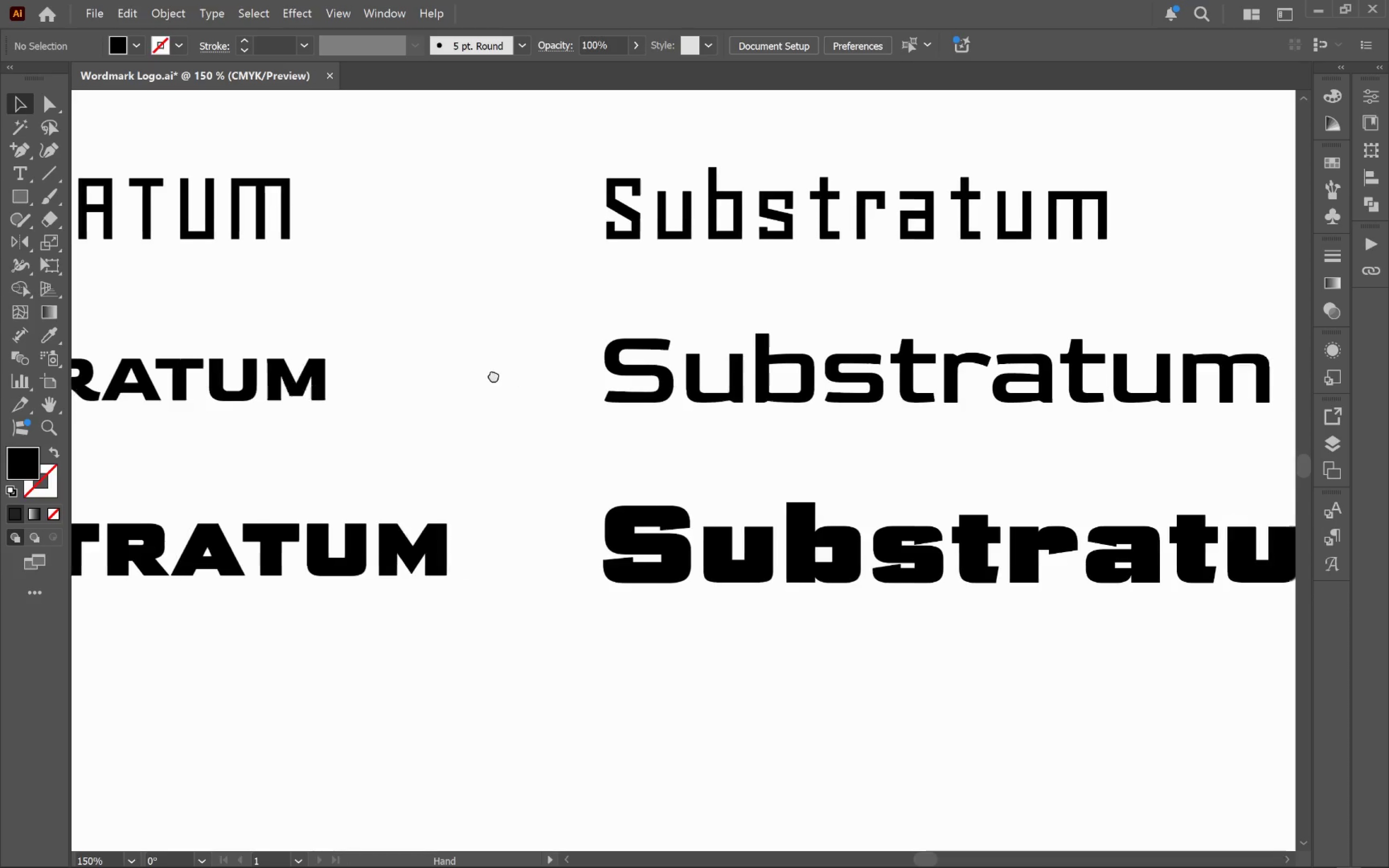 
hold_key(key=Space, duration=1.52)
 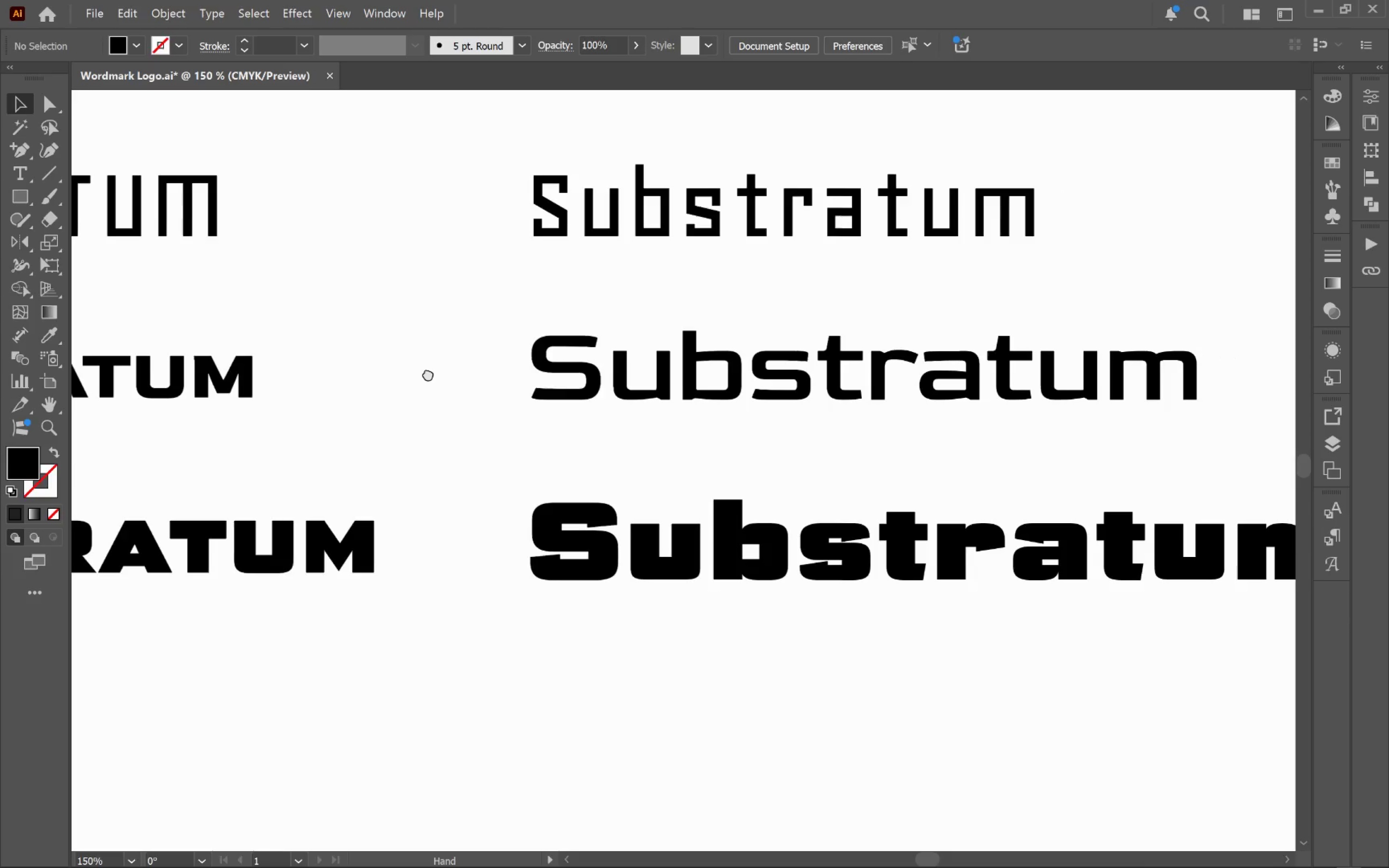 
hold_key(key=Space, duration=1.51)
 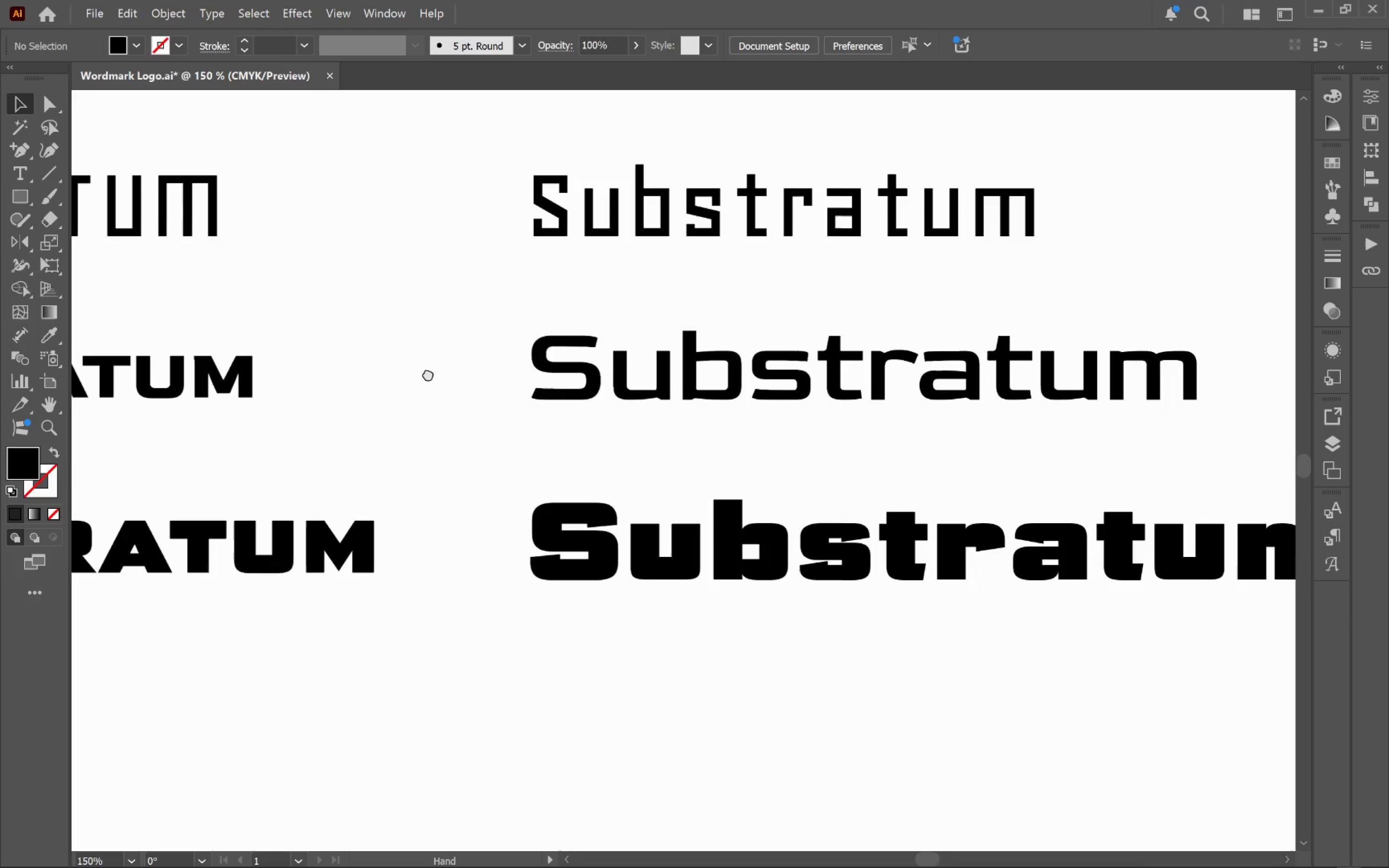 
hold_key(key=Space, duration=1.5)
 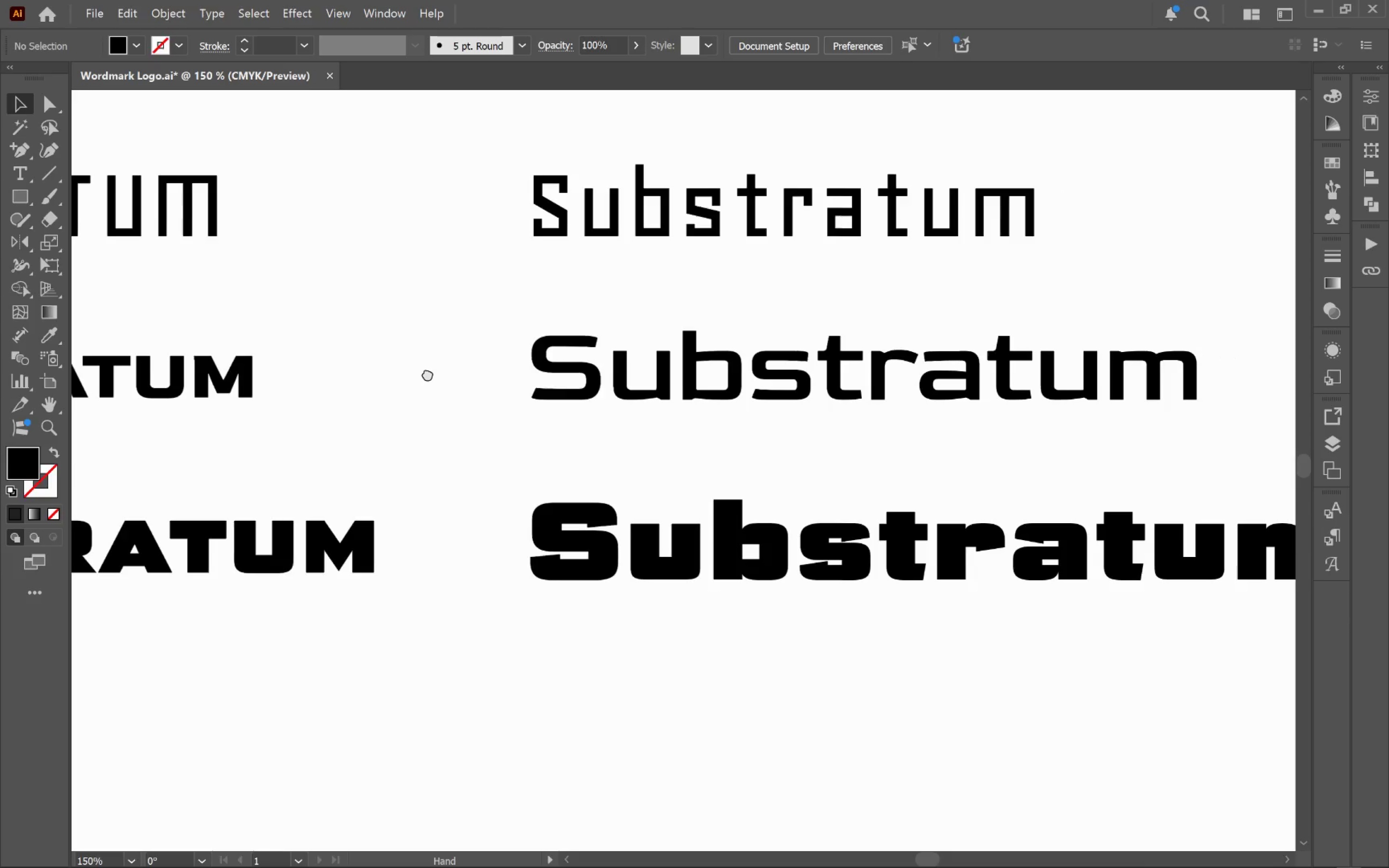 
hold_key(key=Space, duration=1.5)
 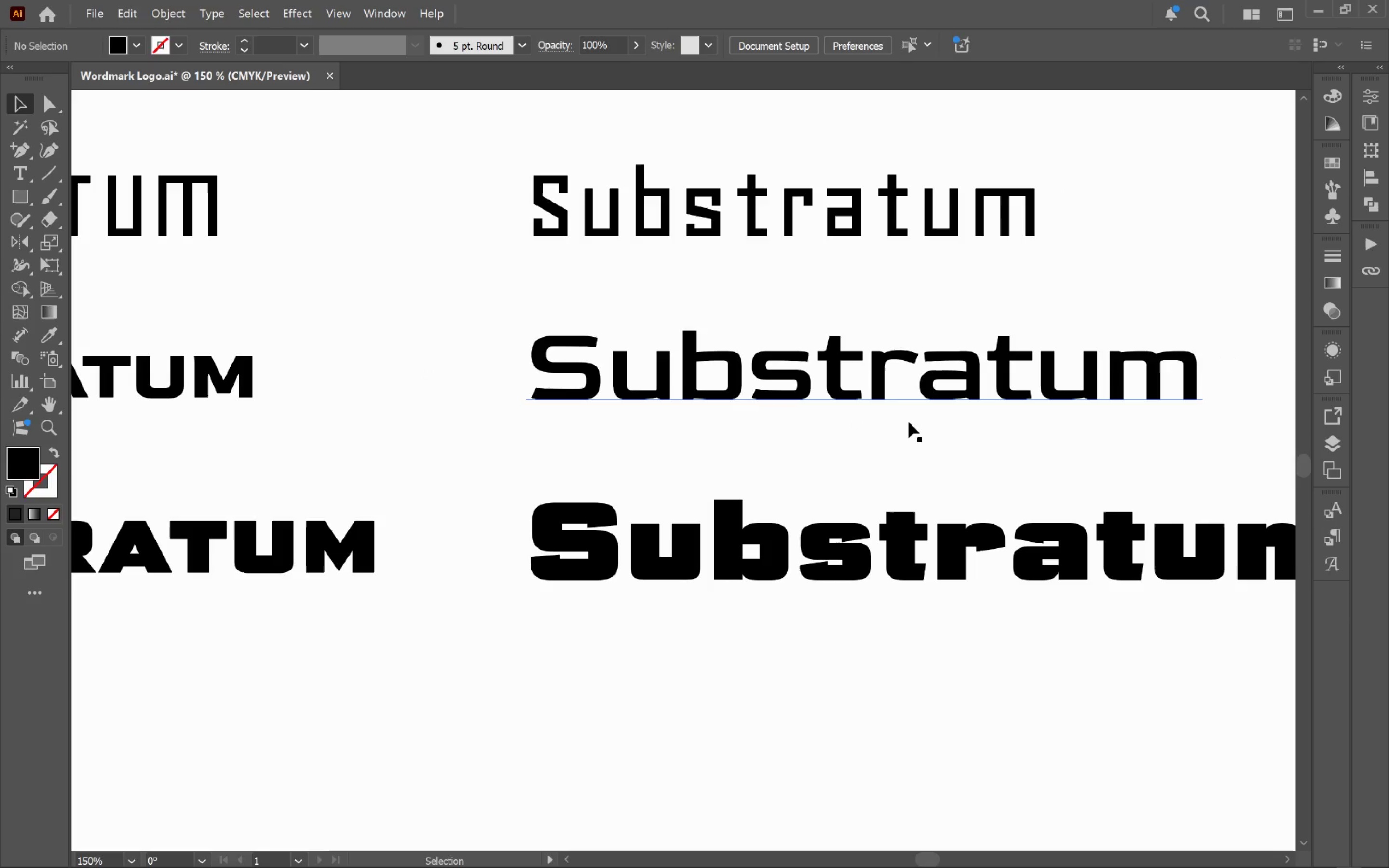 
hold_key(key=Space, duration=0.42)
 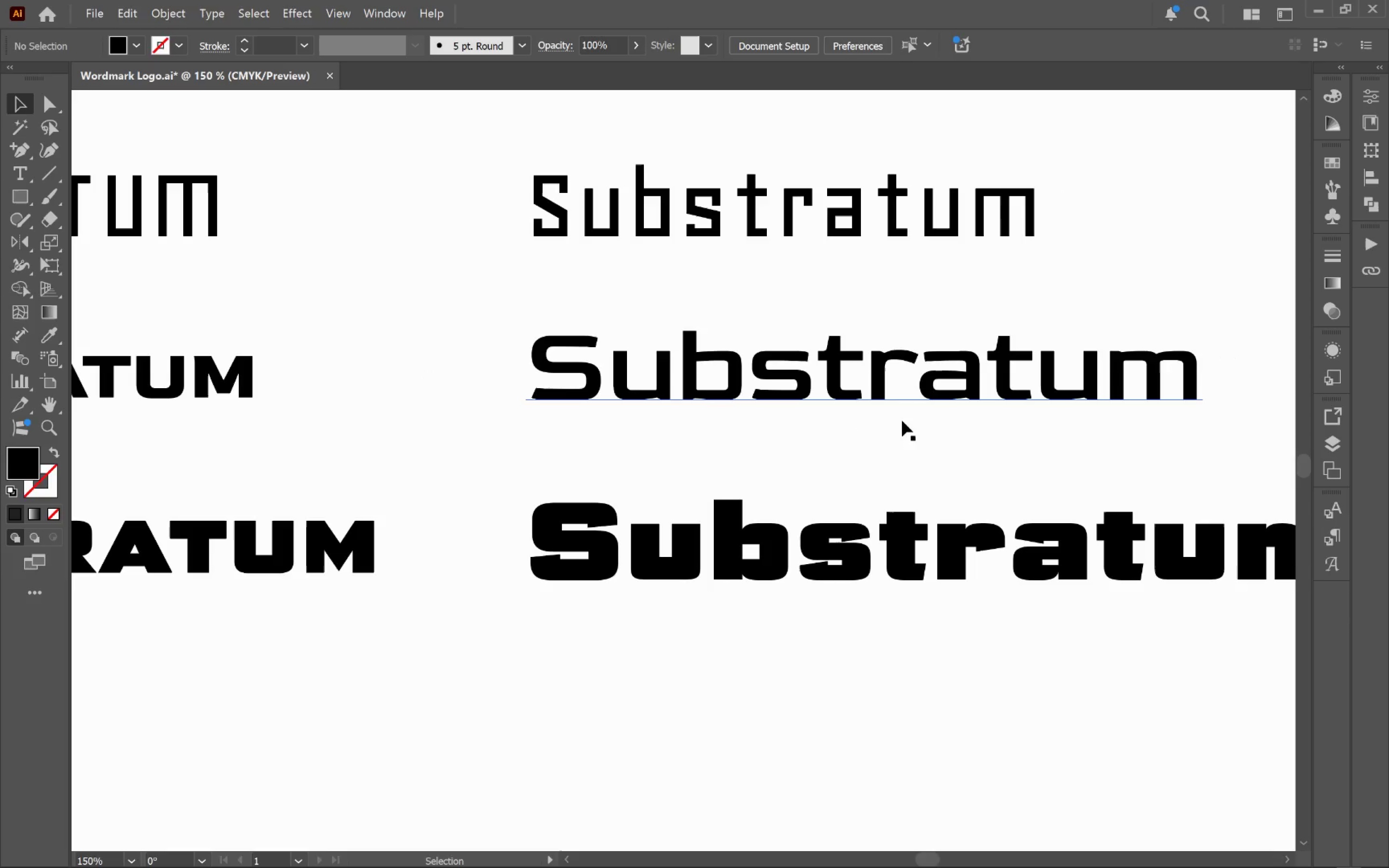 
hold_key(key=Space, duration=1.5)
 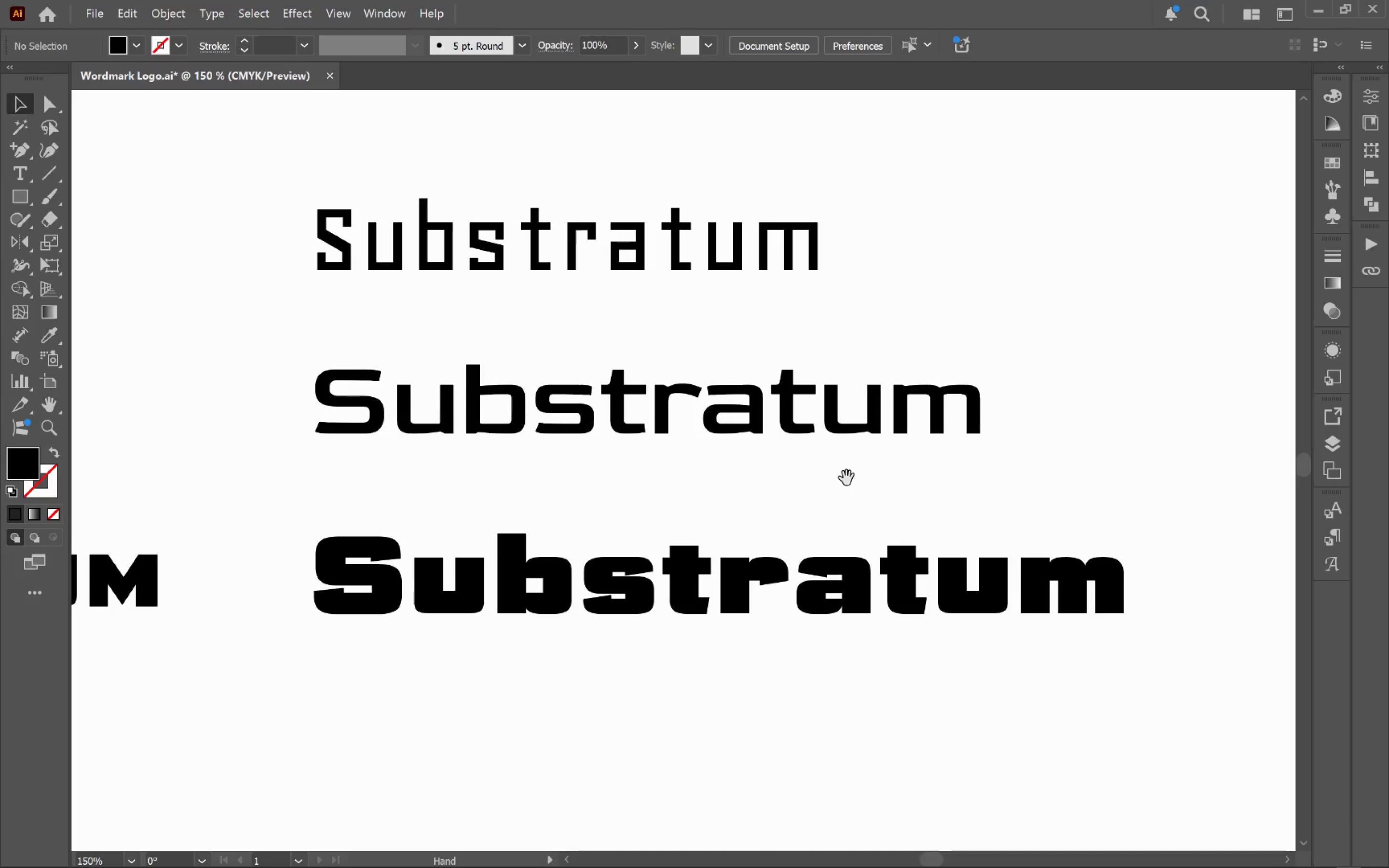 
left_click_drag(start_coordinate=[1065, 446], to_coordinate=[848, 480])
 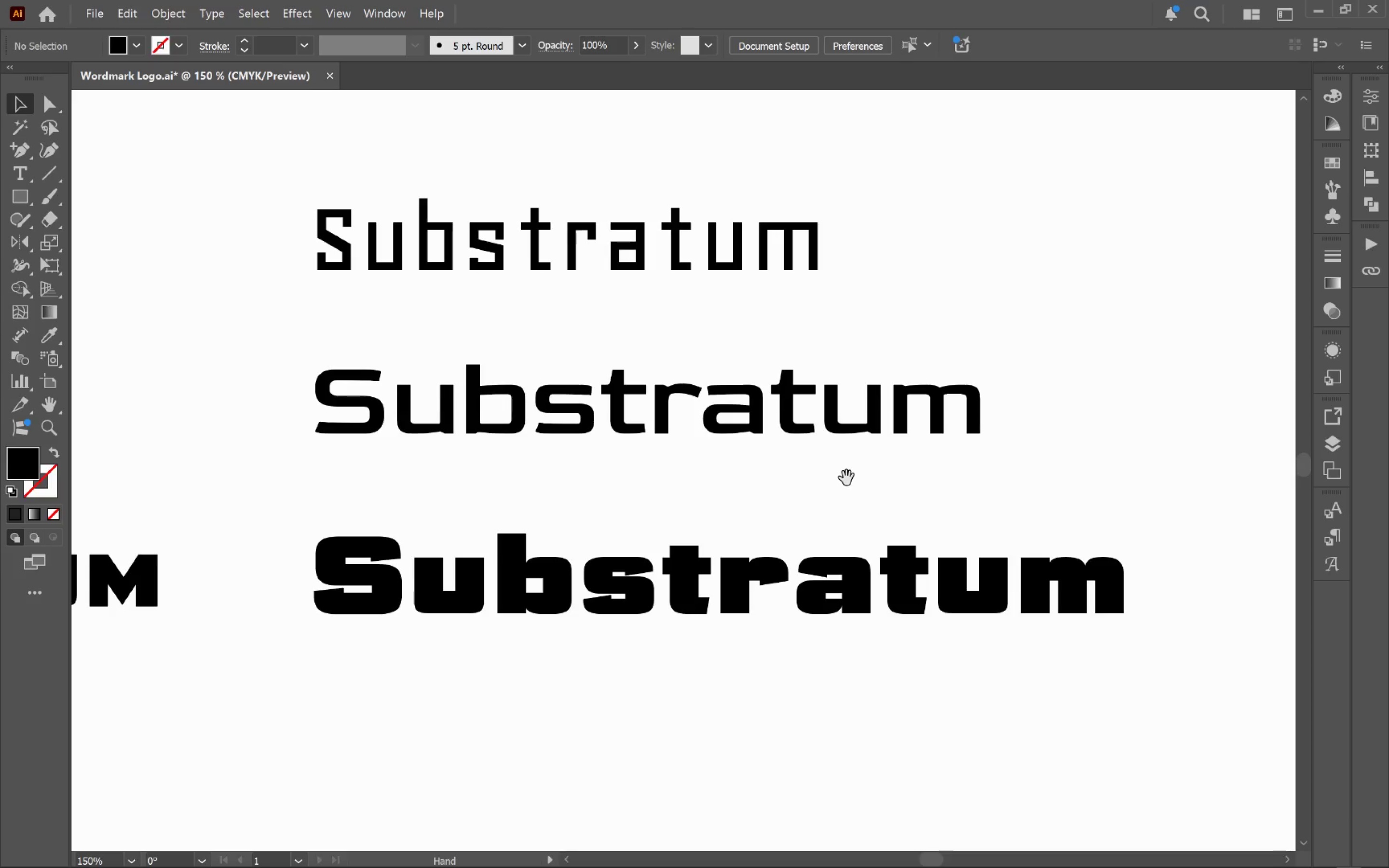 
hold_key(key=Space, duration=1.5)
 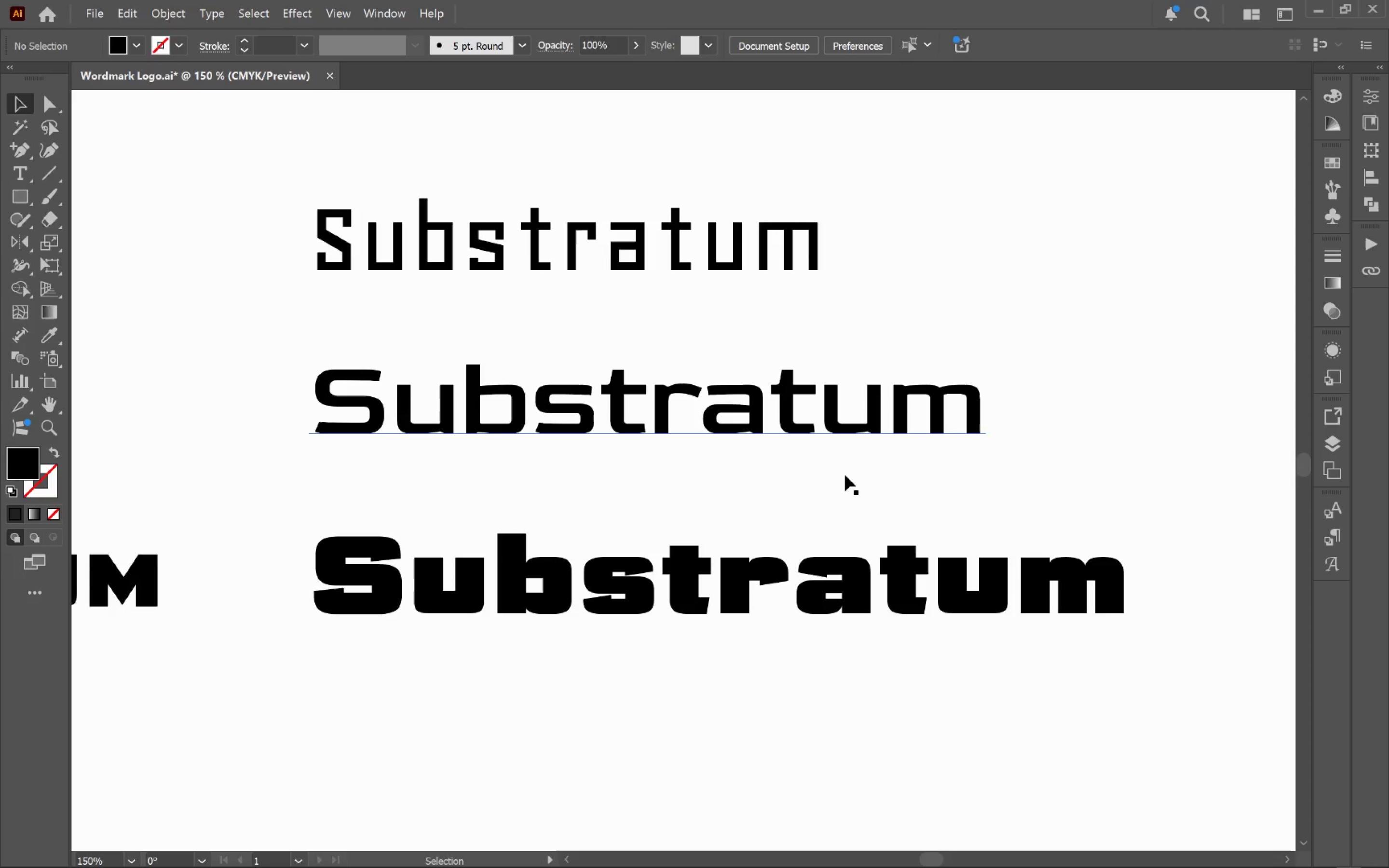 
hold_key(key=Space, duration=0.56)
 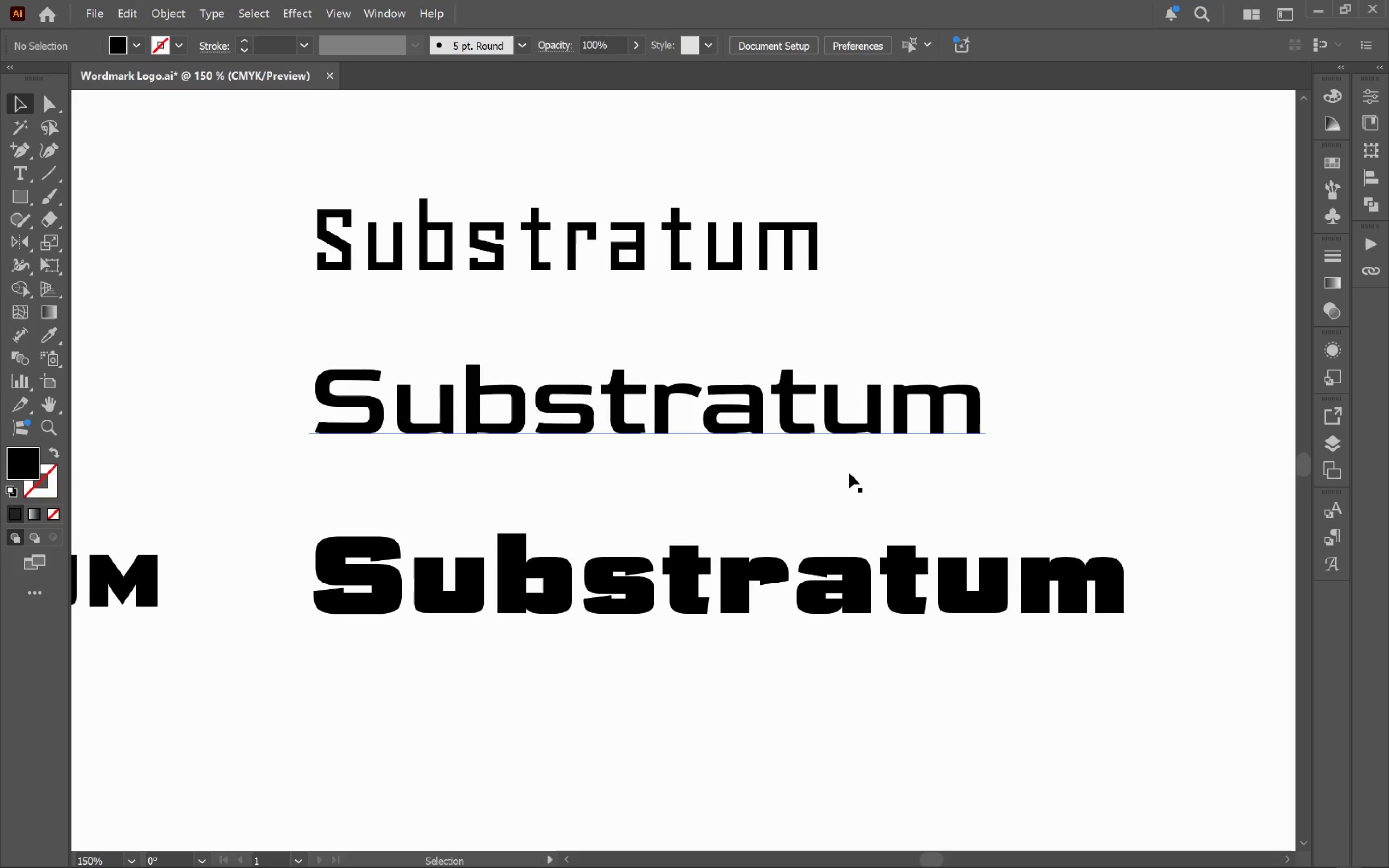 
hold_key(key=Space, duration=1.53)
 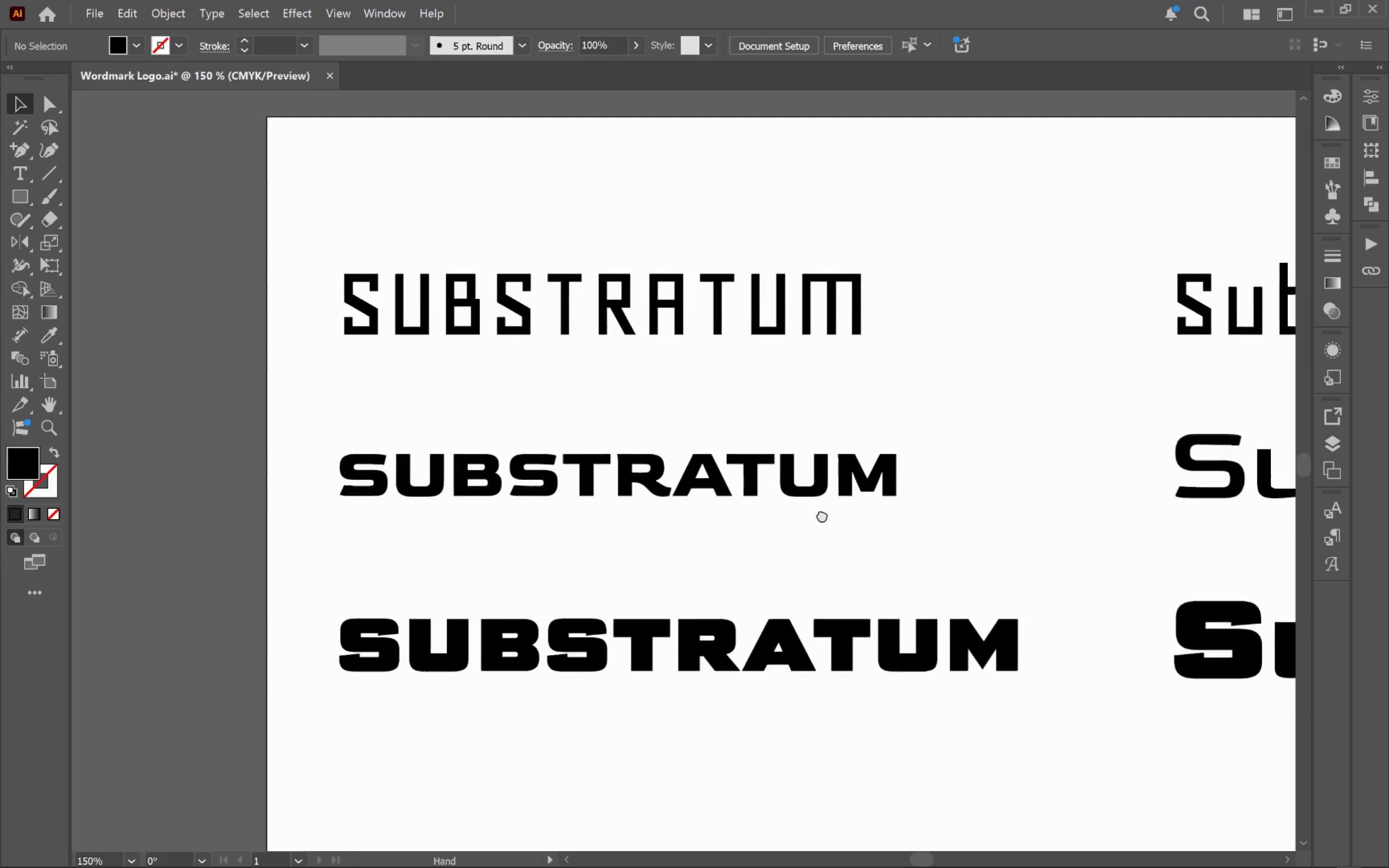 
left_click_drag(start_coordinate=[568, 492], to_coordinate=[1109, 500])
 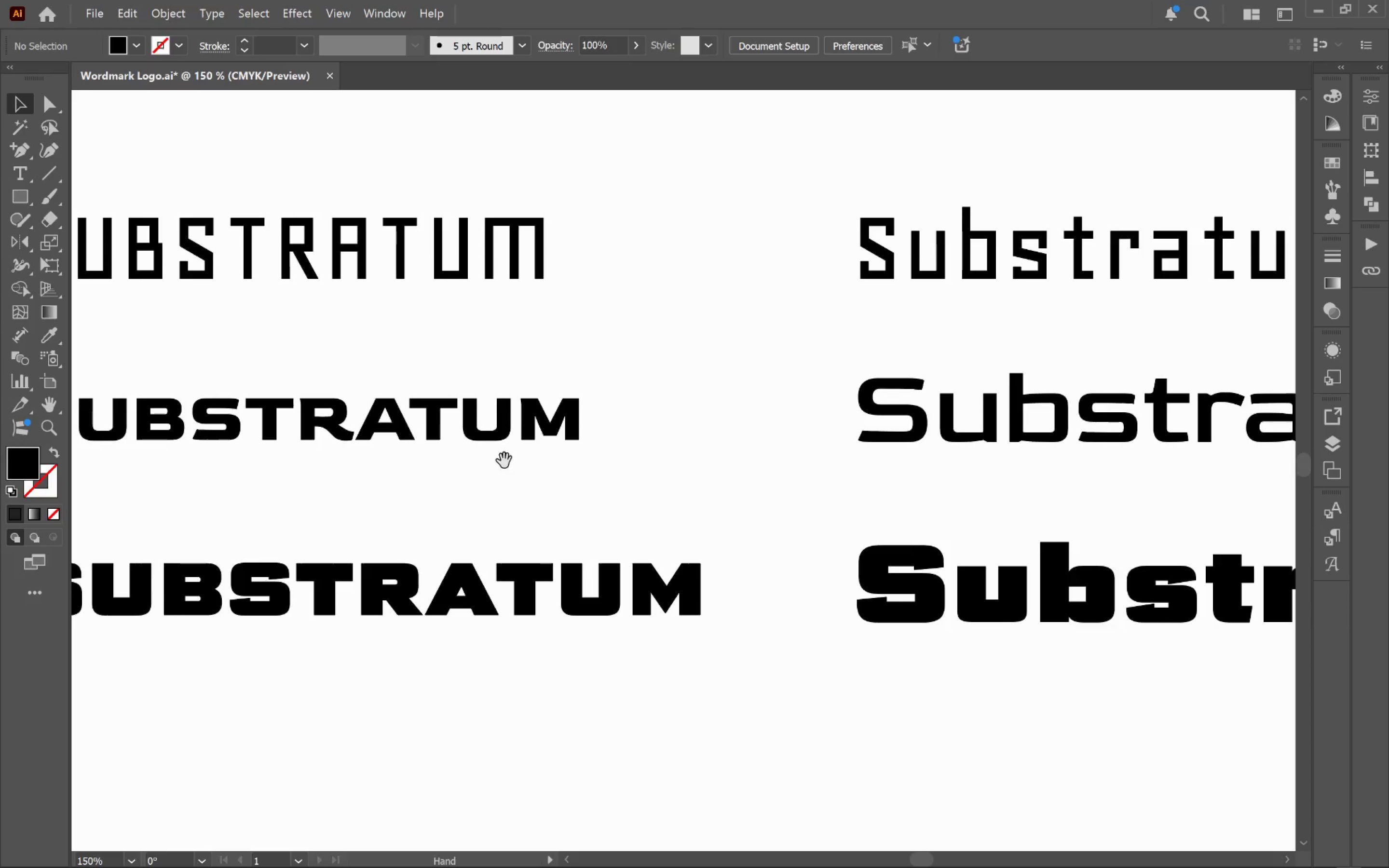 
left_click_drag(start_coordinate=[504, 460], to_coordinate=[822, 508])
 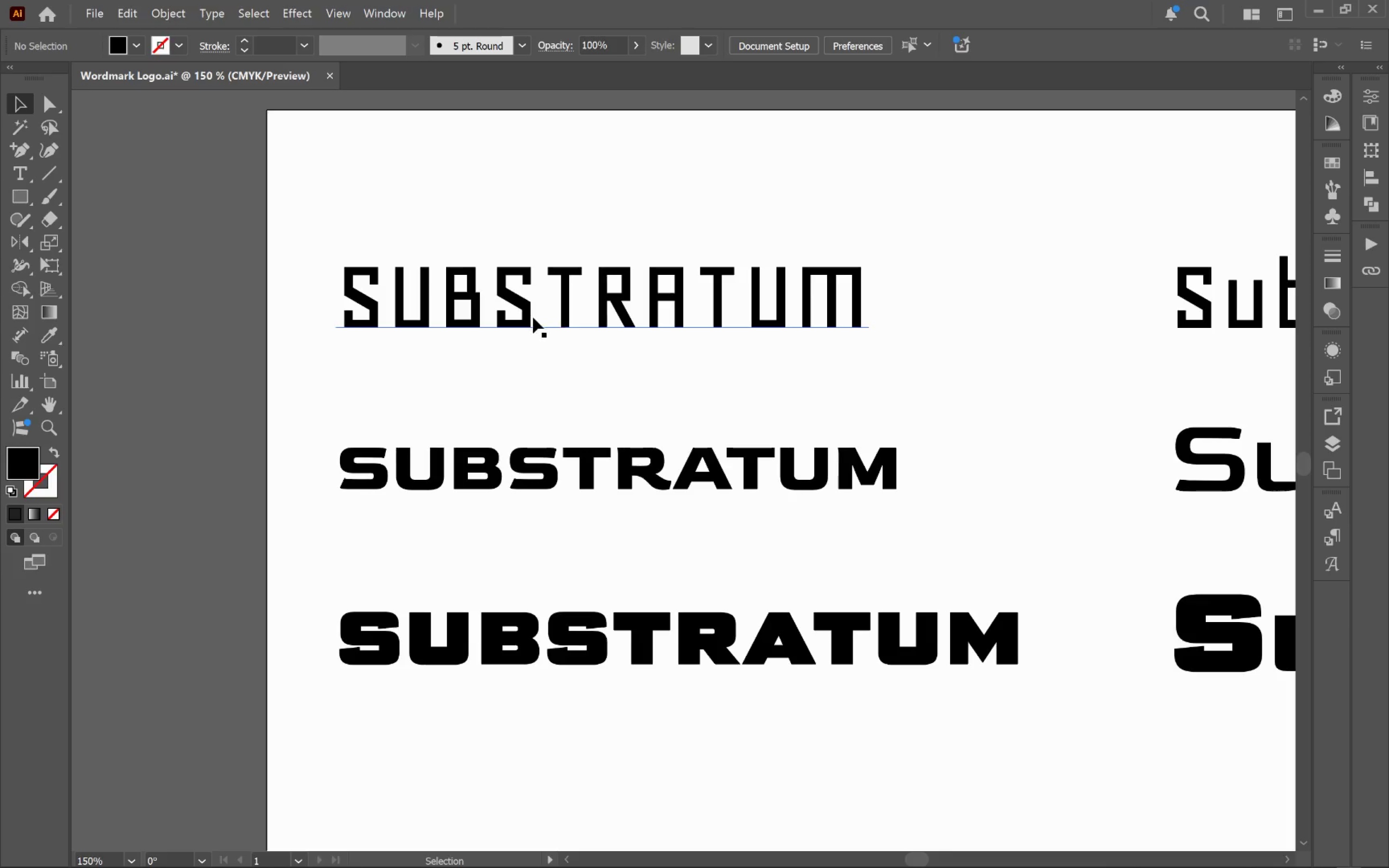 
hold_key(key=Space, duration=1.16)
 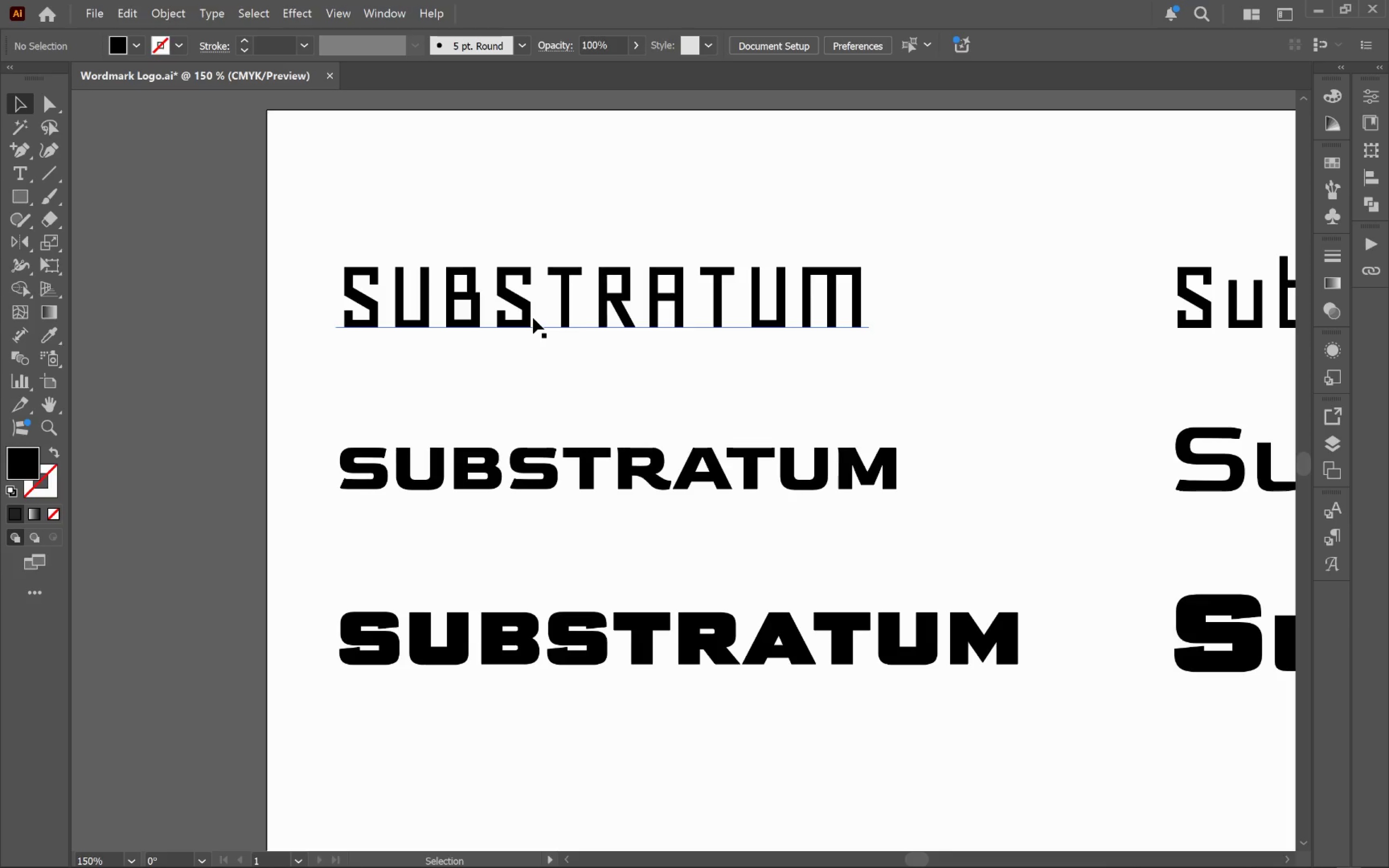 
hold_key(key=AltLeft, duration=1.3)
scroll: coordinate [686, 424], scroll_direction: up, amount: 2.0
 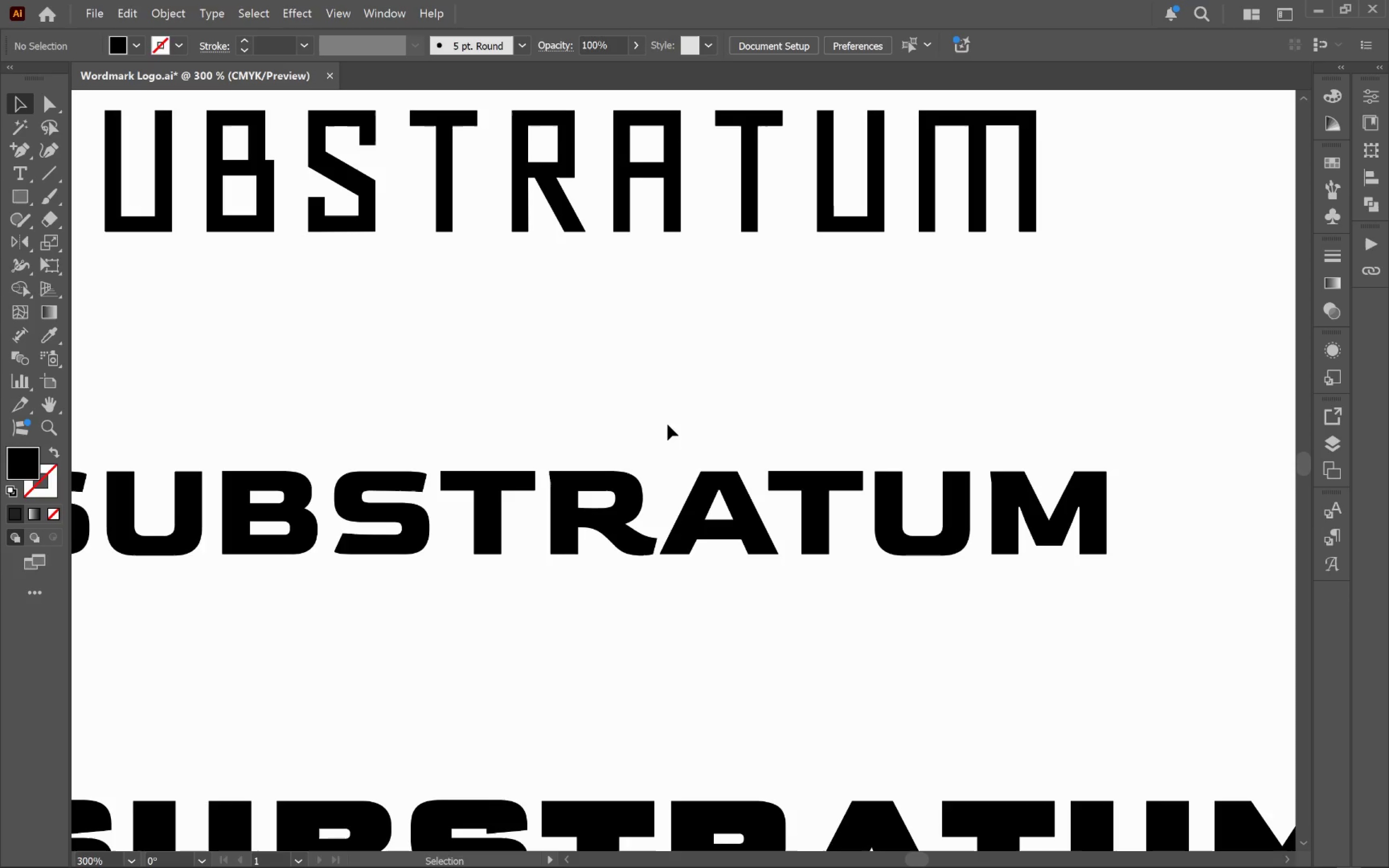 
hold_key(key=Space, duration=0.98)
 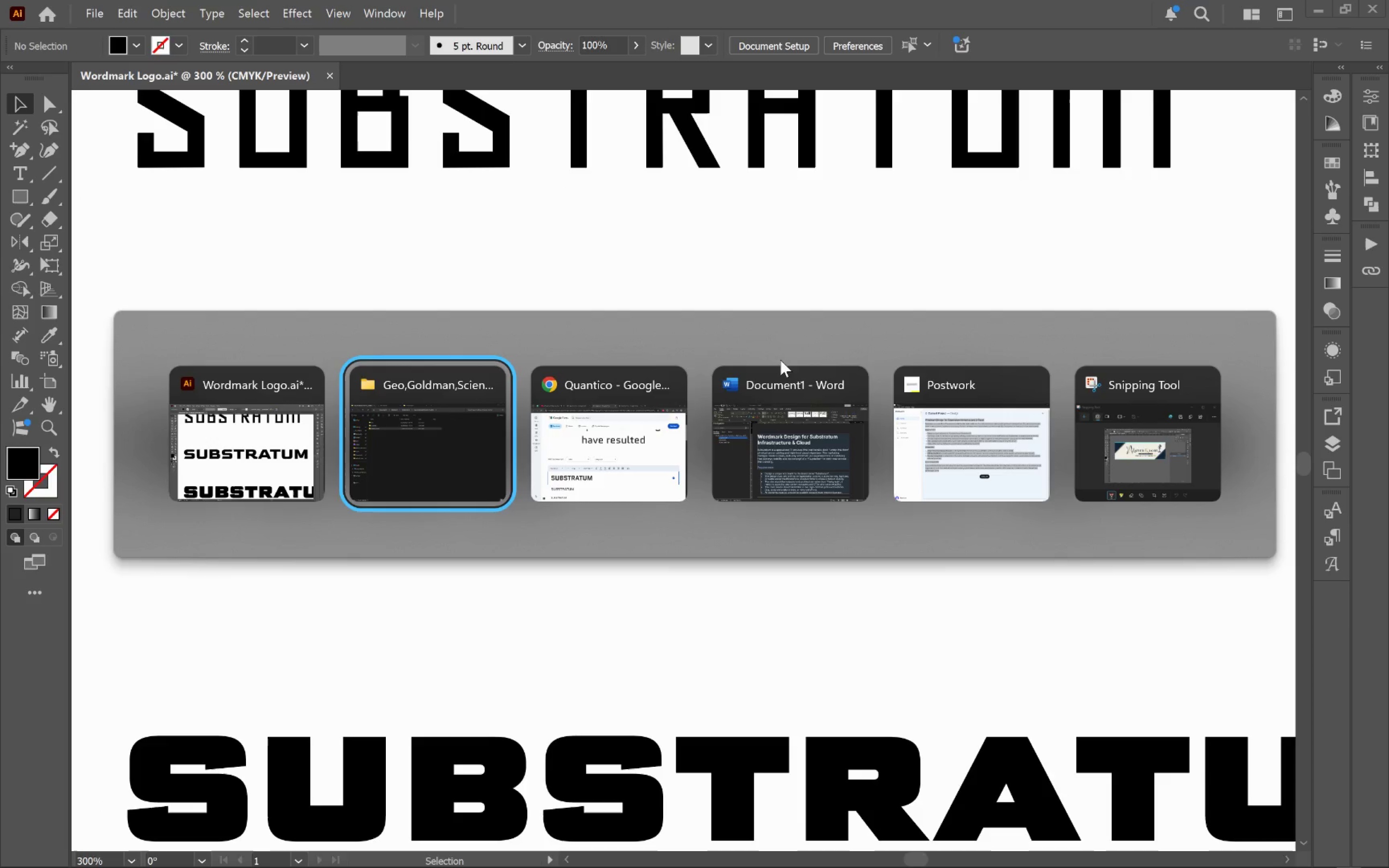 
left_click_drag(start_coordinate=[646, 424], to_coordinate=[780, 360])
 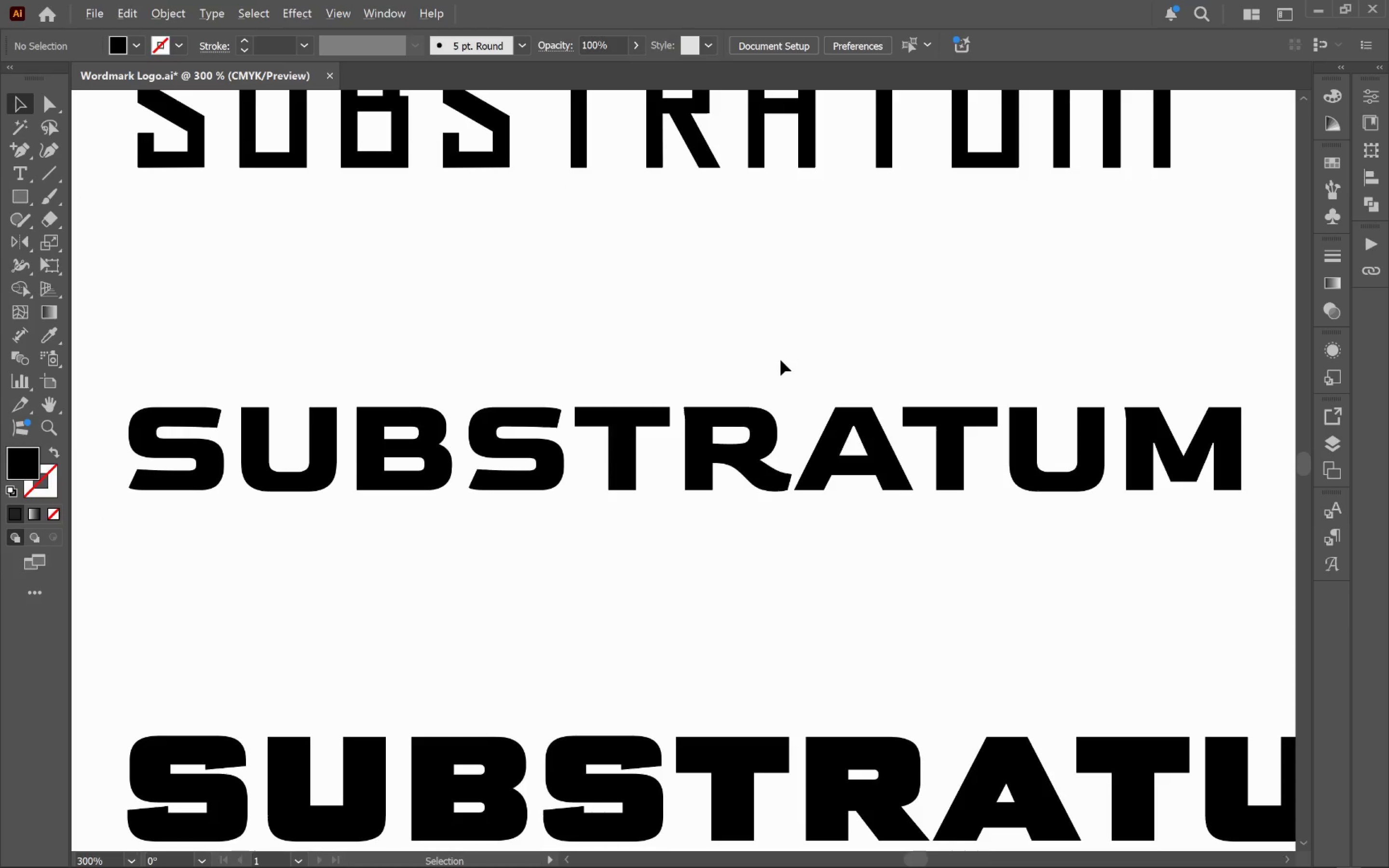 
key(Alt+Tab)
 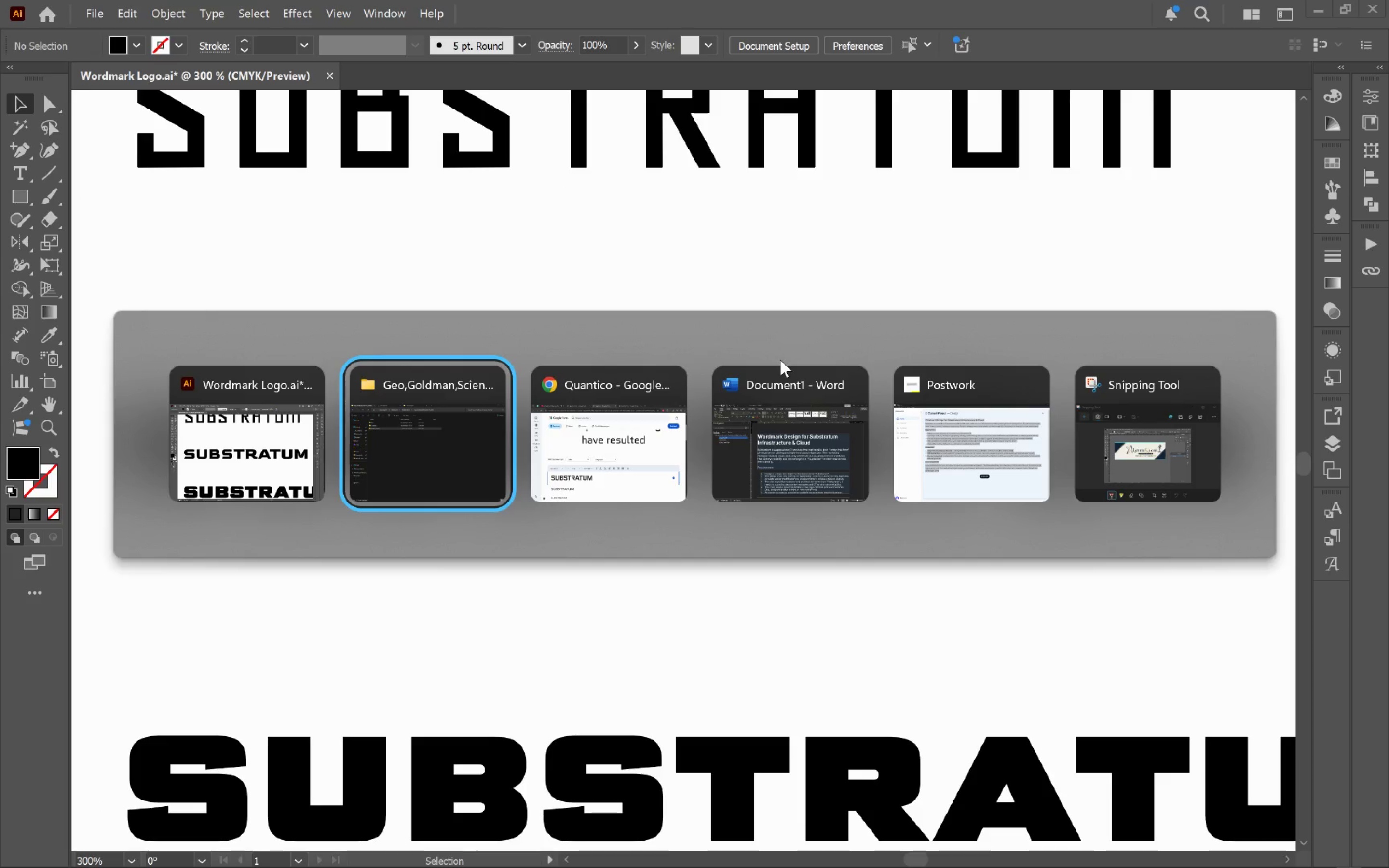 
key(Alt+Tab)
 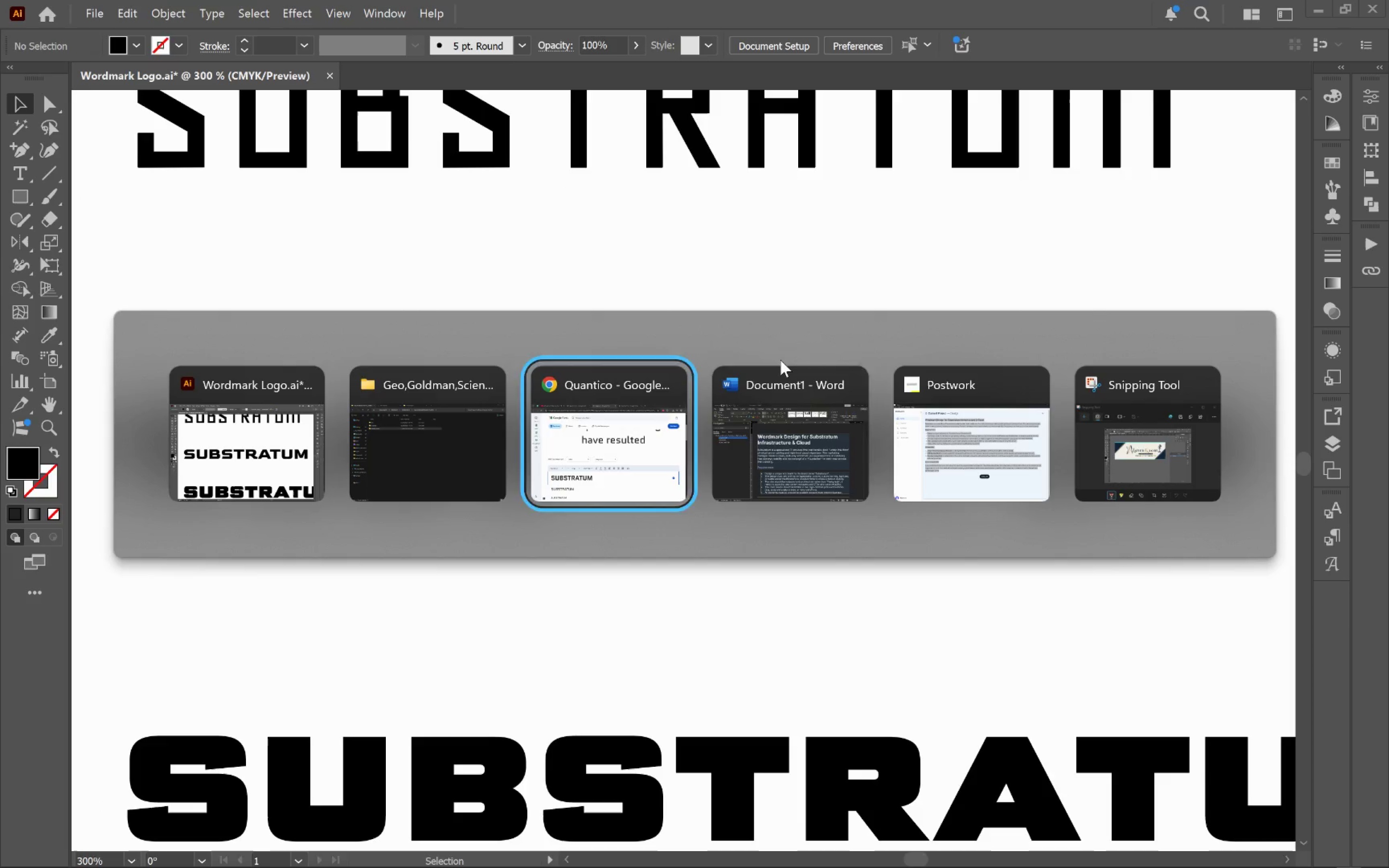 
key(Alt+Tab)
 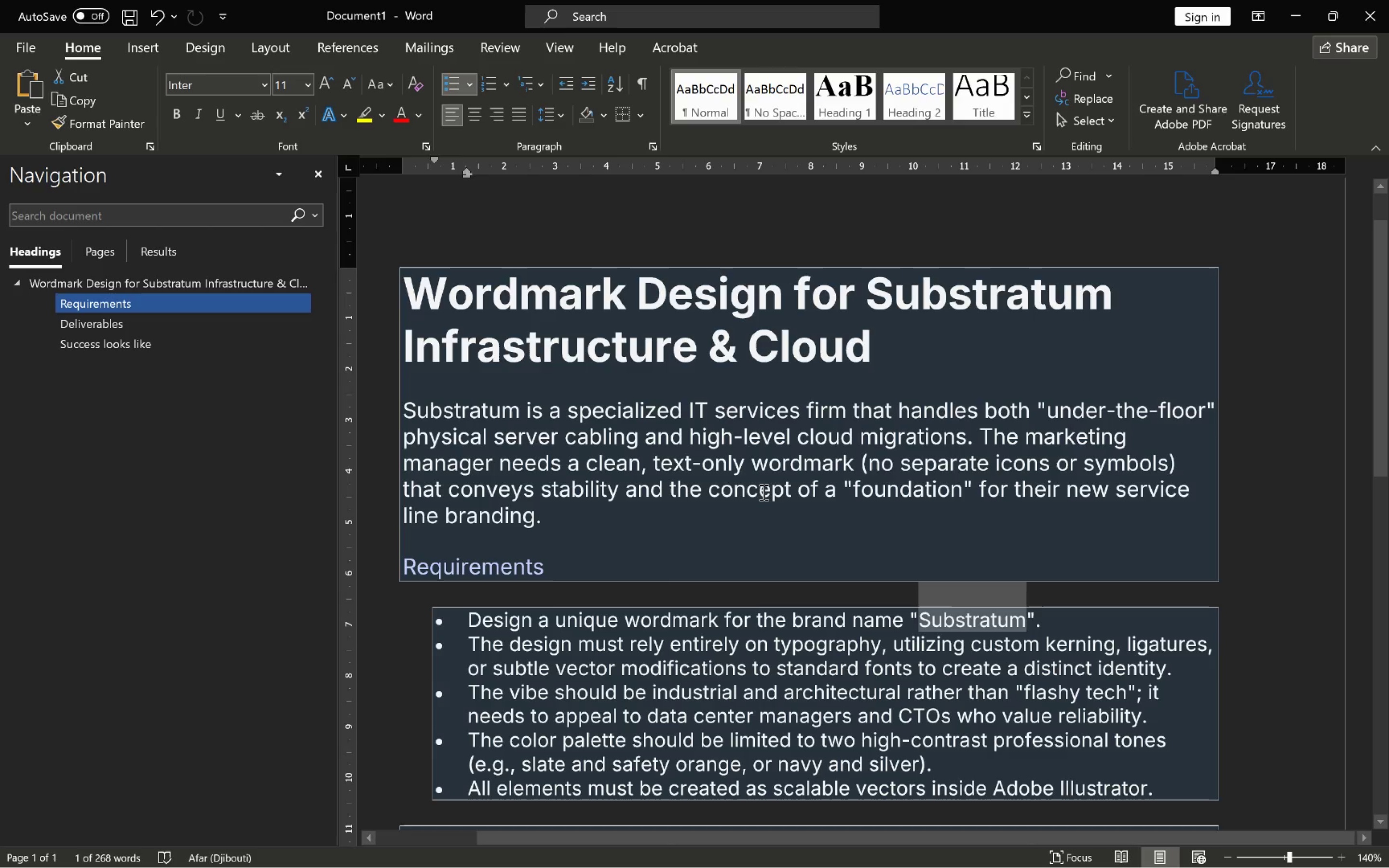 
wait(13.55)
 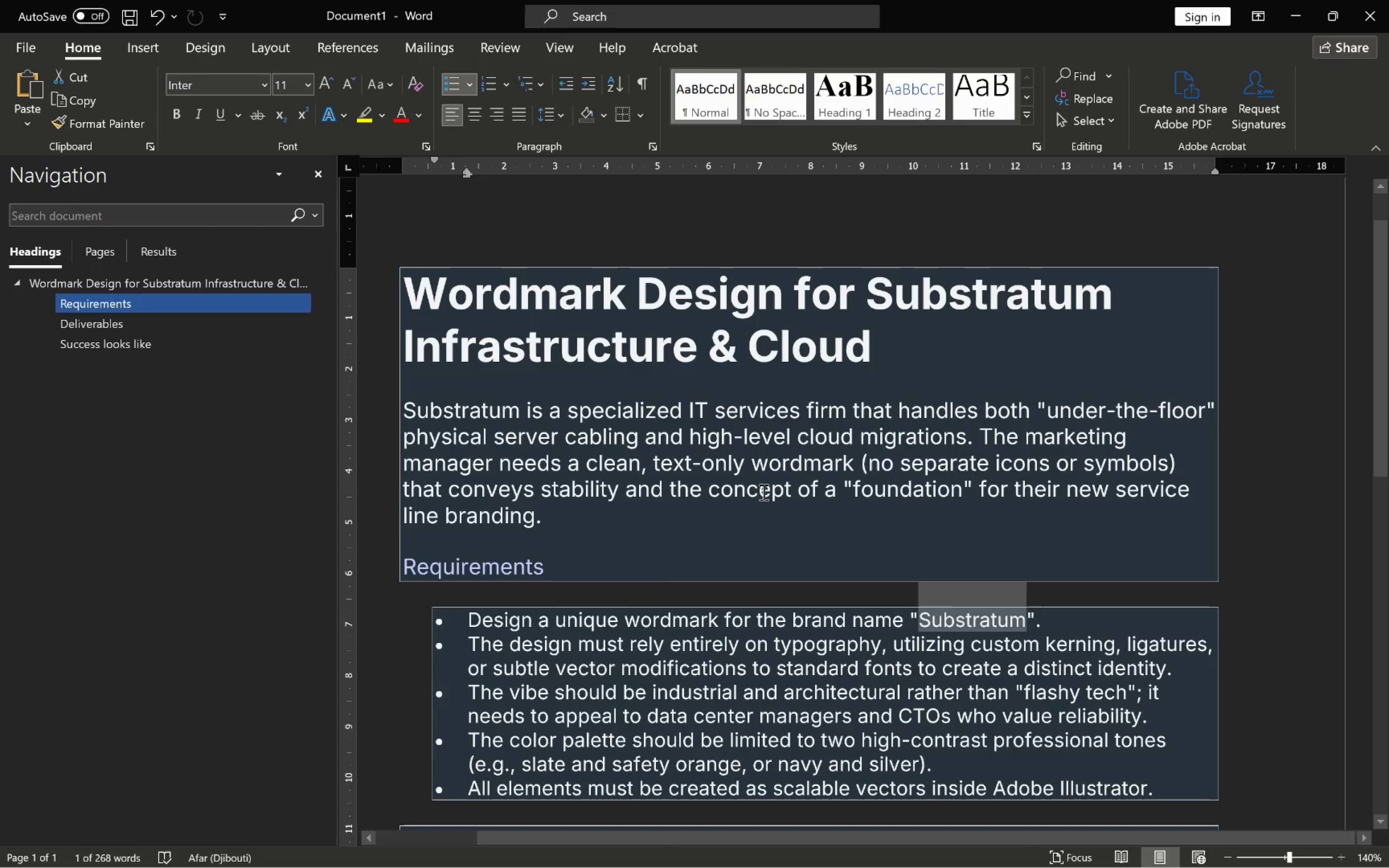 
scroll: coordinate [706, 539], scroll_direction: down, amount: 3.0
 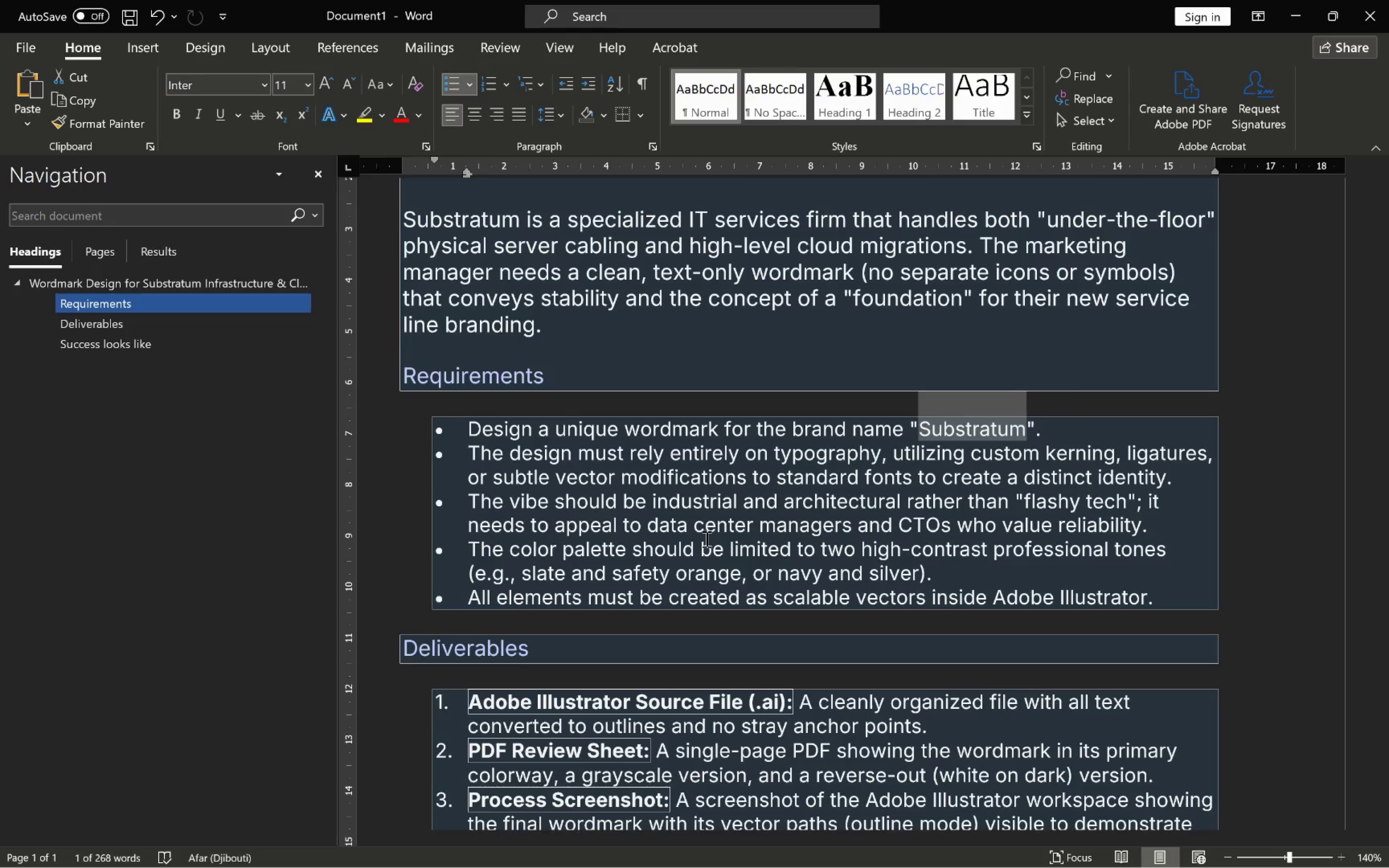 
wait(10.69)
 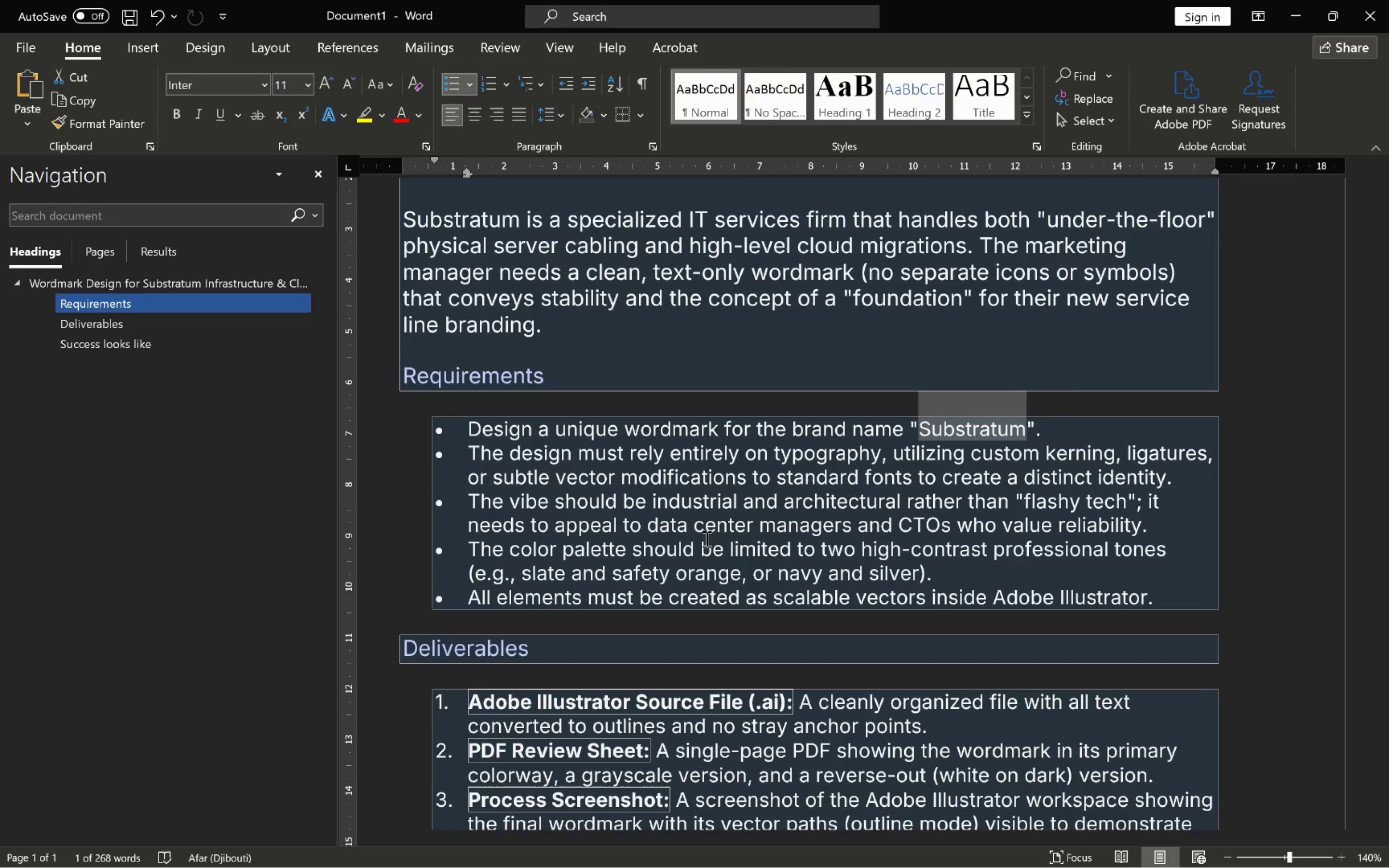 
key(Alt+Tab)
 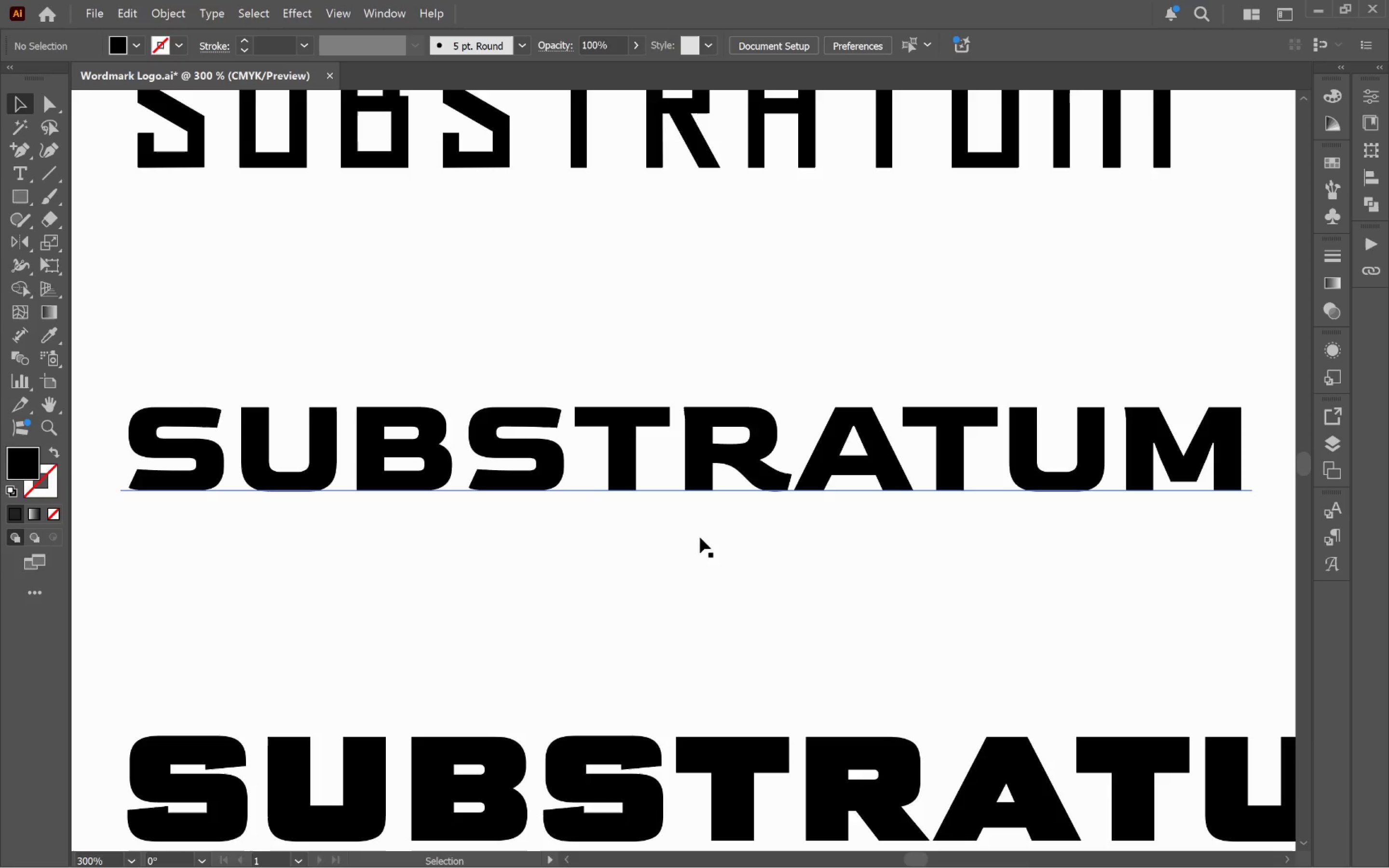 
hold_key(key=AltLeft, duration=0.36)
 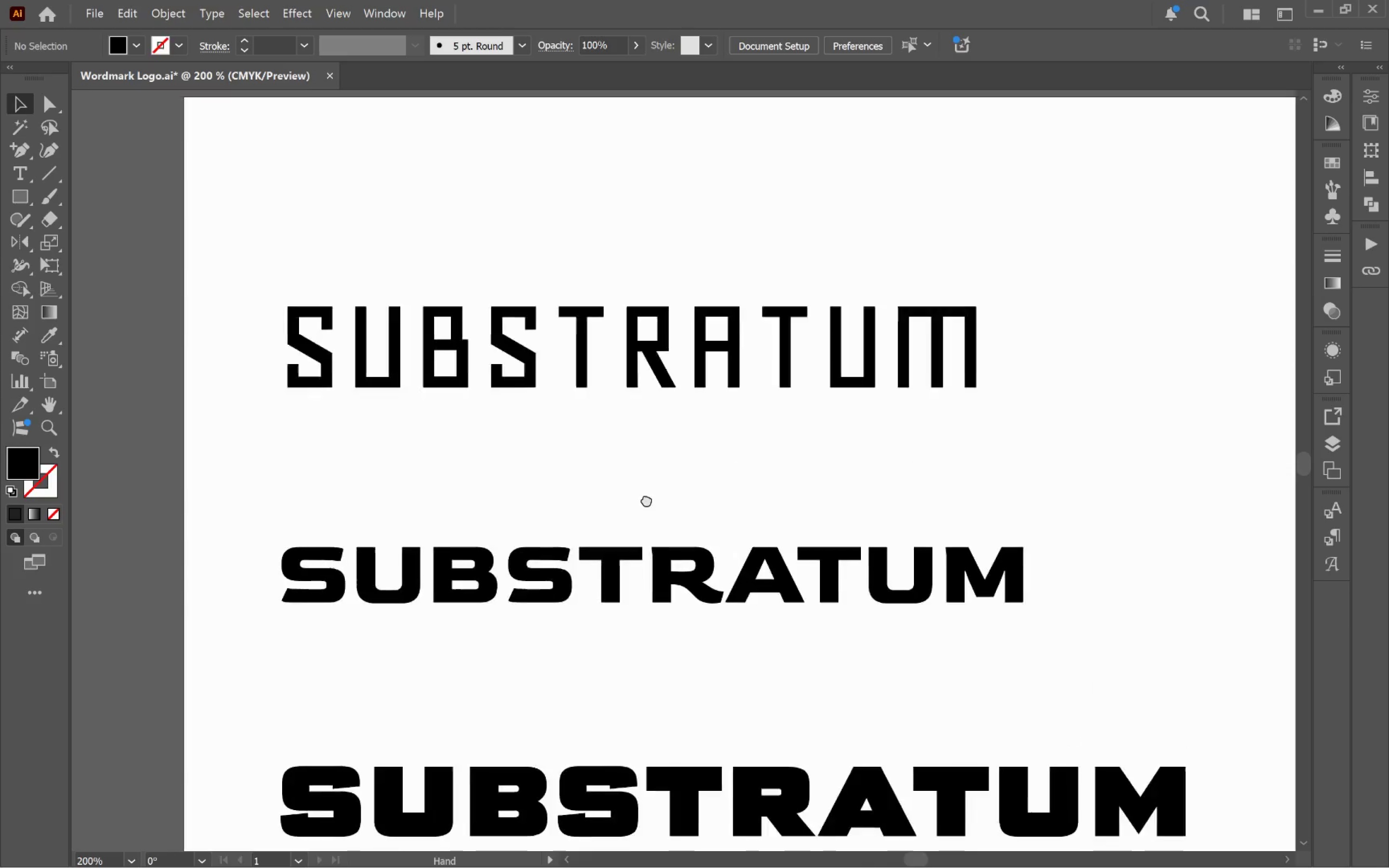 
hold_key(key=Space, duration=0.61)
 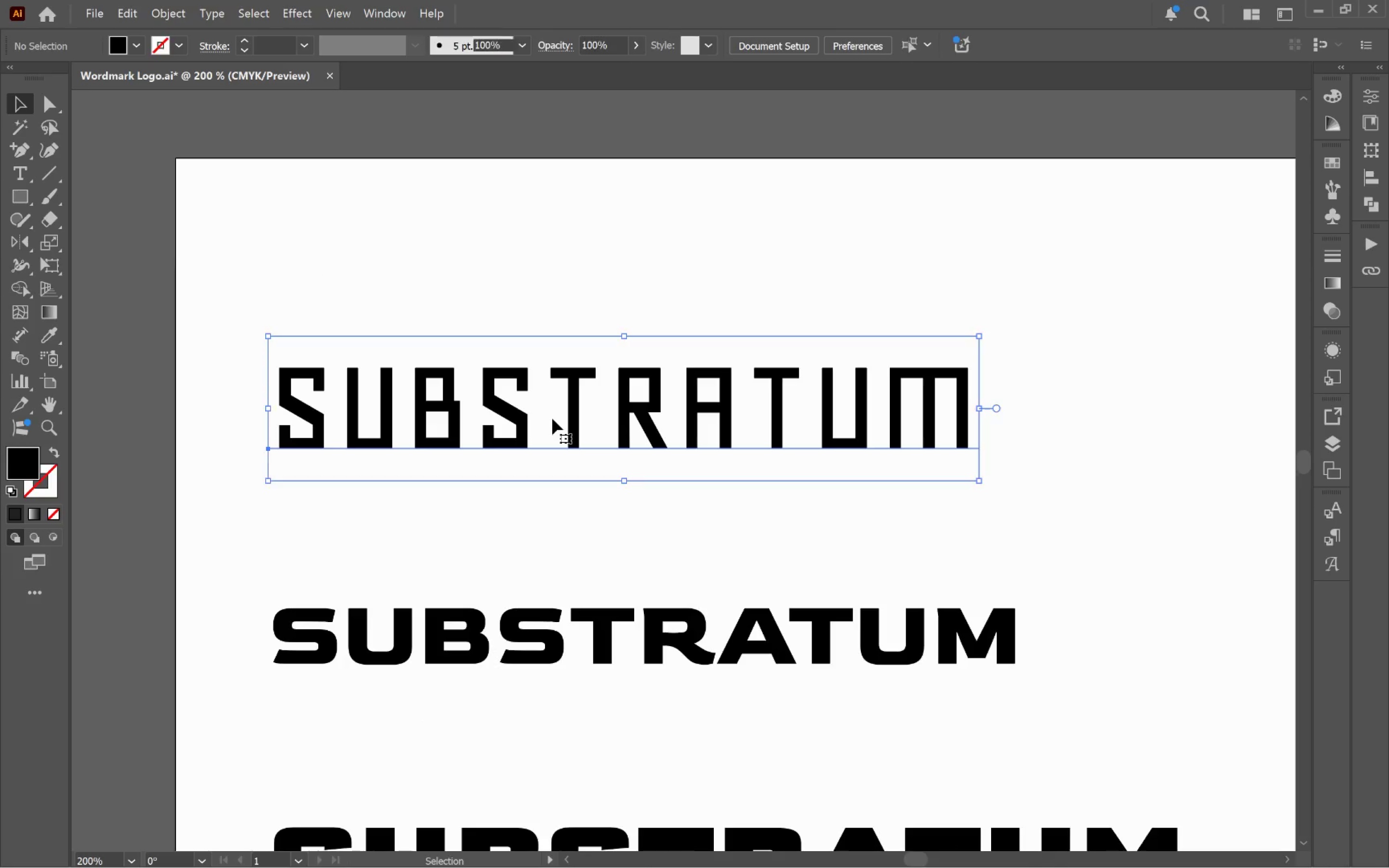 
scroll: coordinate [594, 483], scroll_direction: down, amount: 1.0
 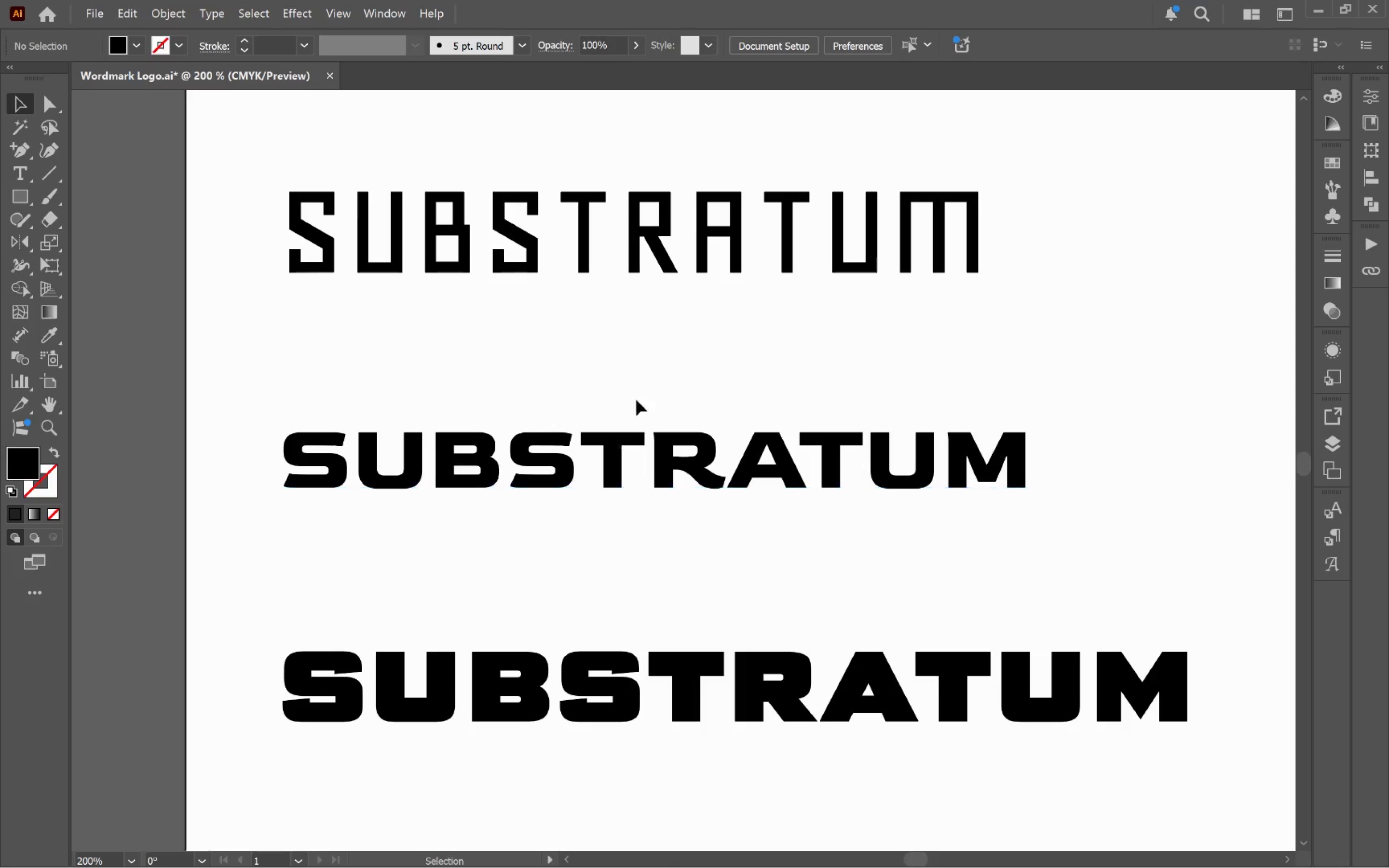 
left_click_drag(start_coordinate=[649, 362], to_coordinate=[638, 539])
 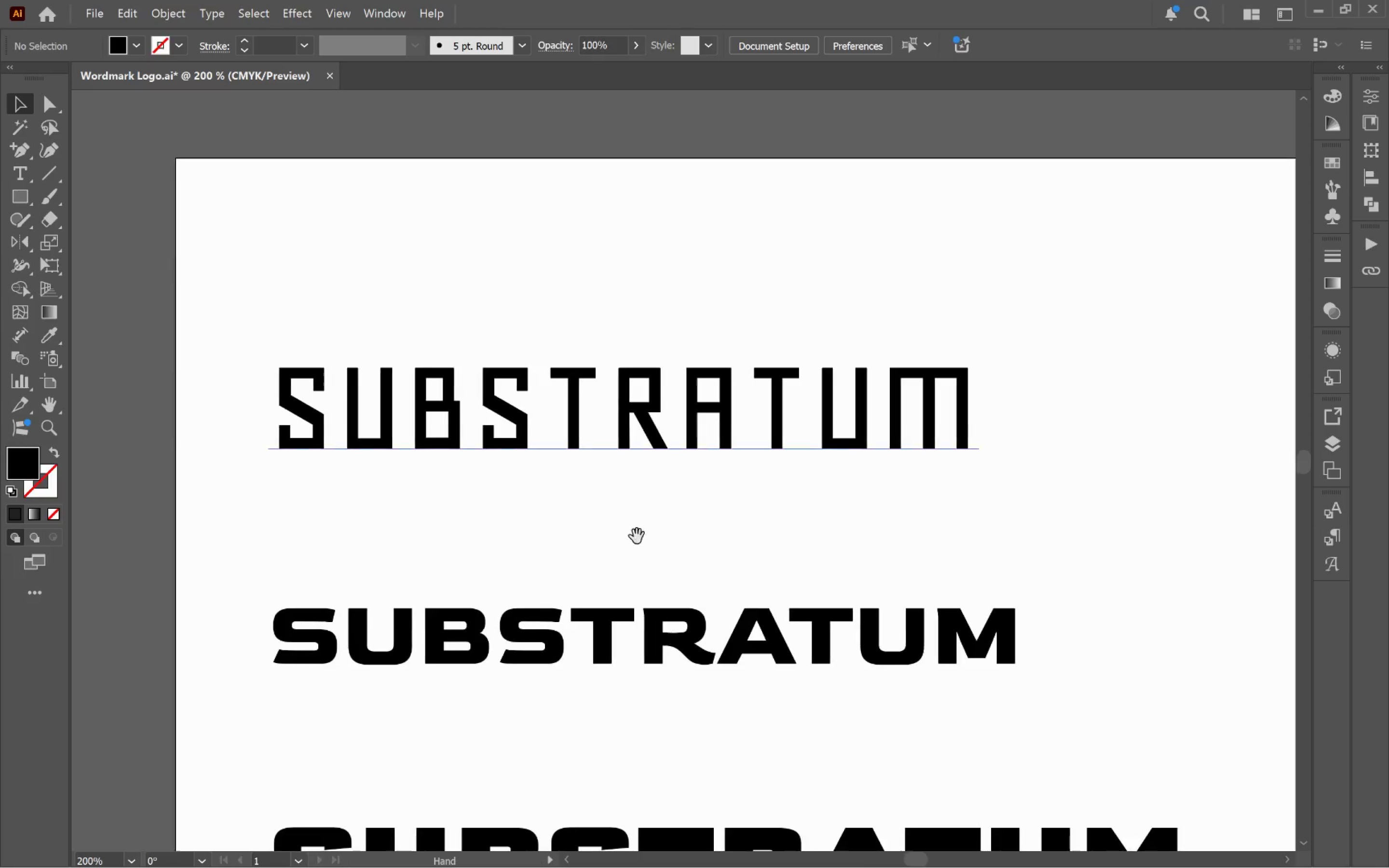 
hold_key(key=Space, duration=16.73)
 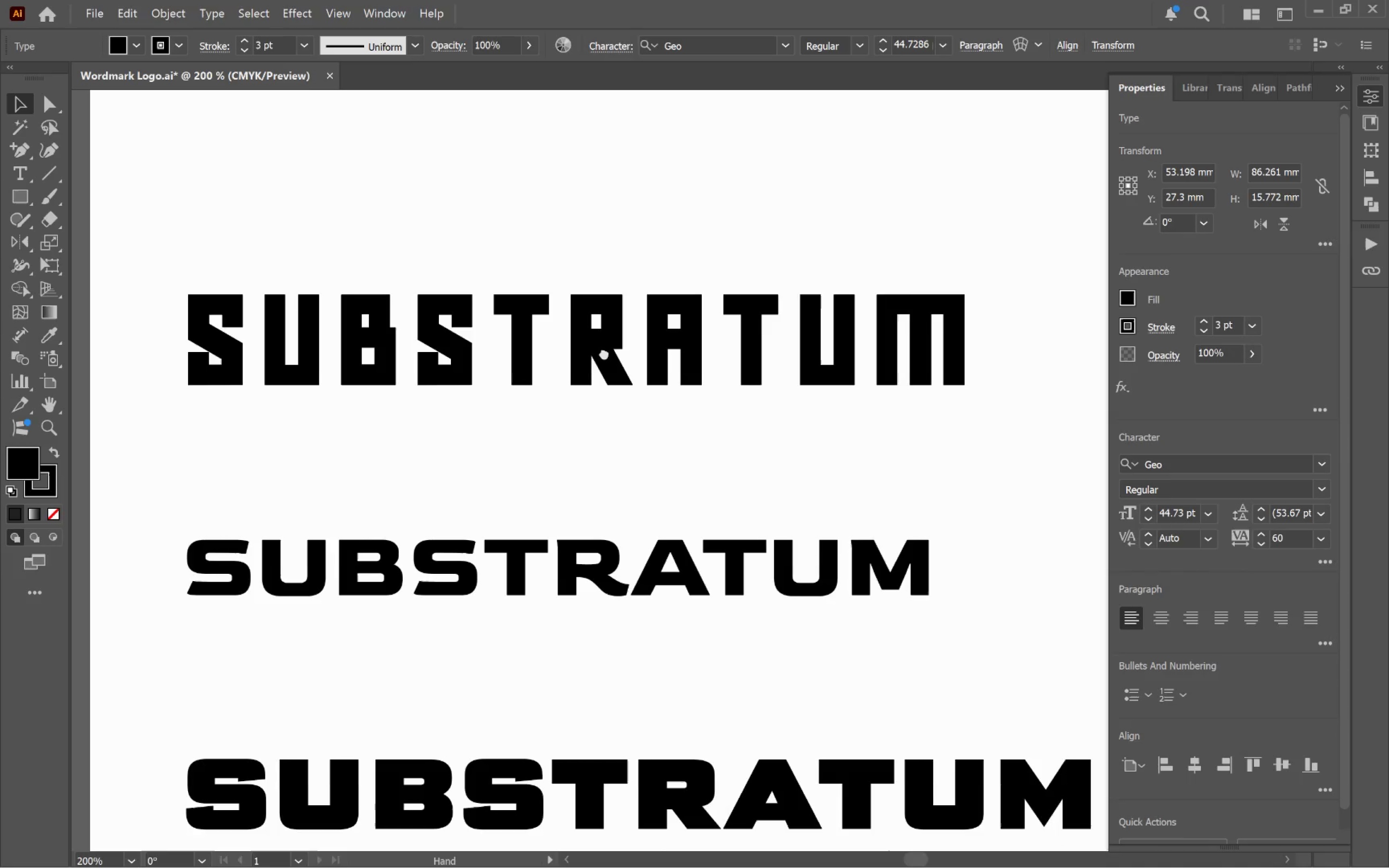 
left_click([552, 419])
 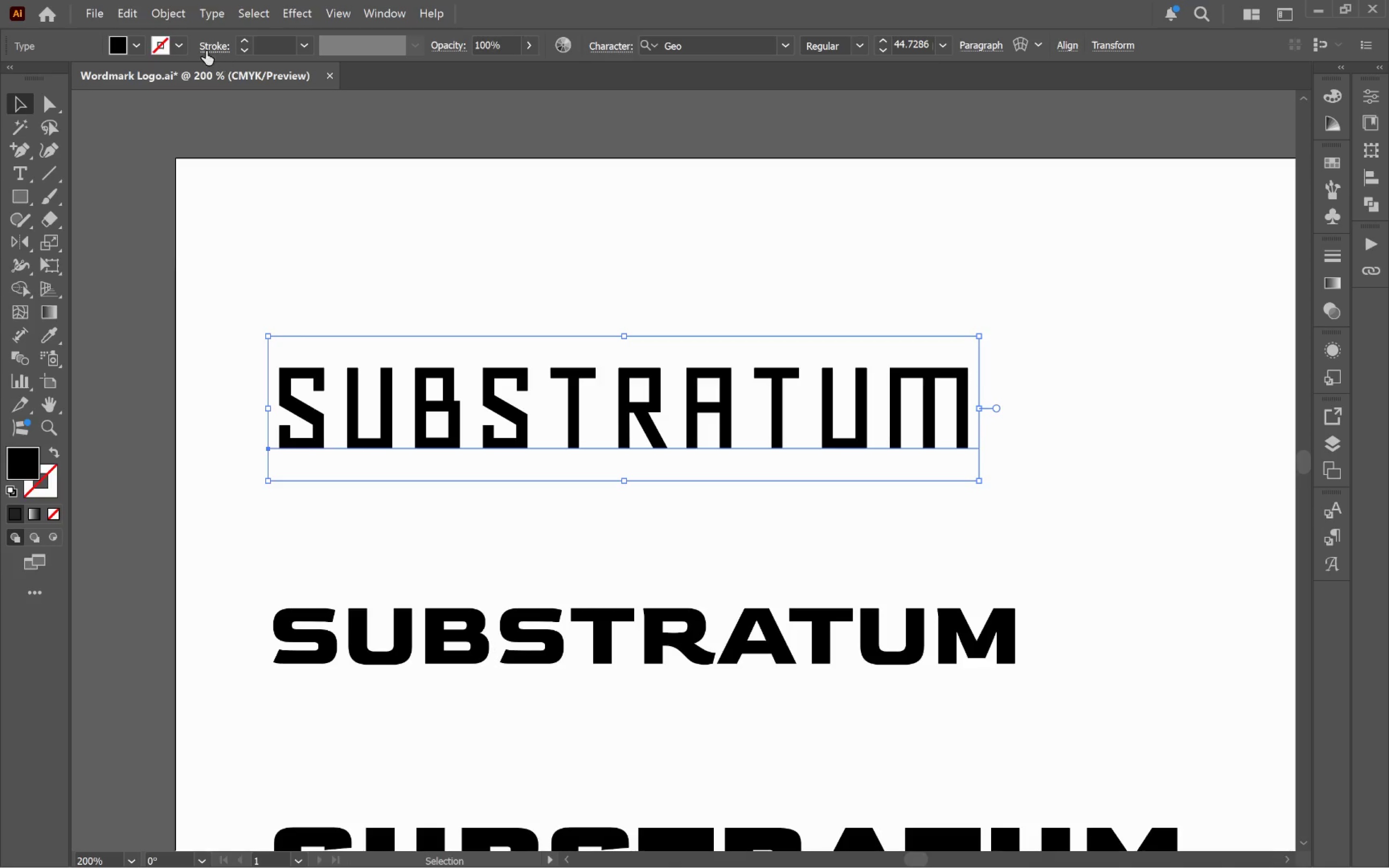 
double_click([240, 42])
 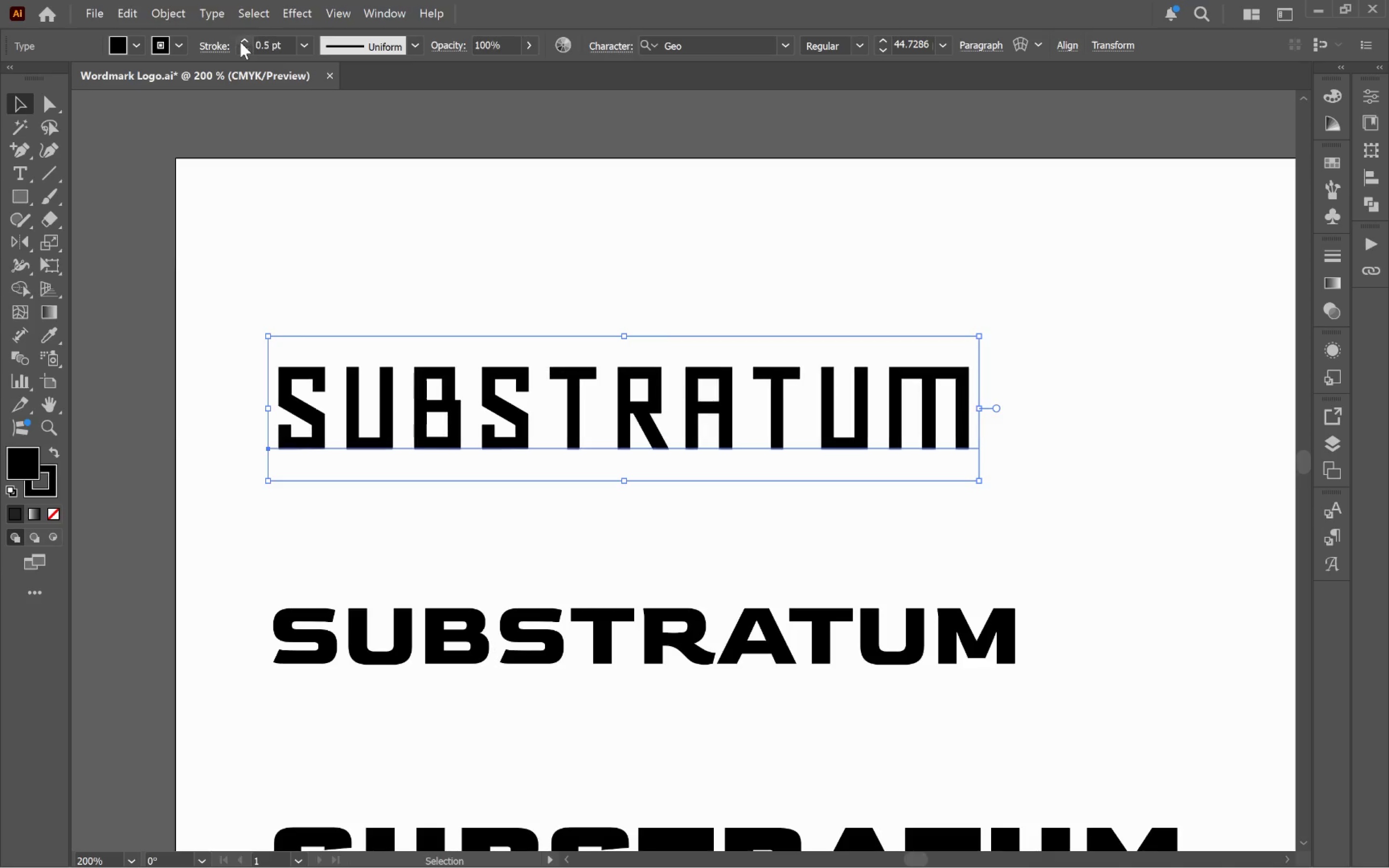 
triple_click([240, 42])
 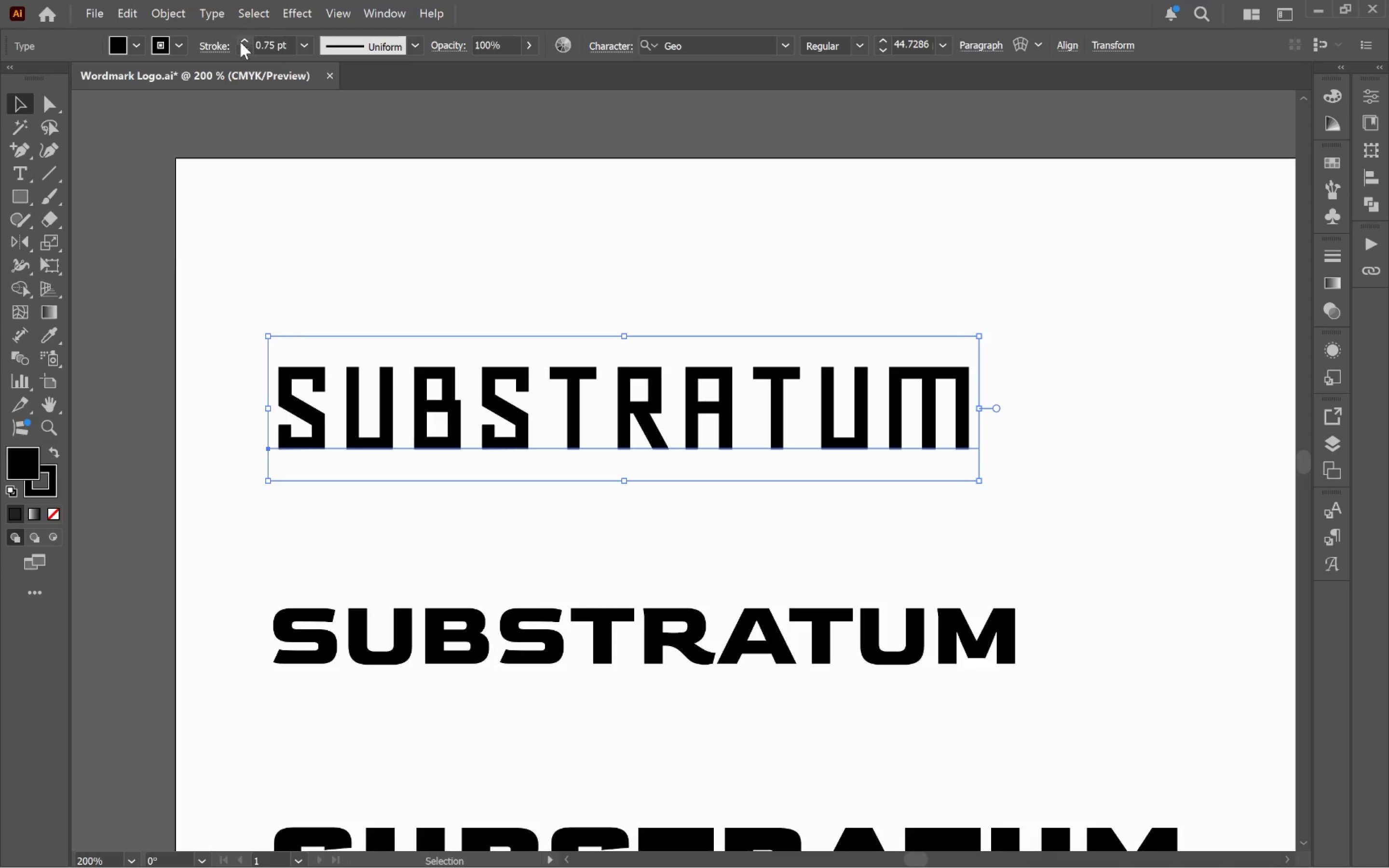 
triple_click([240, 42])
 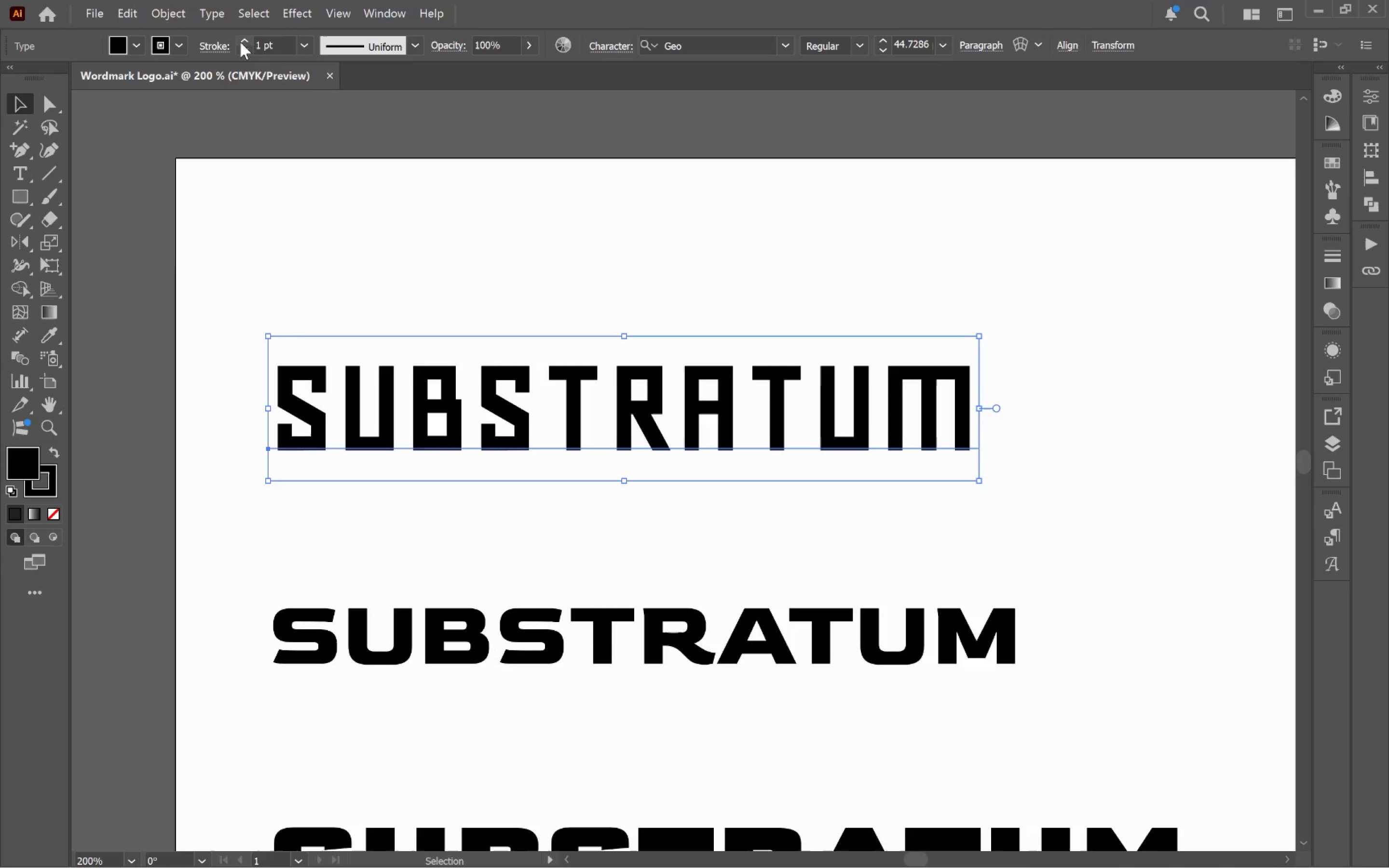 
triple_click([240, 42])
 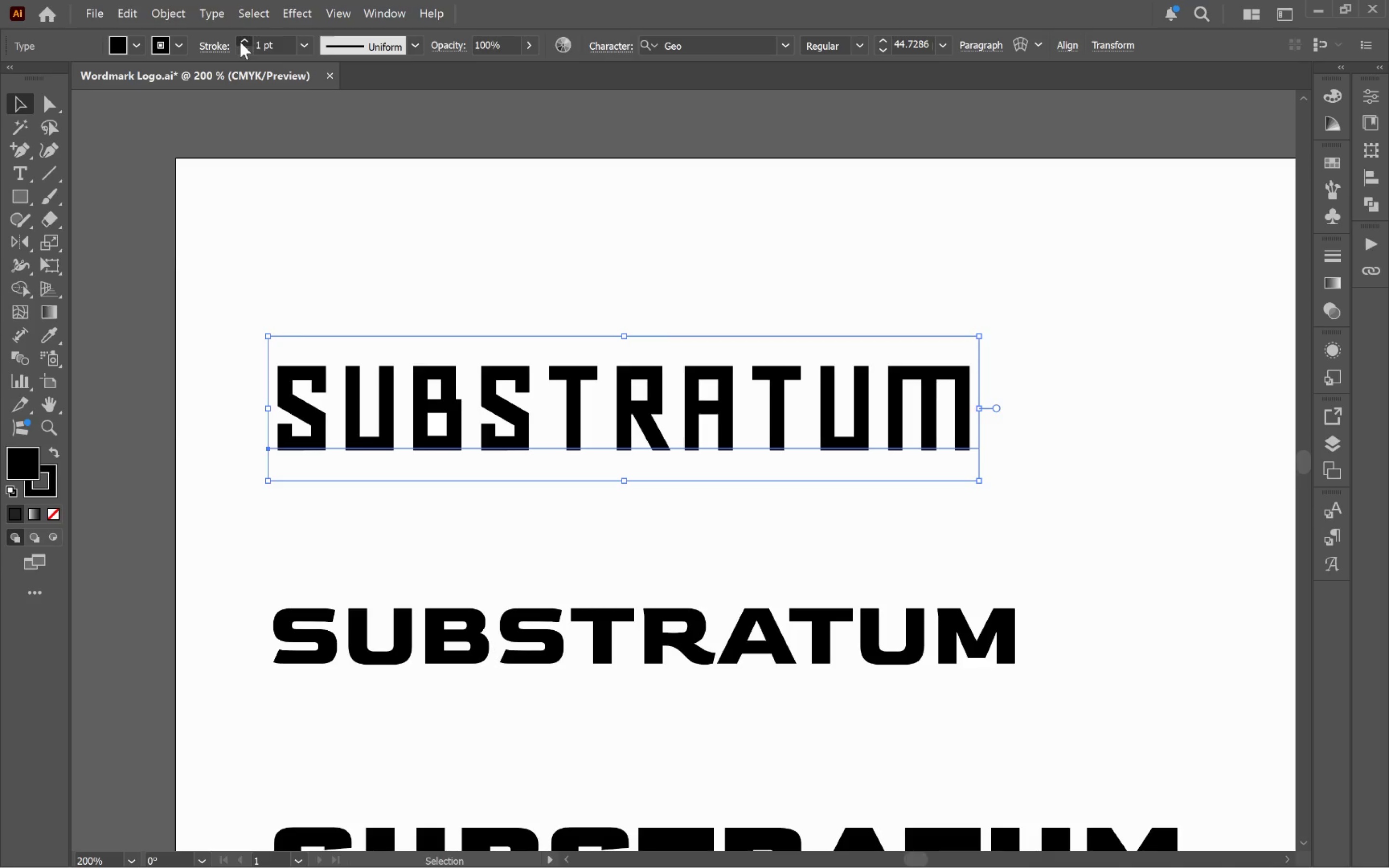 
triple_click([240, 42])
 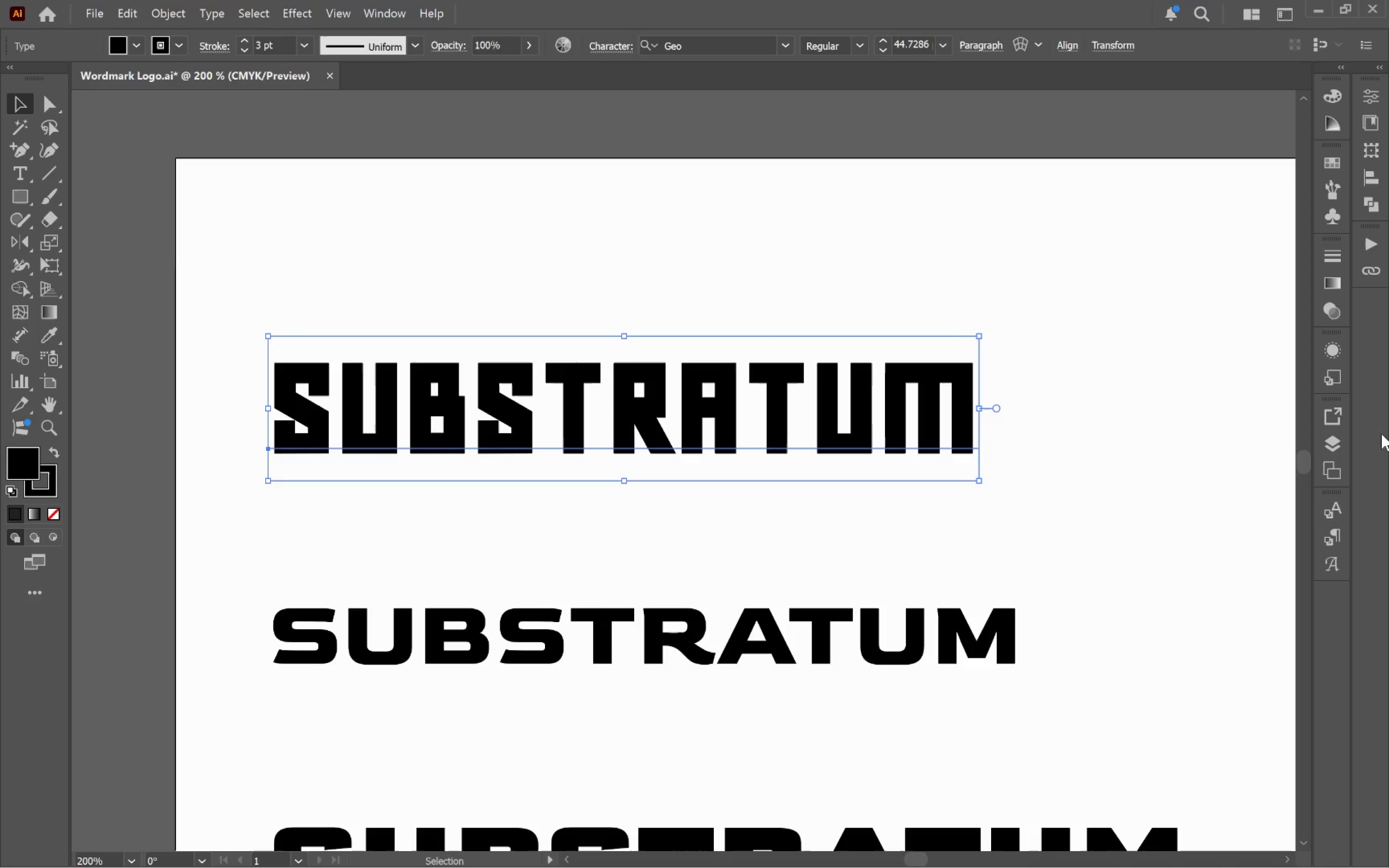 
left_click([1335, 442])
 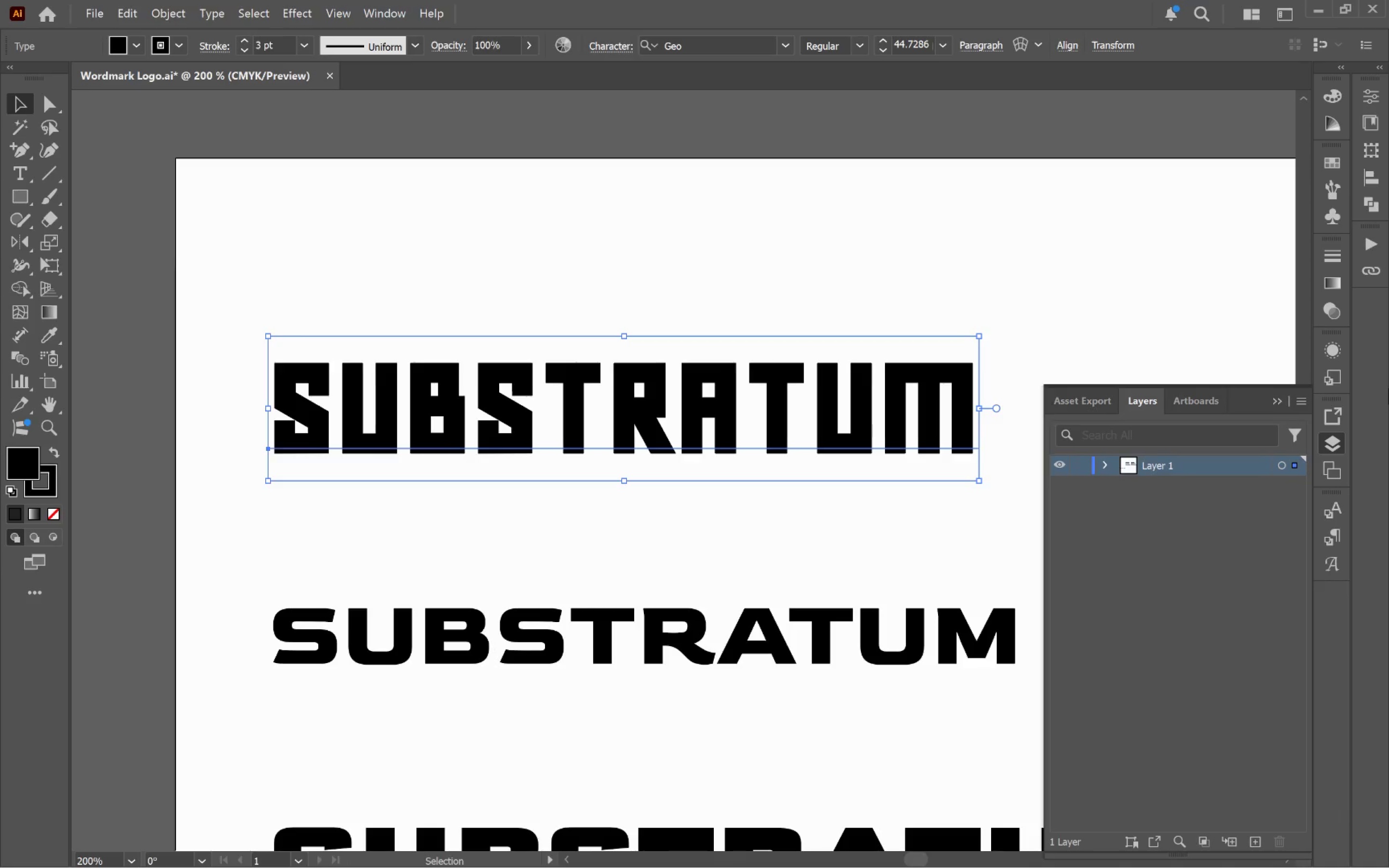 
left_click([1335, 443])
 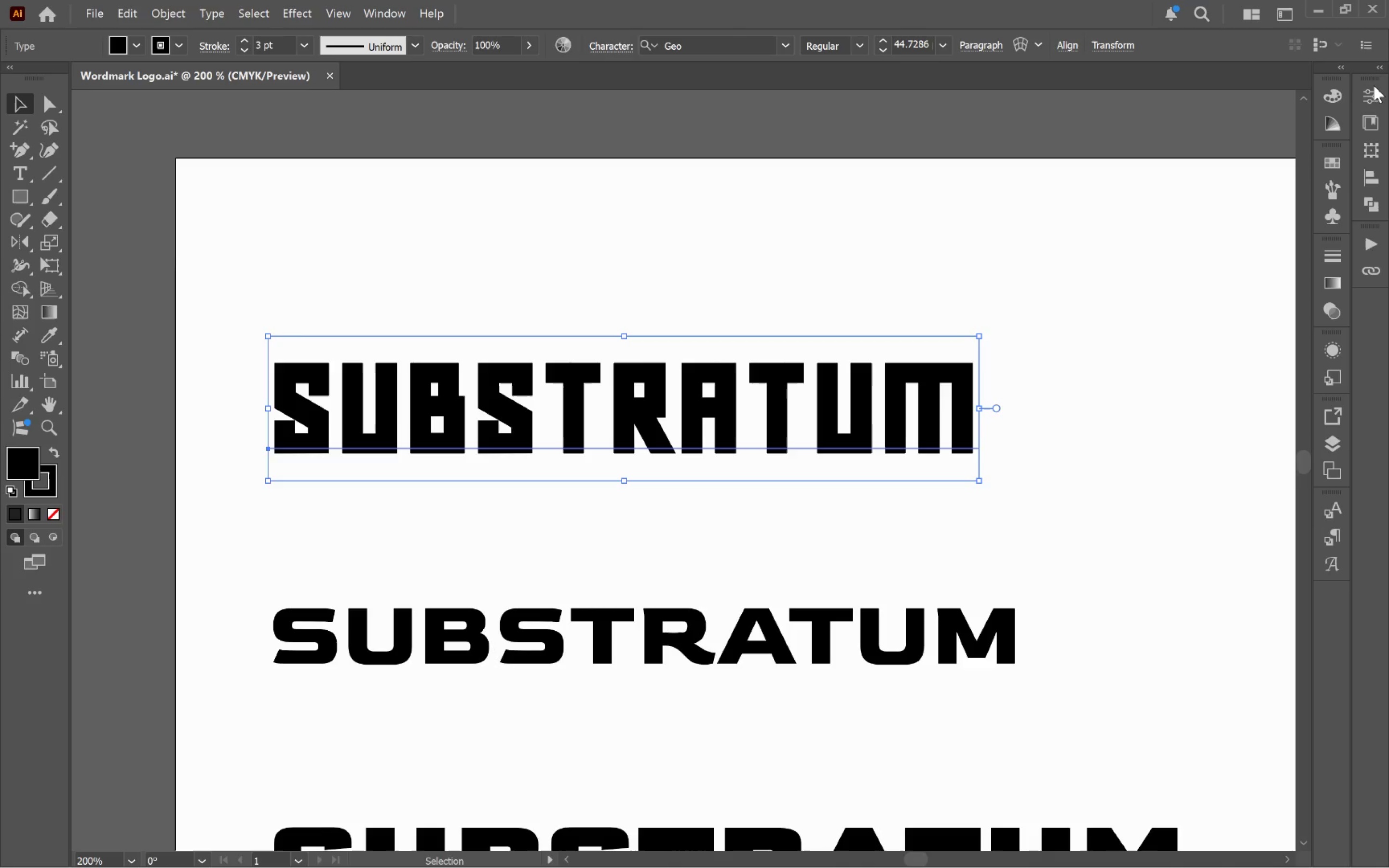 
left_click([1375, 94])
 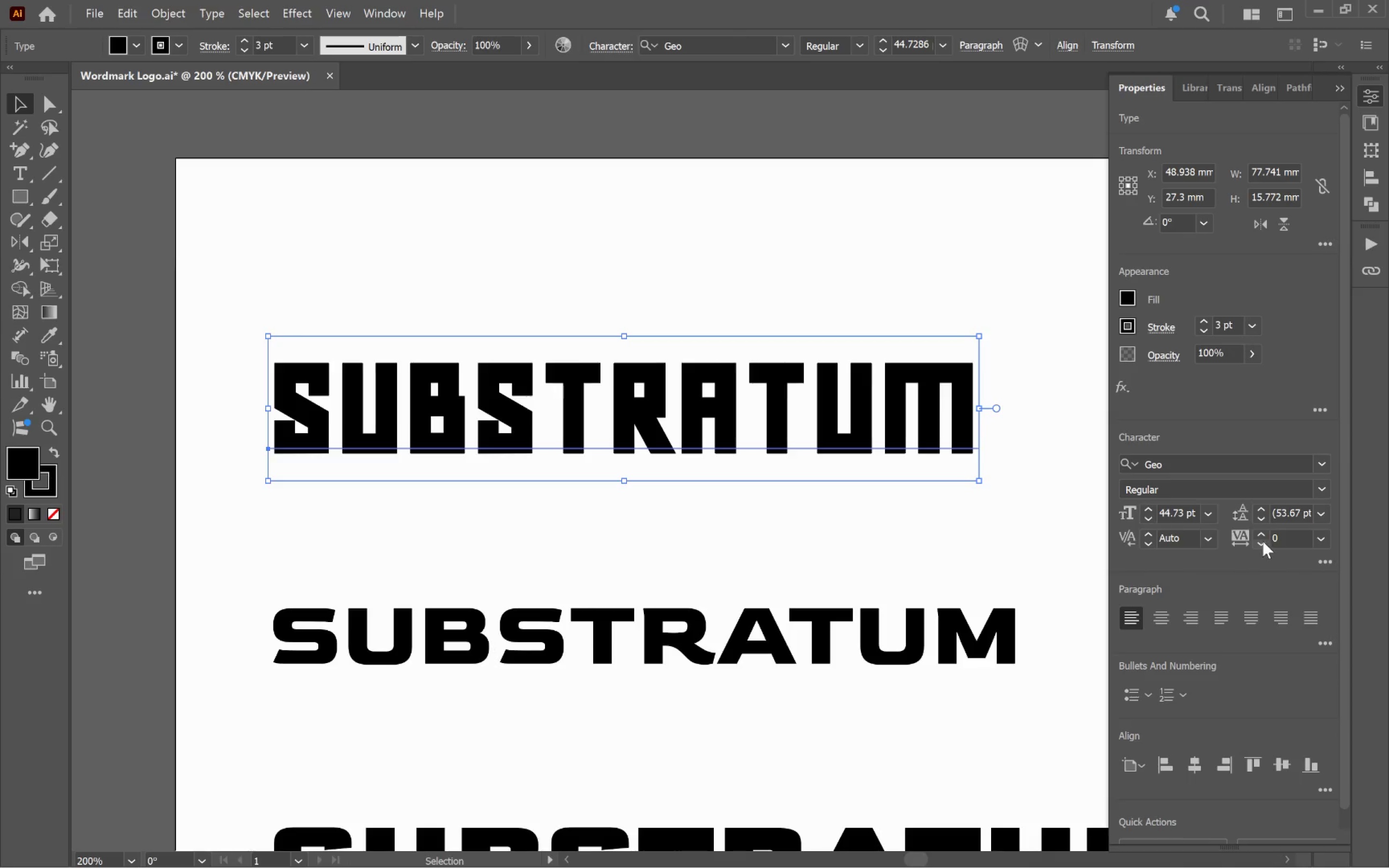 
hold_key(key=ShiftLeft, duration=2.55)
double_click([1264, 536])
 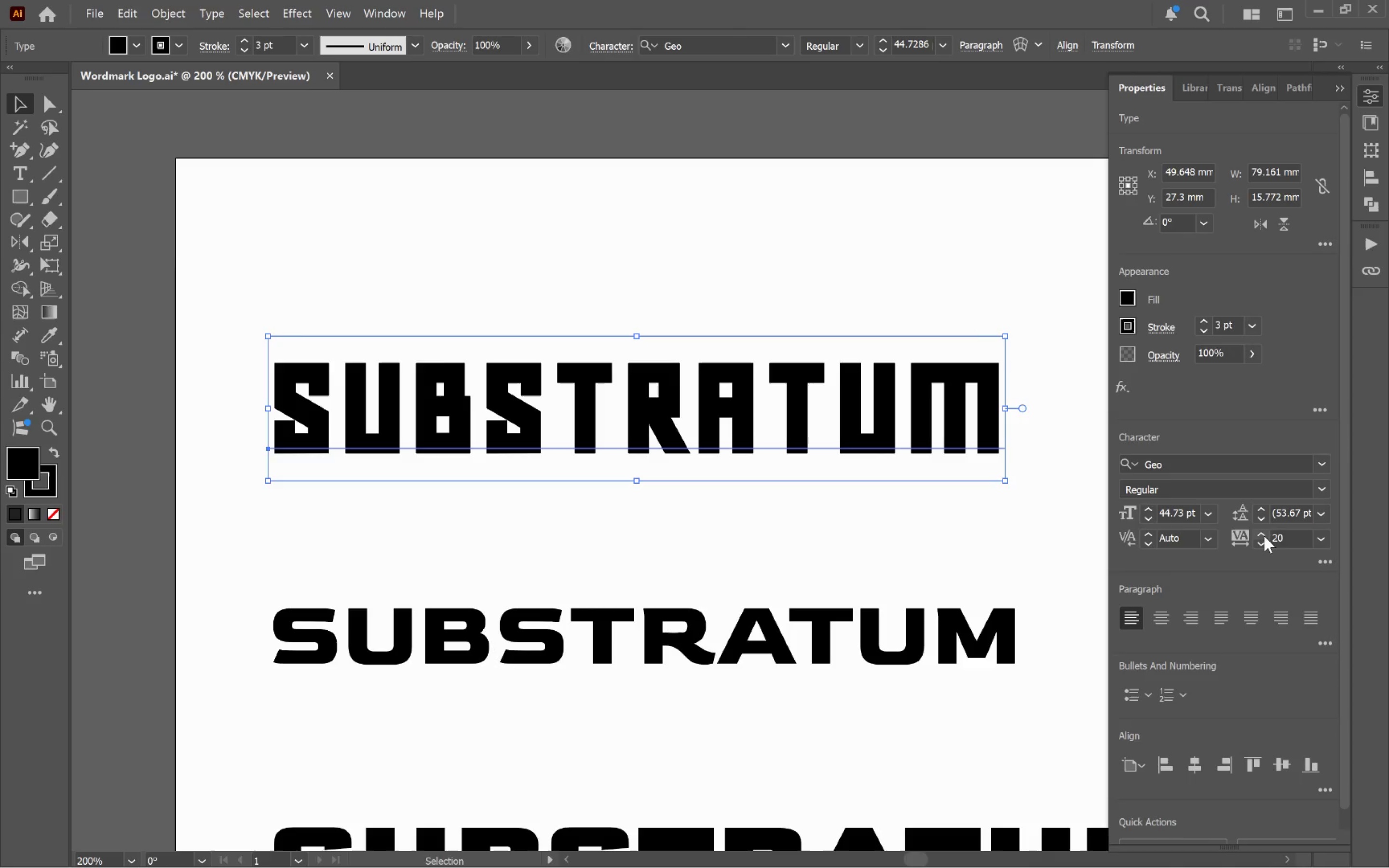 
triple_click([1264, 536])
 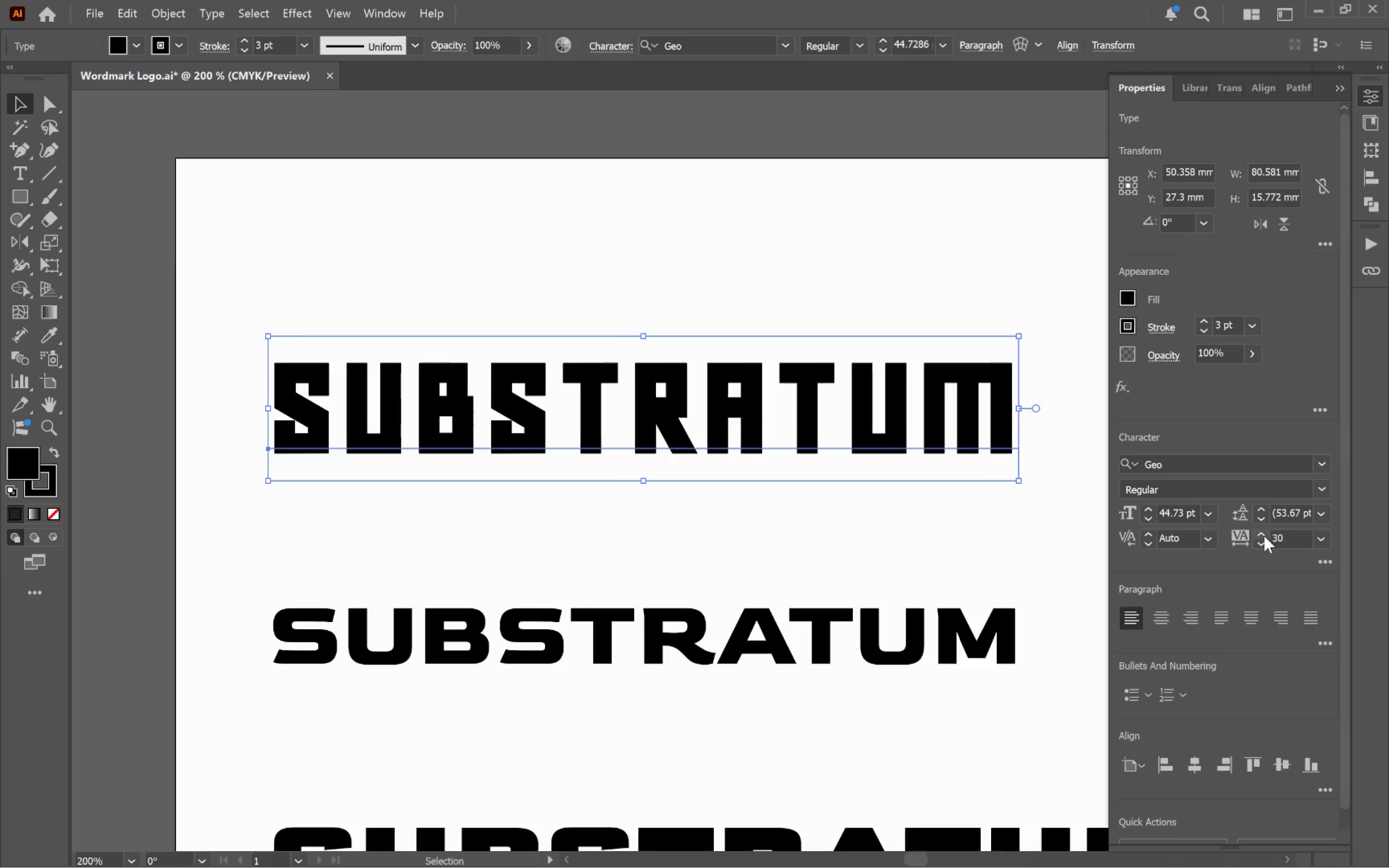 
triple_click([1264, 536])
 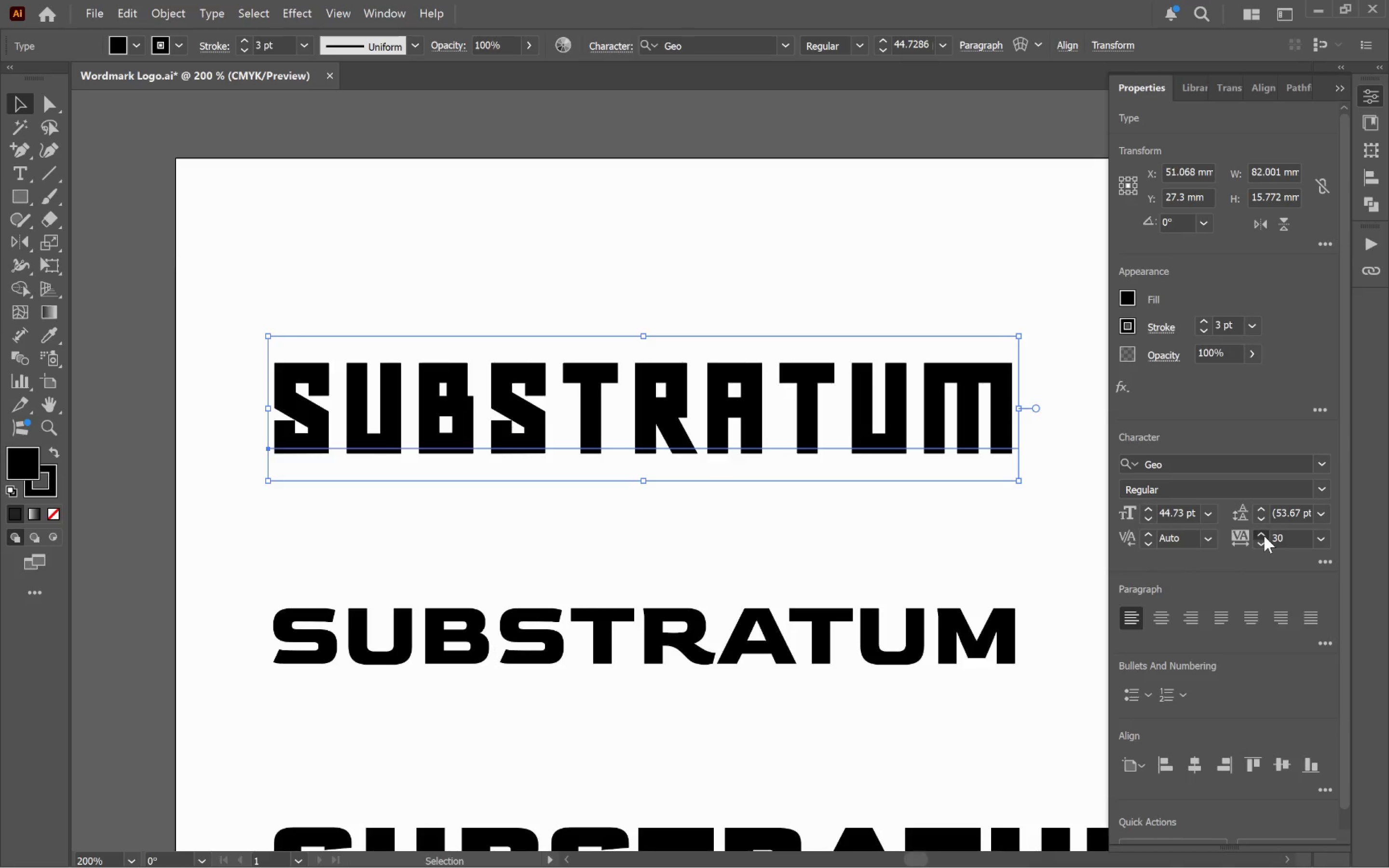 
triple_click([1264, 536])
 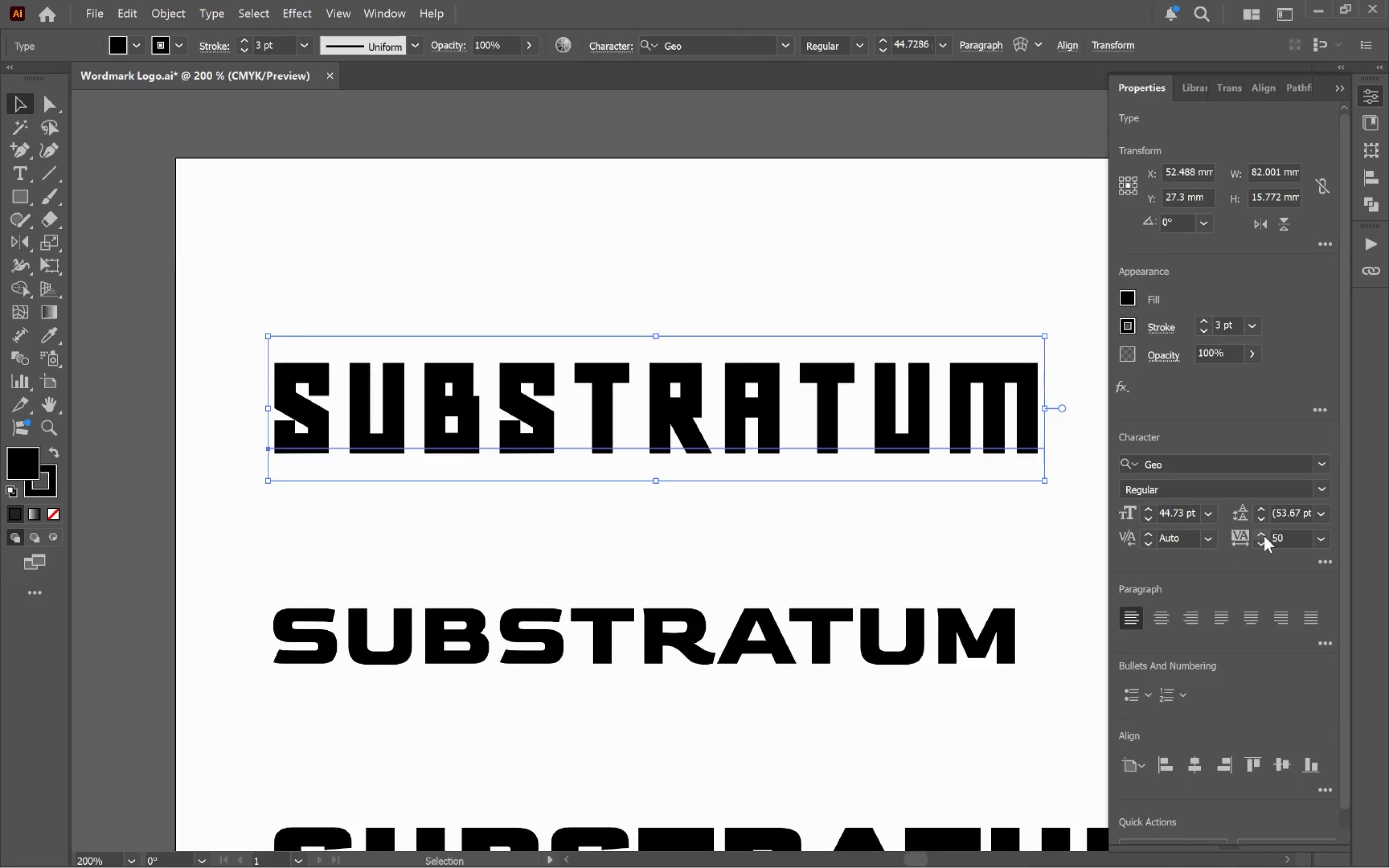 
triple_click([1264, 536])
 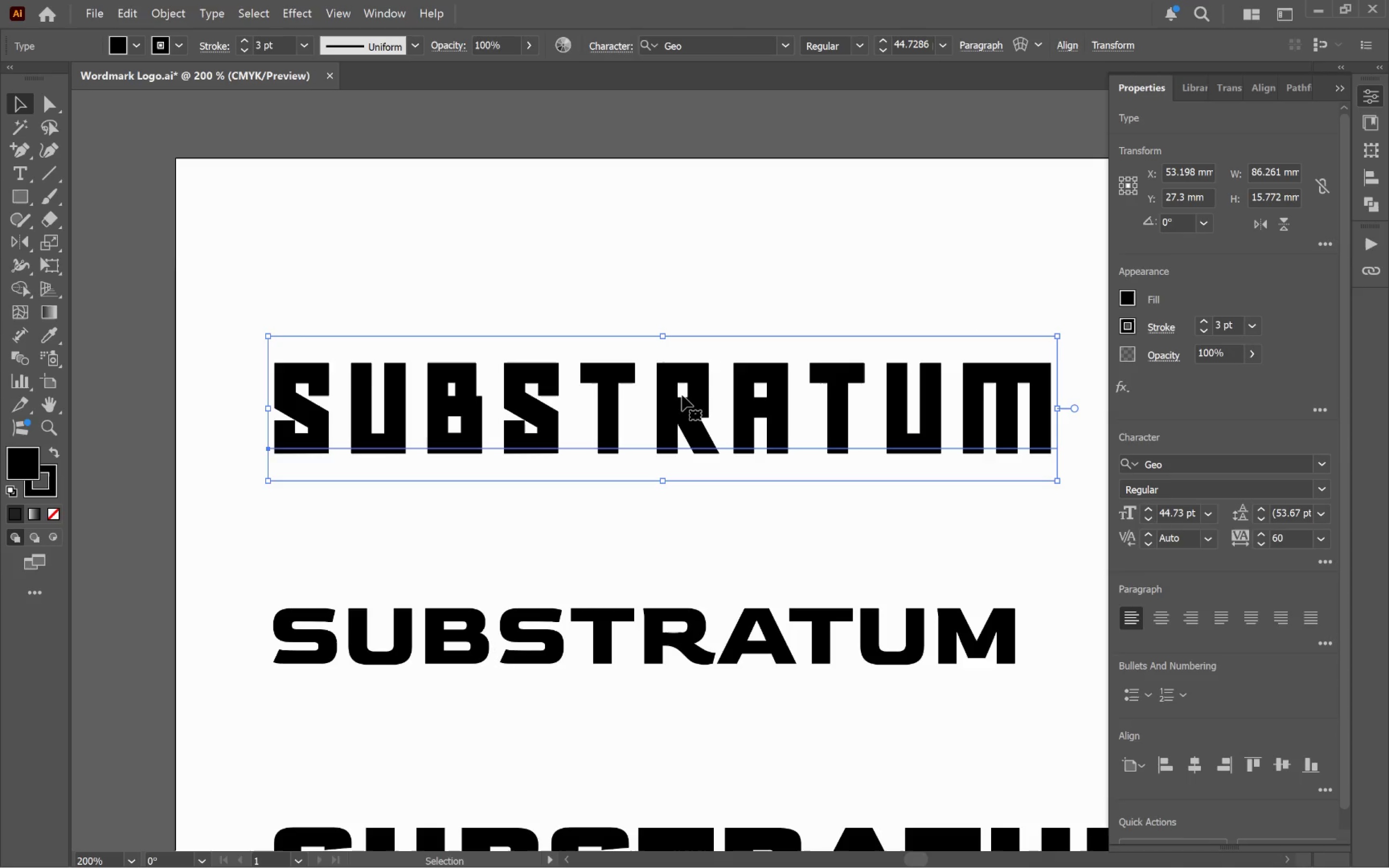 
hold_key(key=Space, duration=1.3)
 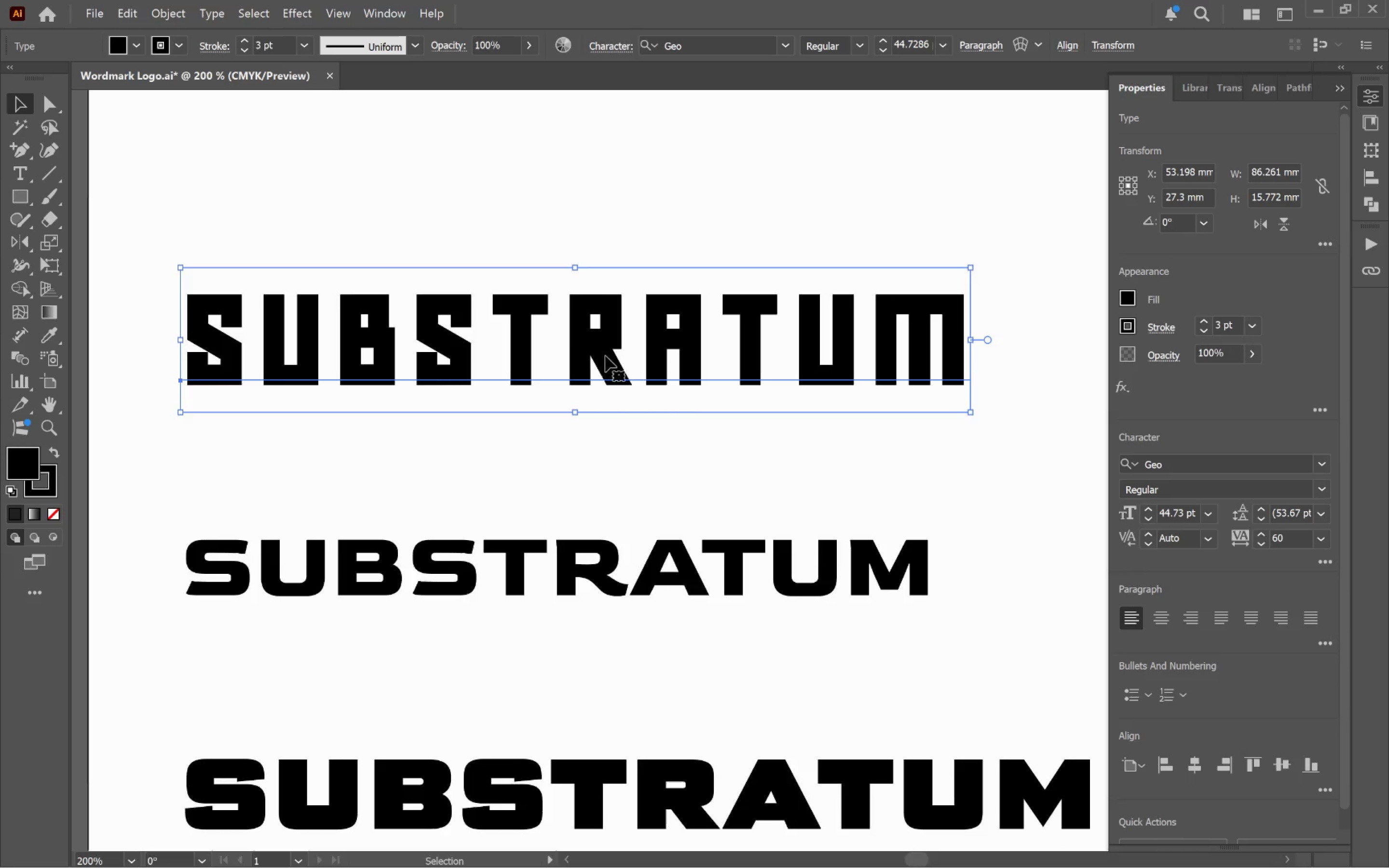 
left_click_drag(start_coordinate=[691, 422], to_coordinate=[603, 353])
 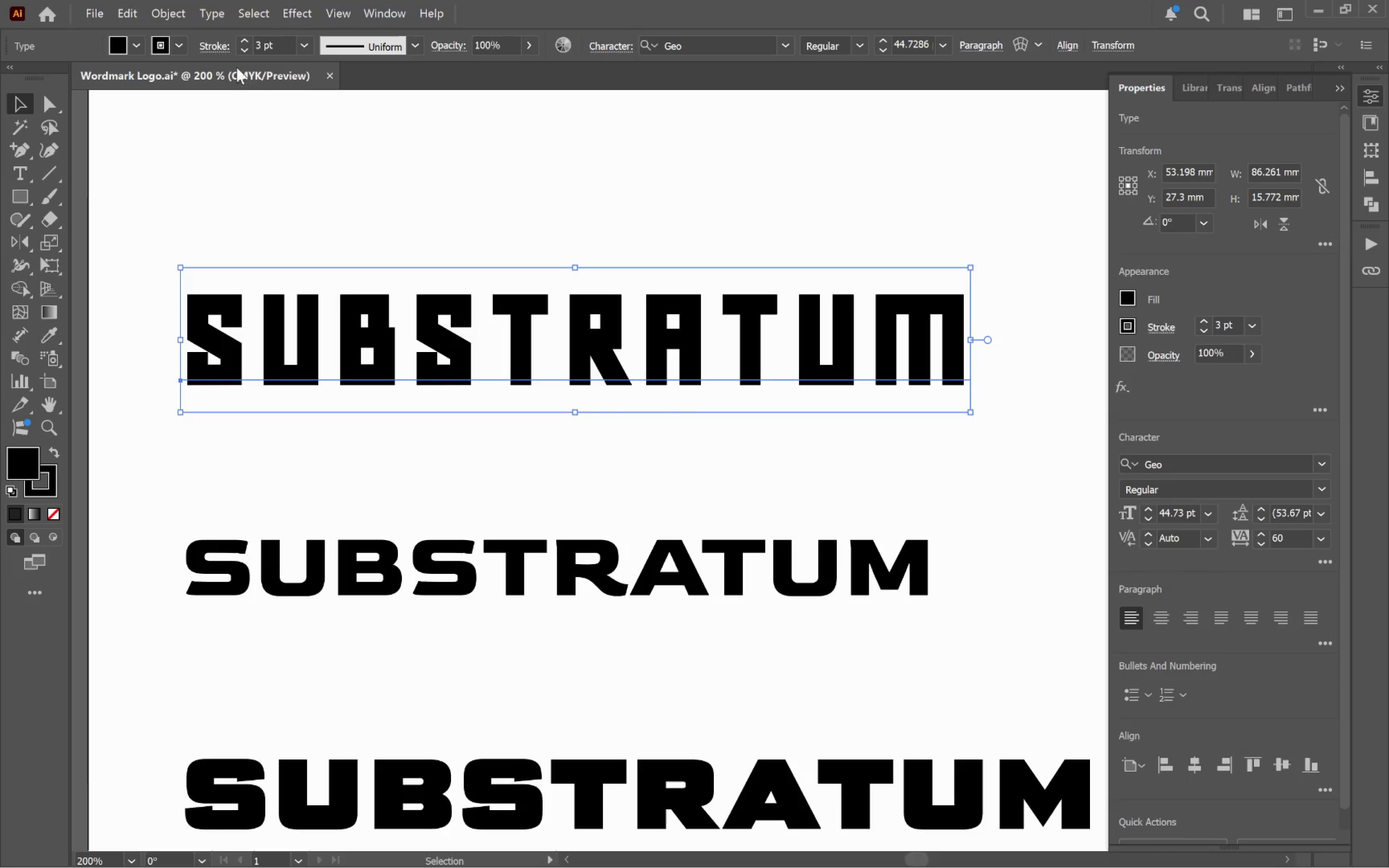 
left_click([211, 45])
 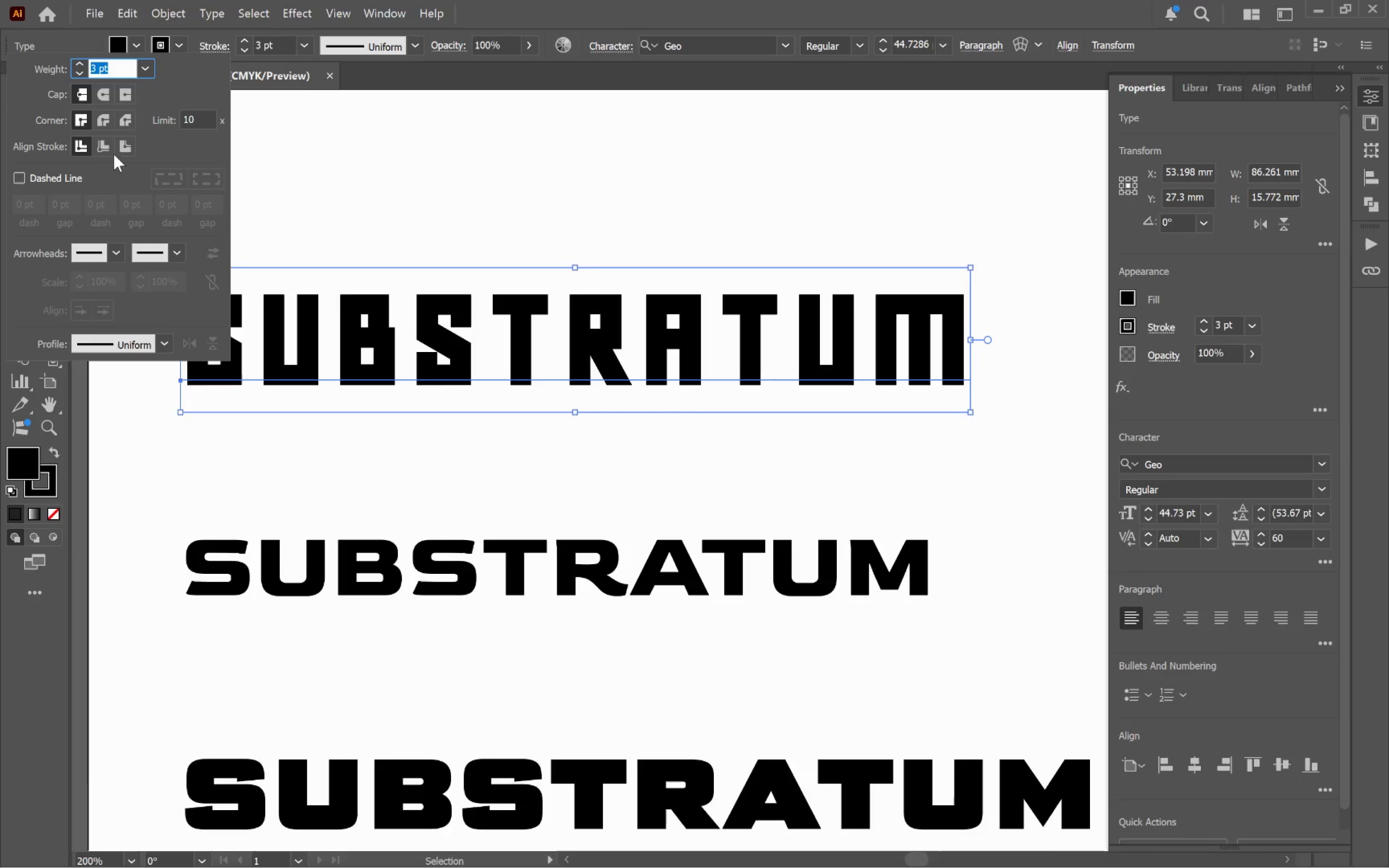 
left_click([102, 147])
 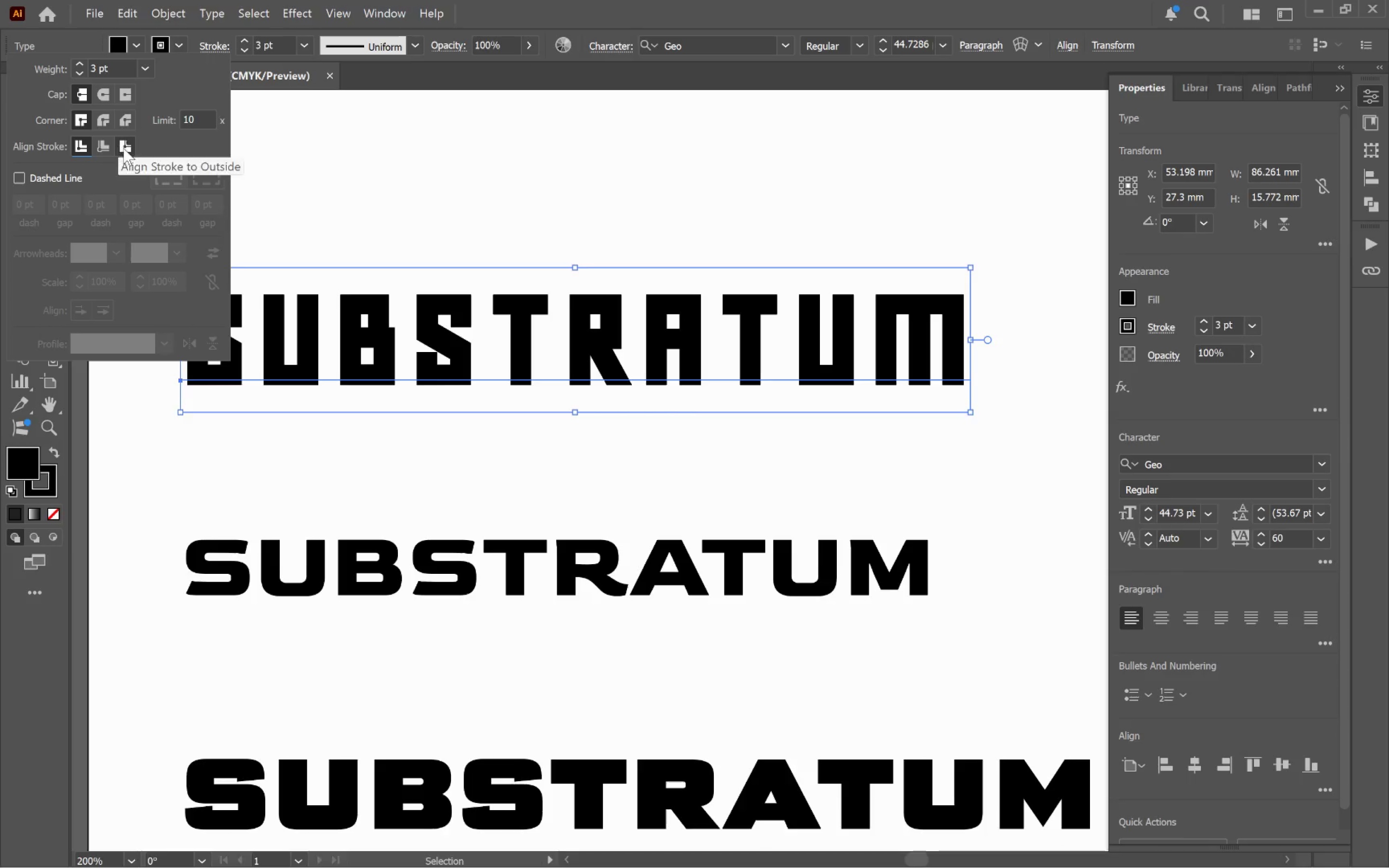 
left_click([125, 148])
 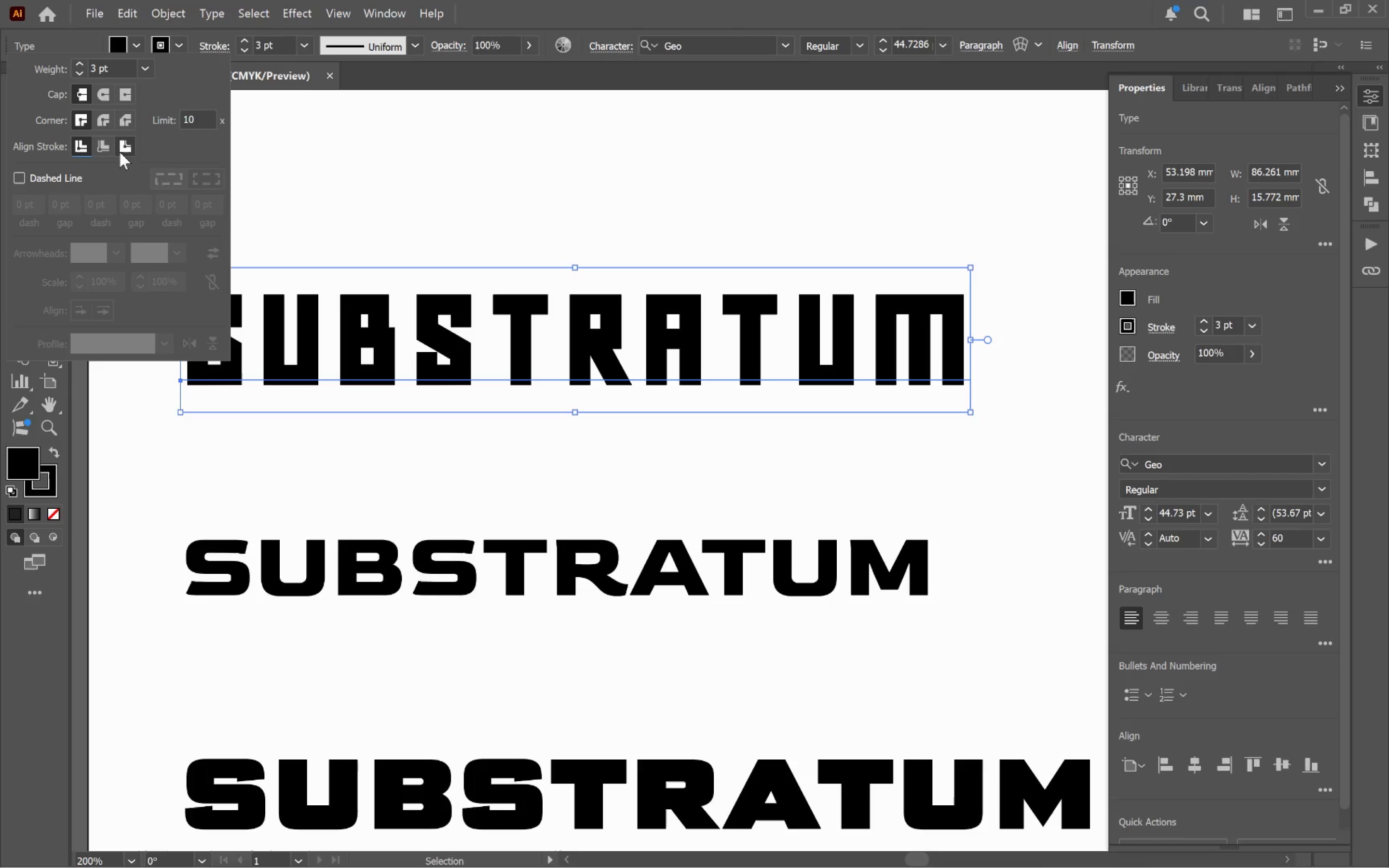 
left_click([100, 151])
 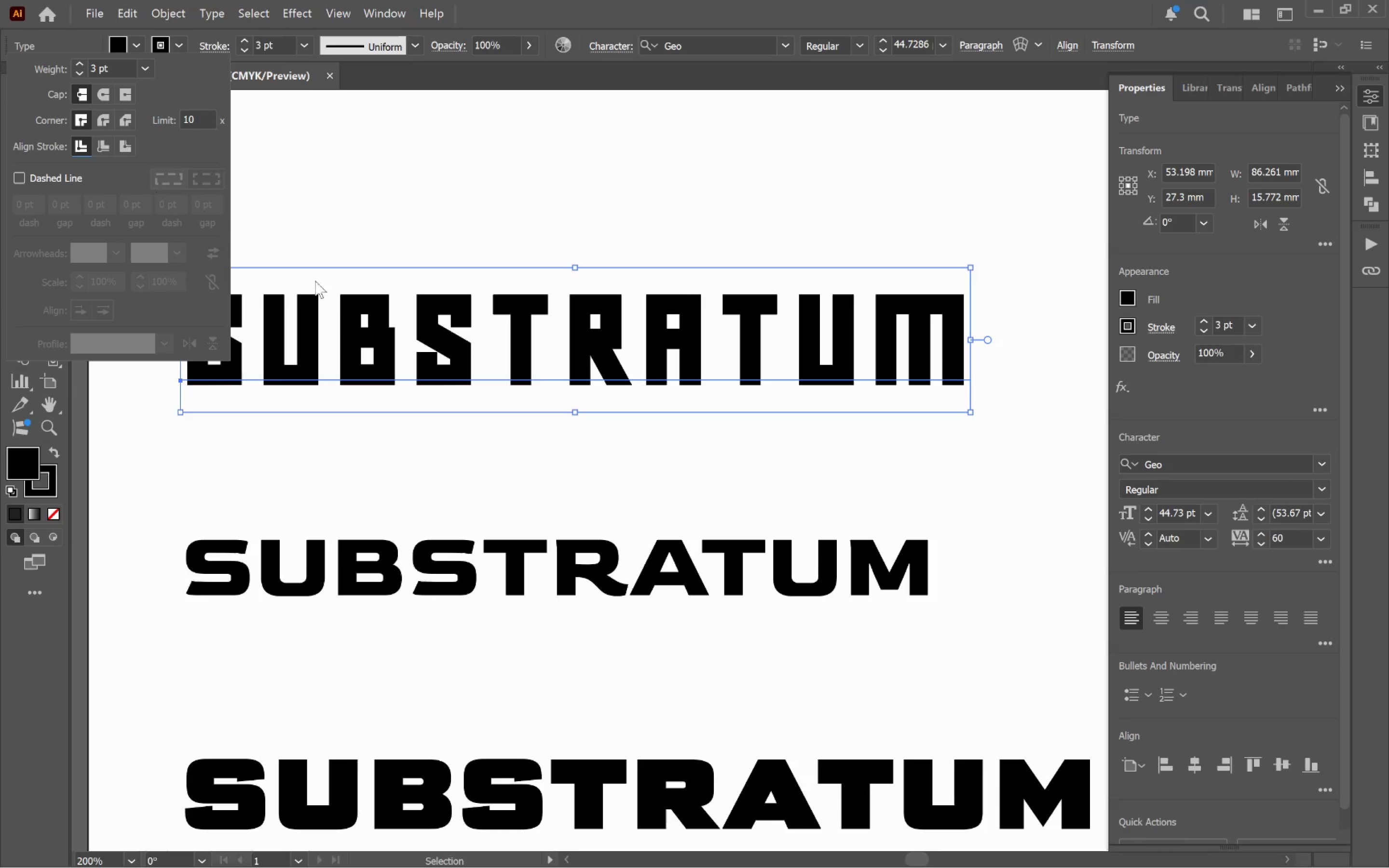 
left_click([356, 309])
 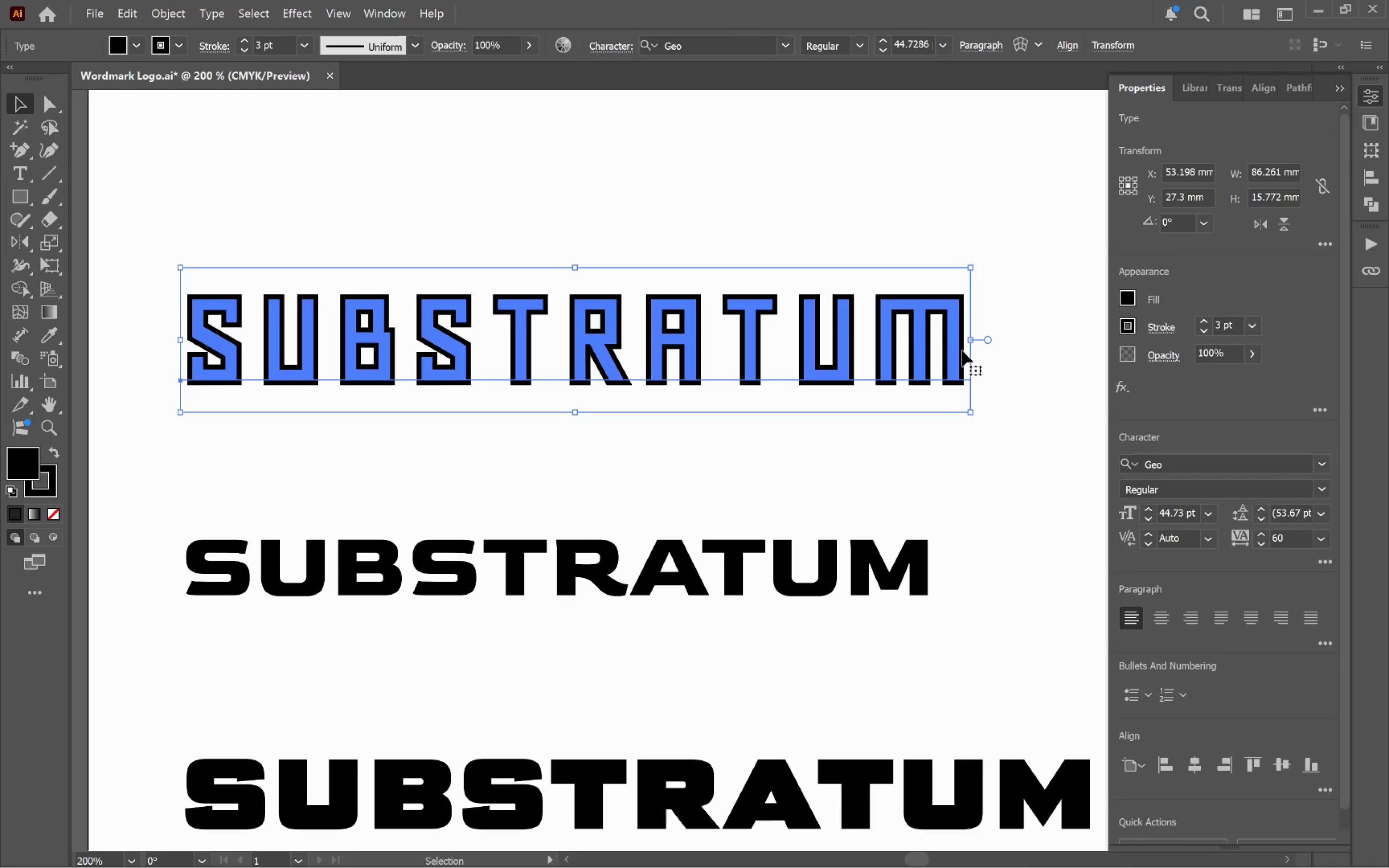 
left_click_drag(start_coordinate=[973, 266], to_coordinate=[1021, 221])
 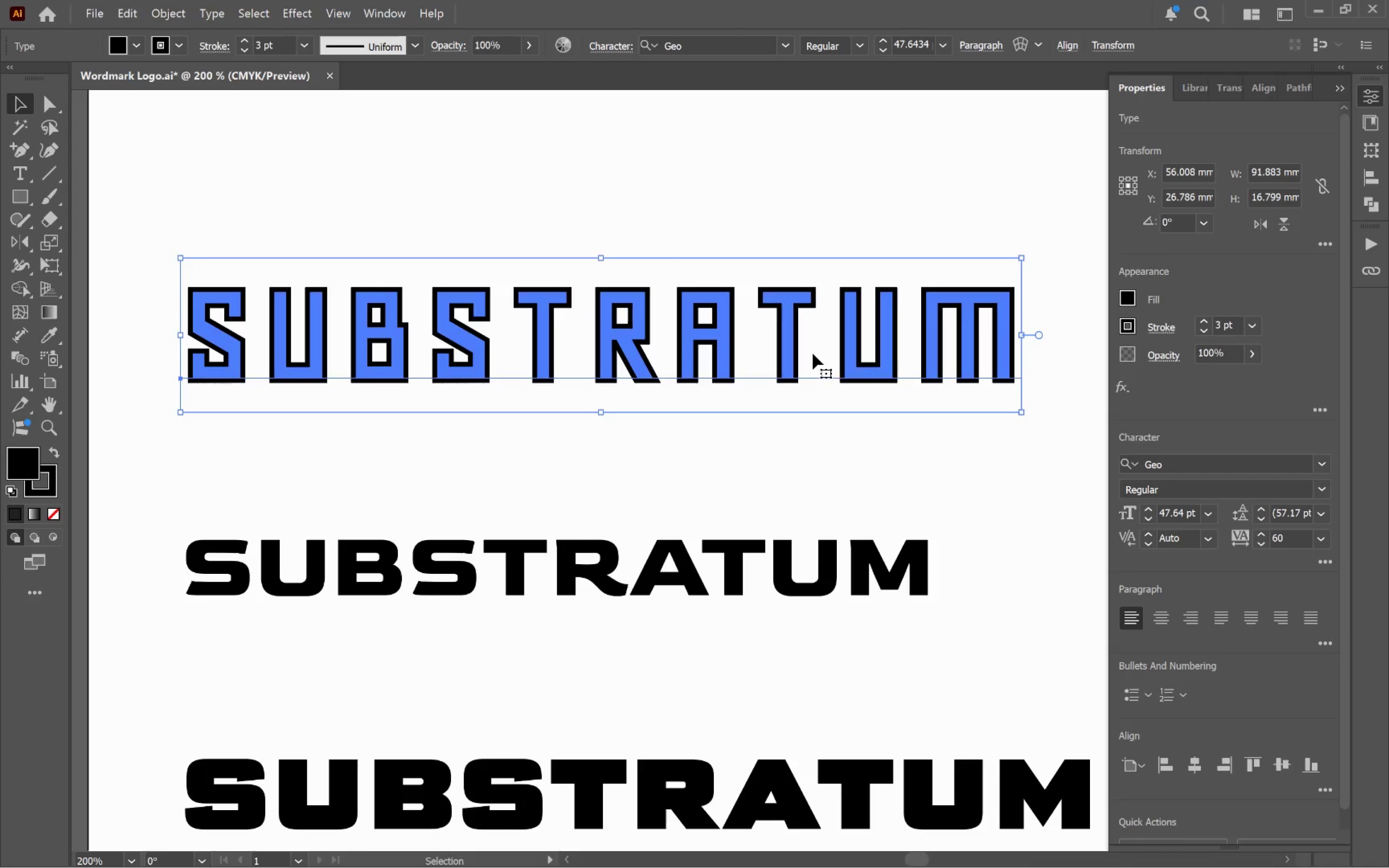 
hold_key(key=ShiftLeft, duration=1.08)
 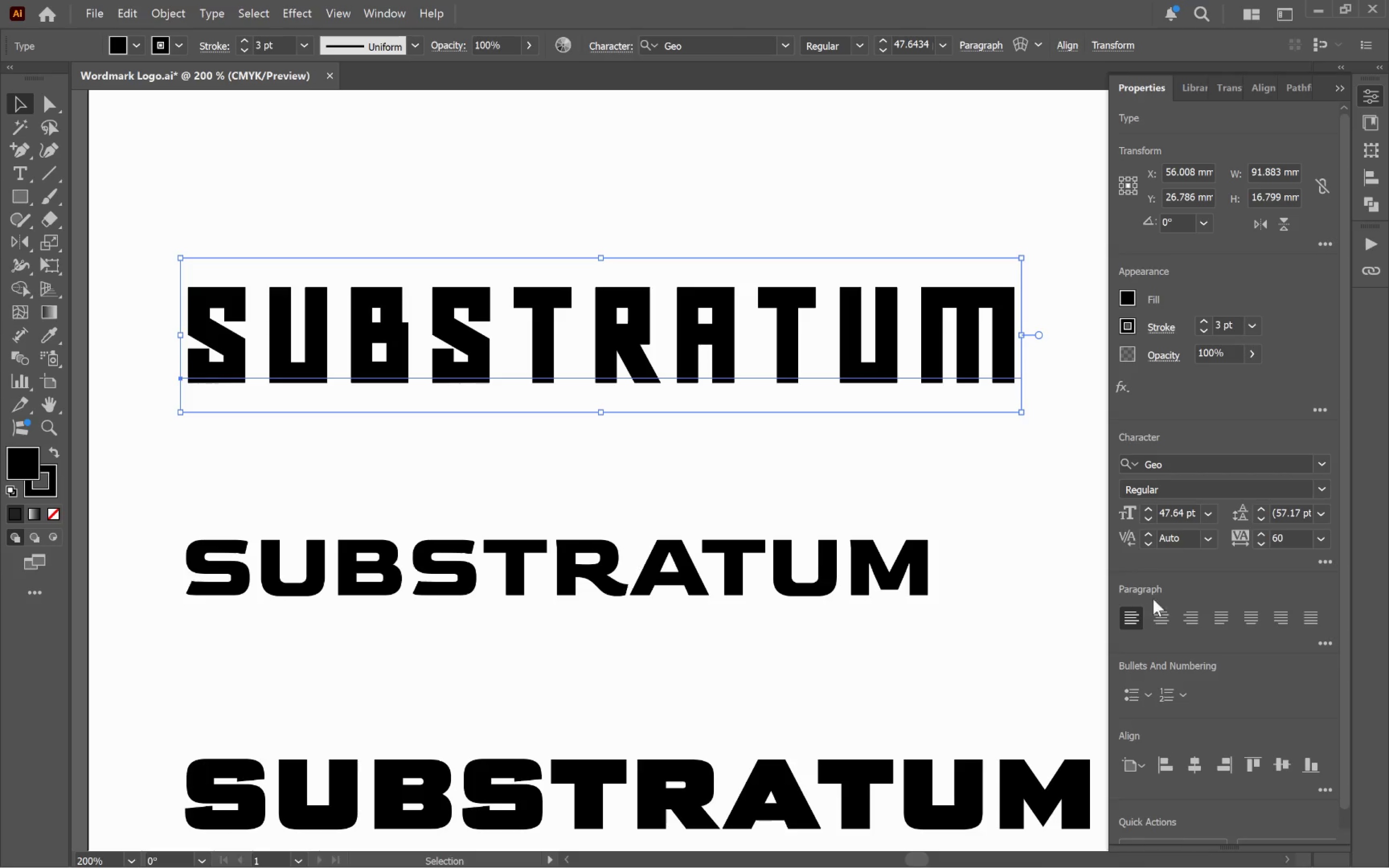 
wait(9.56)
 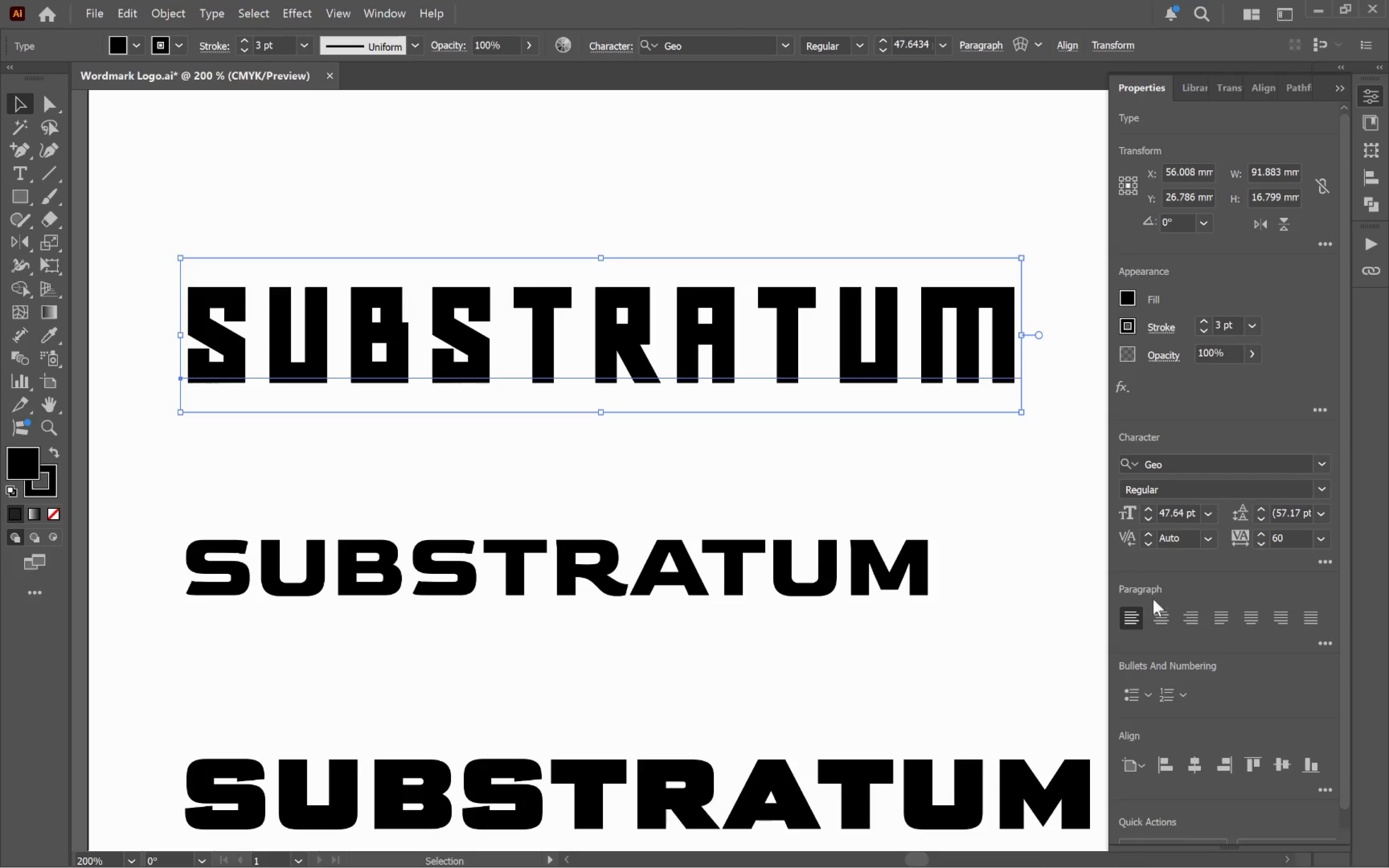 
scroll: coordinate [902, 510], scroll_direction: down, amount: 13.0
 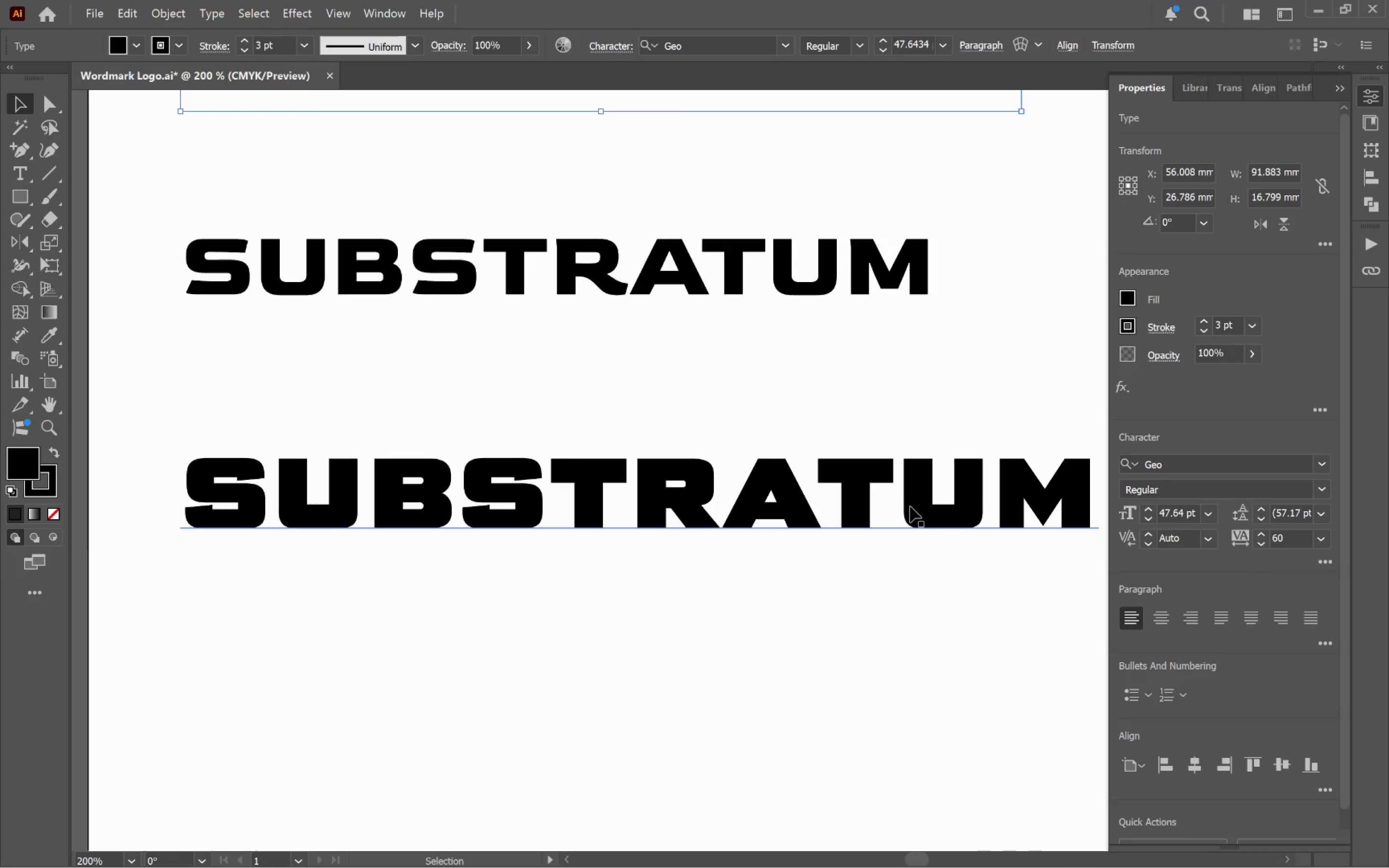 
key(Alt+Tab)
 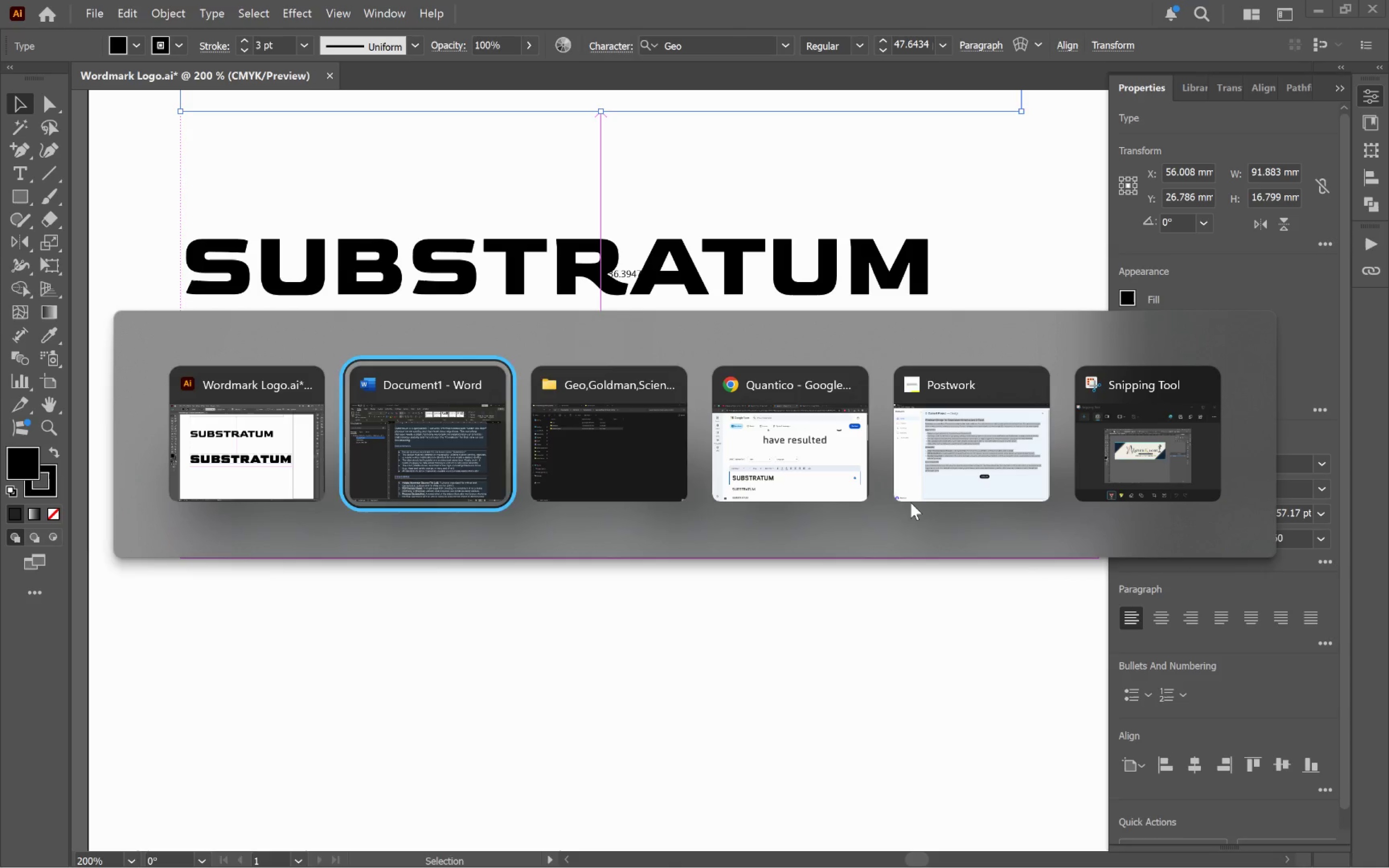 
key(Alt+Tab)
 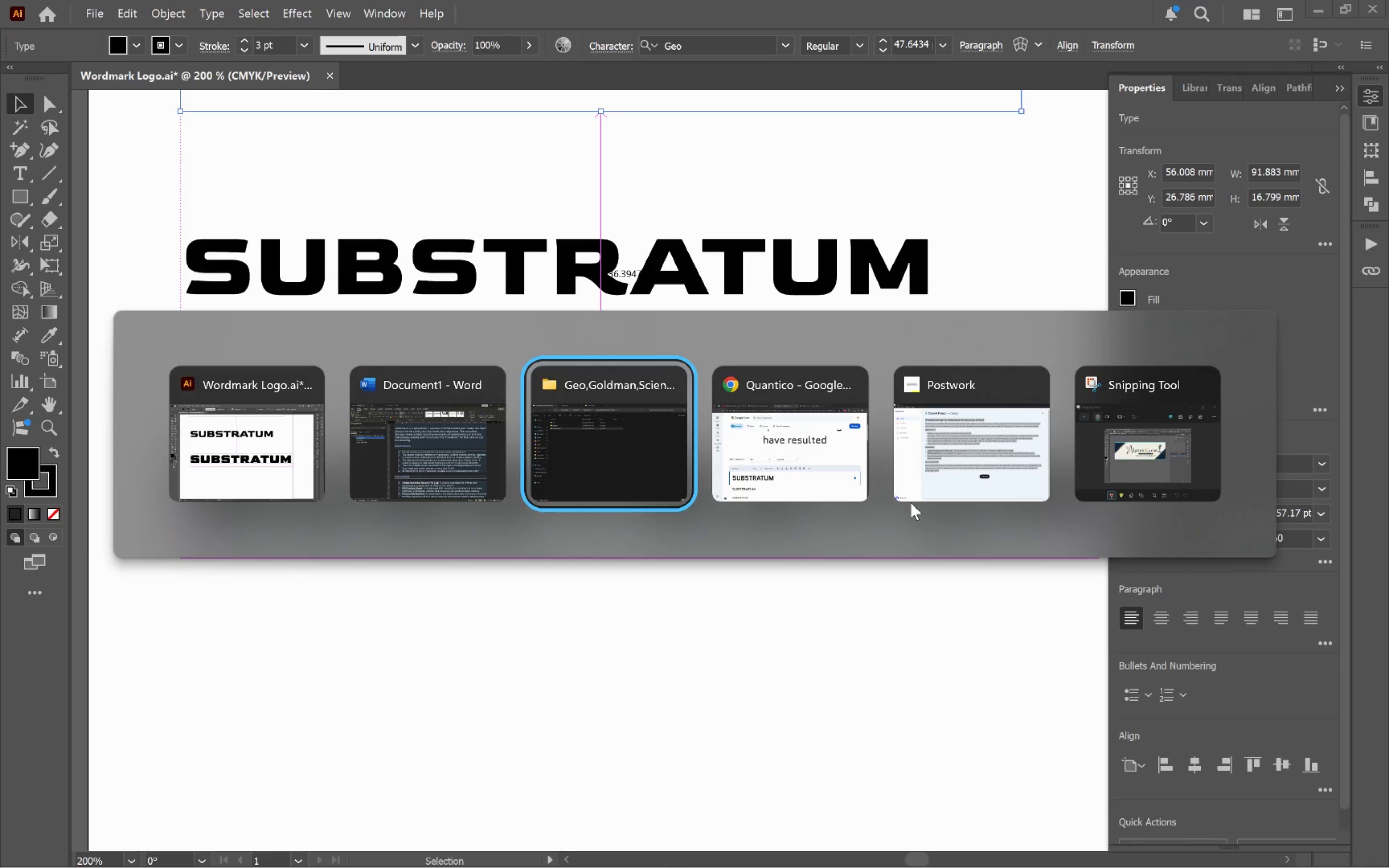 
key(Alt+Tab)
 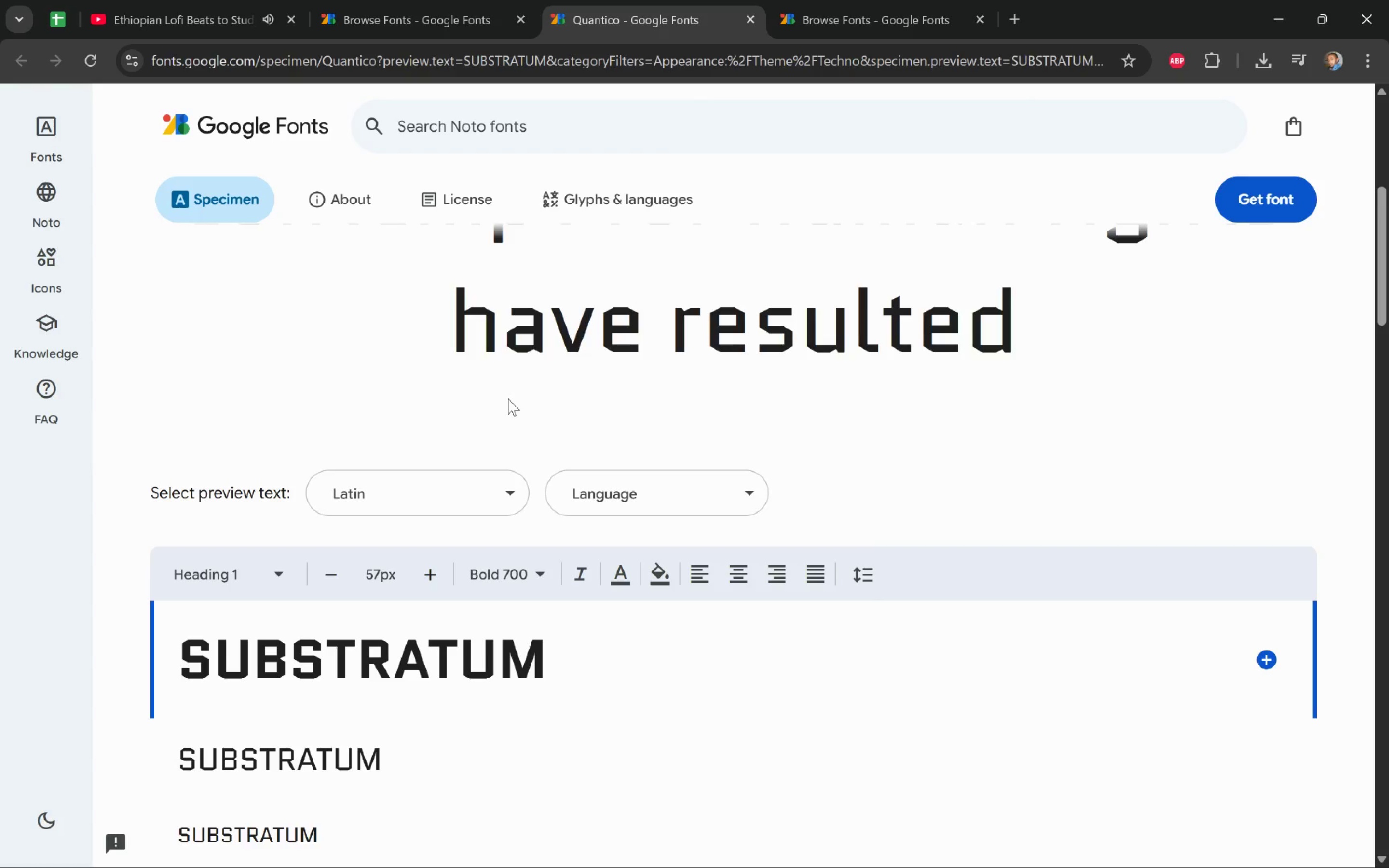 
scroll: coordinate [508, 398], scroll_direction: up, amount: 3.0
 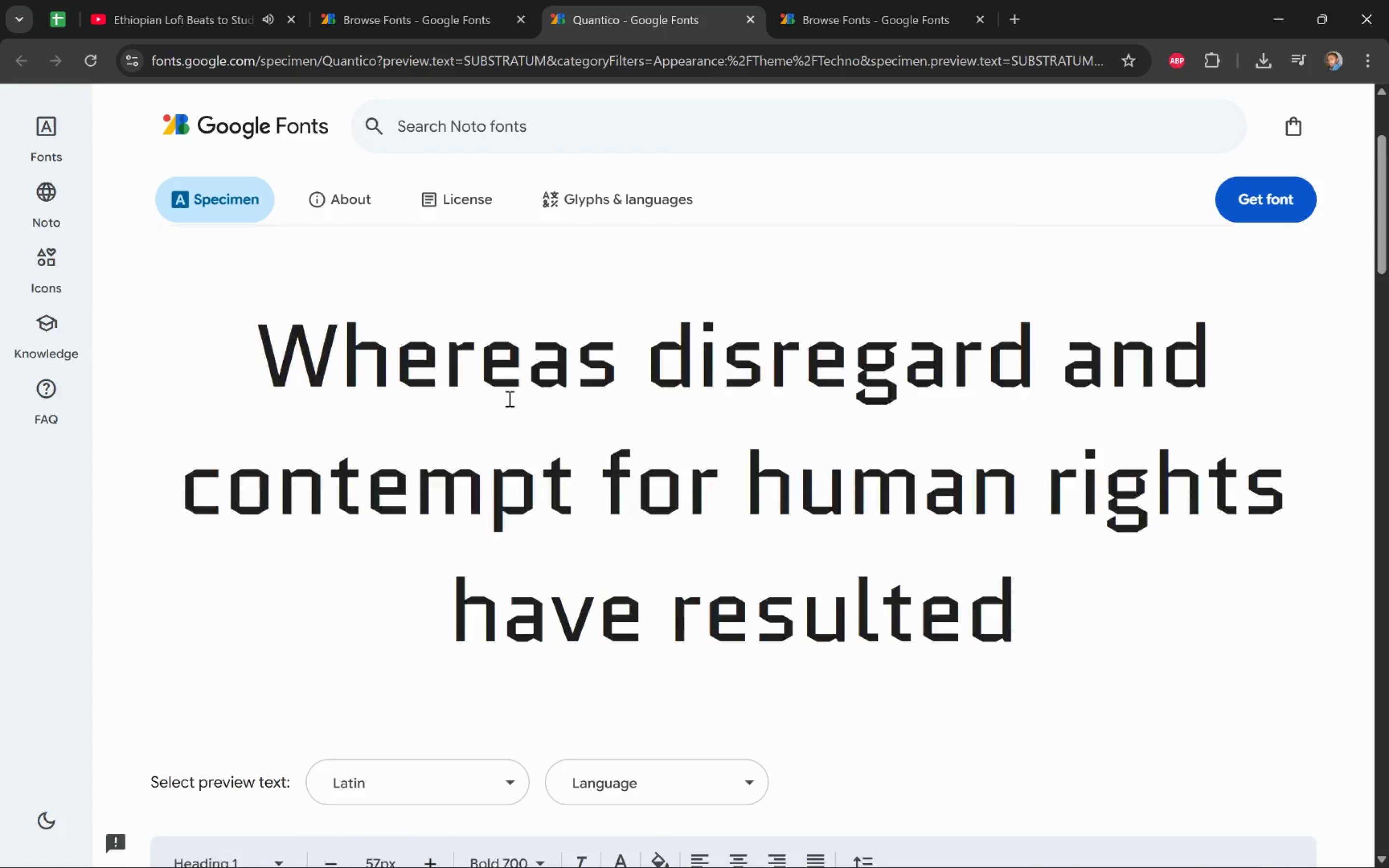 
scroll: coordinate [508, 398], scroll_direction: down, amount: 4.0
 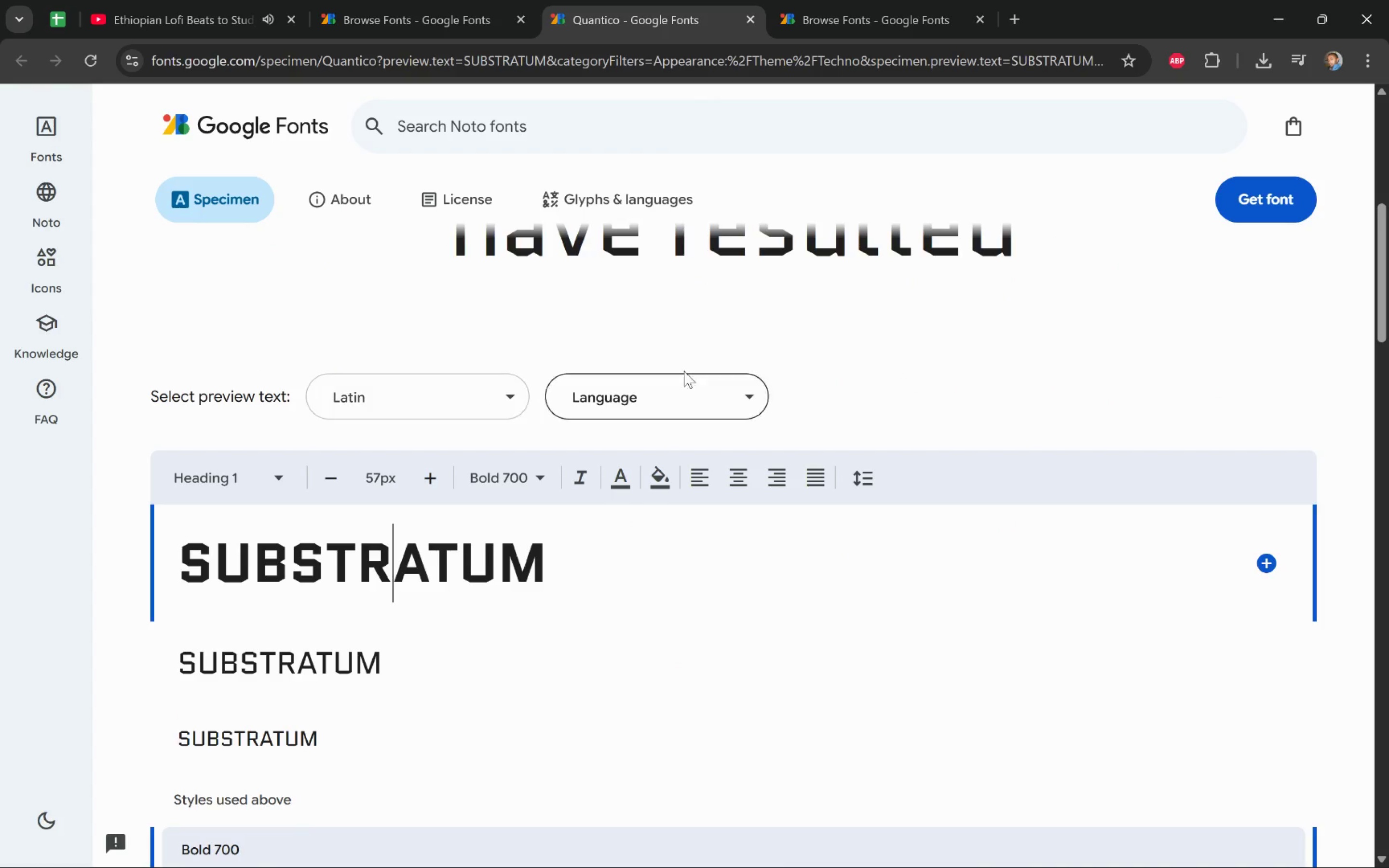 
left_click([1256, 202])
 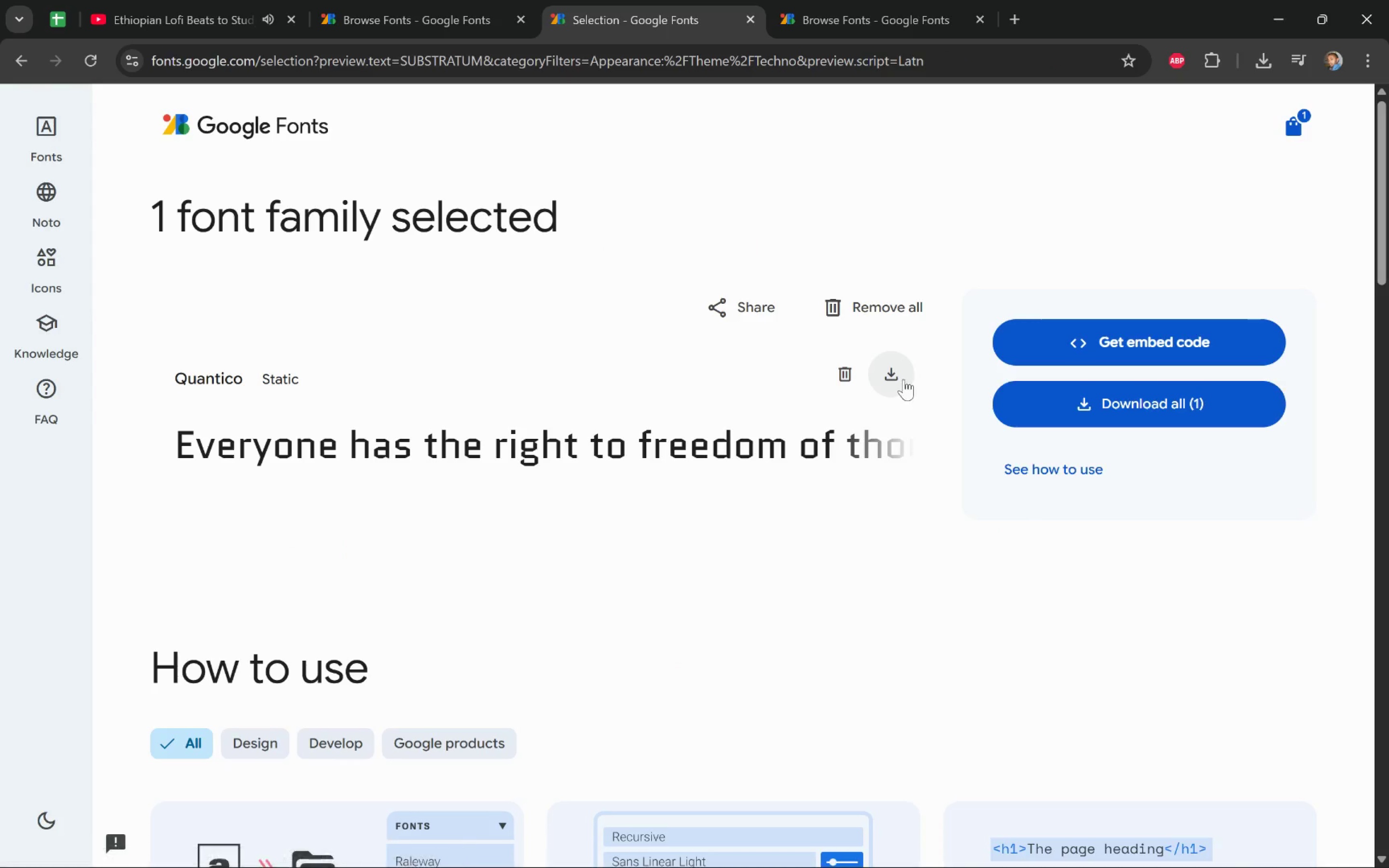 
left_click([897, 373])
 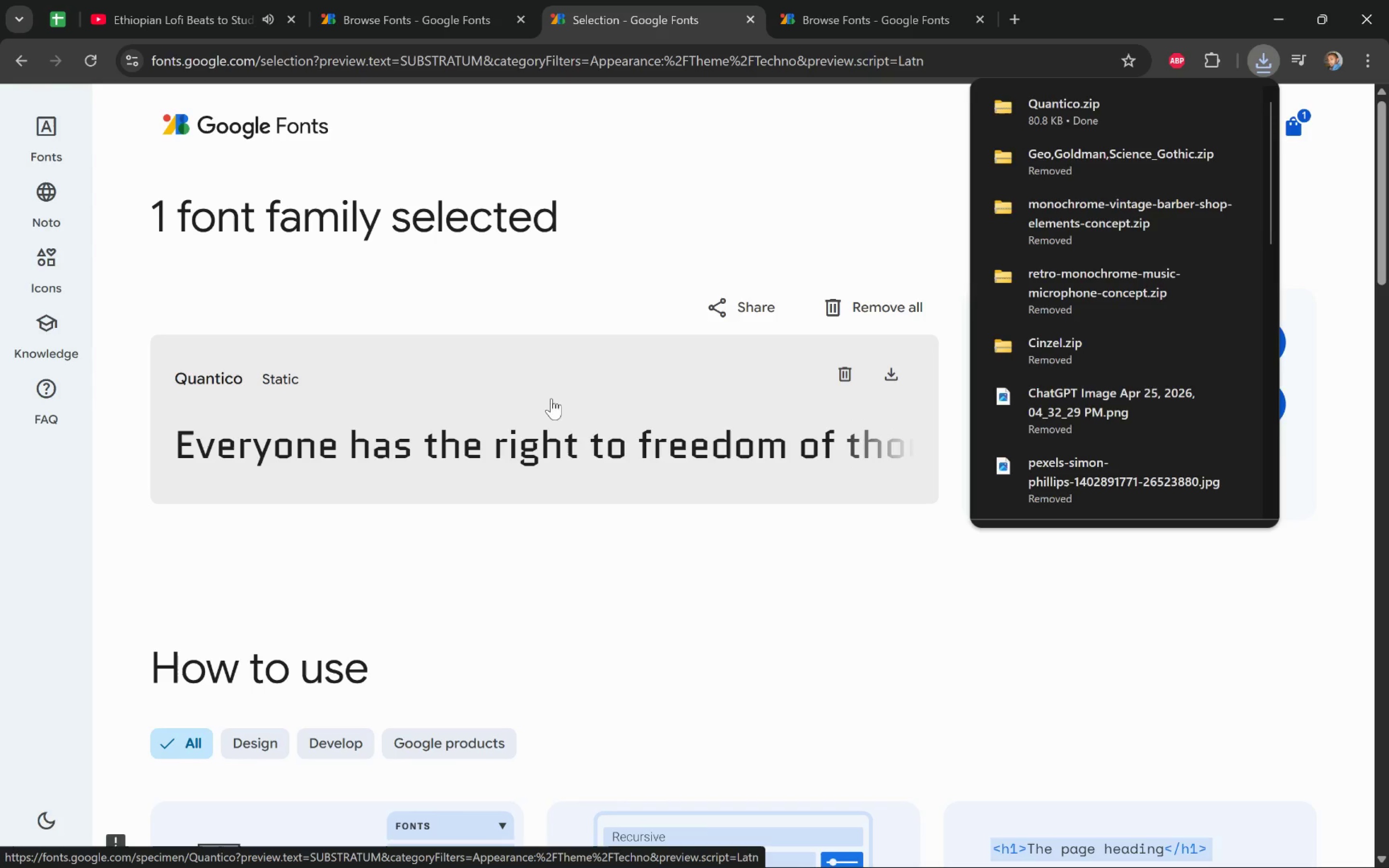 
key(Alt+Tab)
 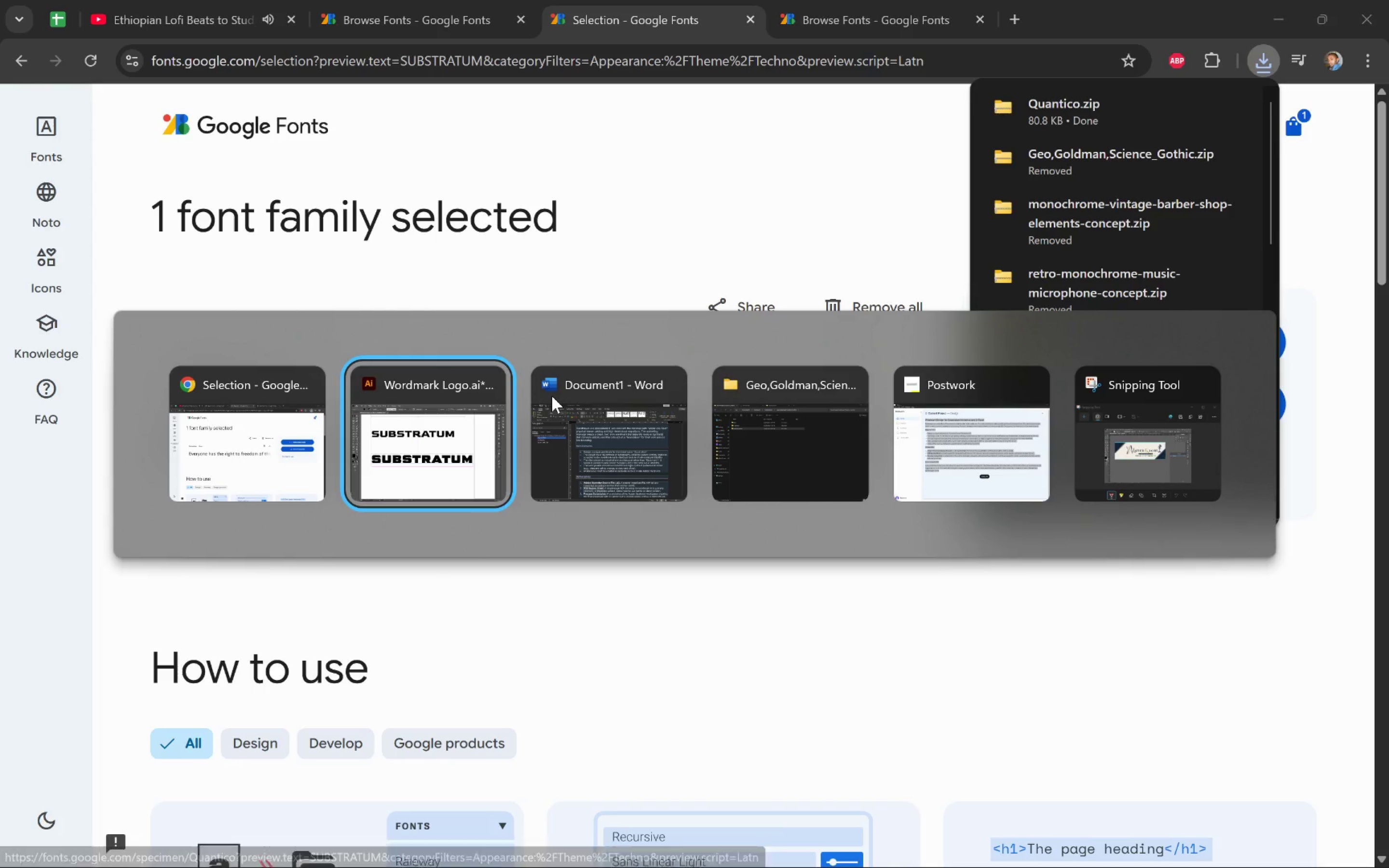 
key(Alt+Tab)
 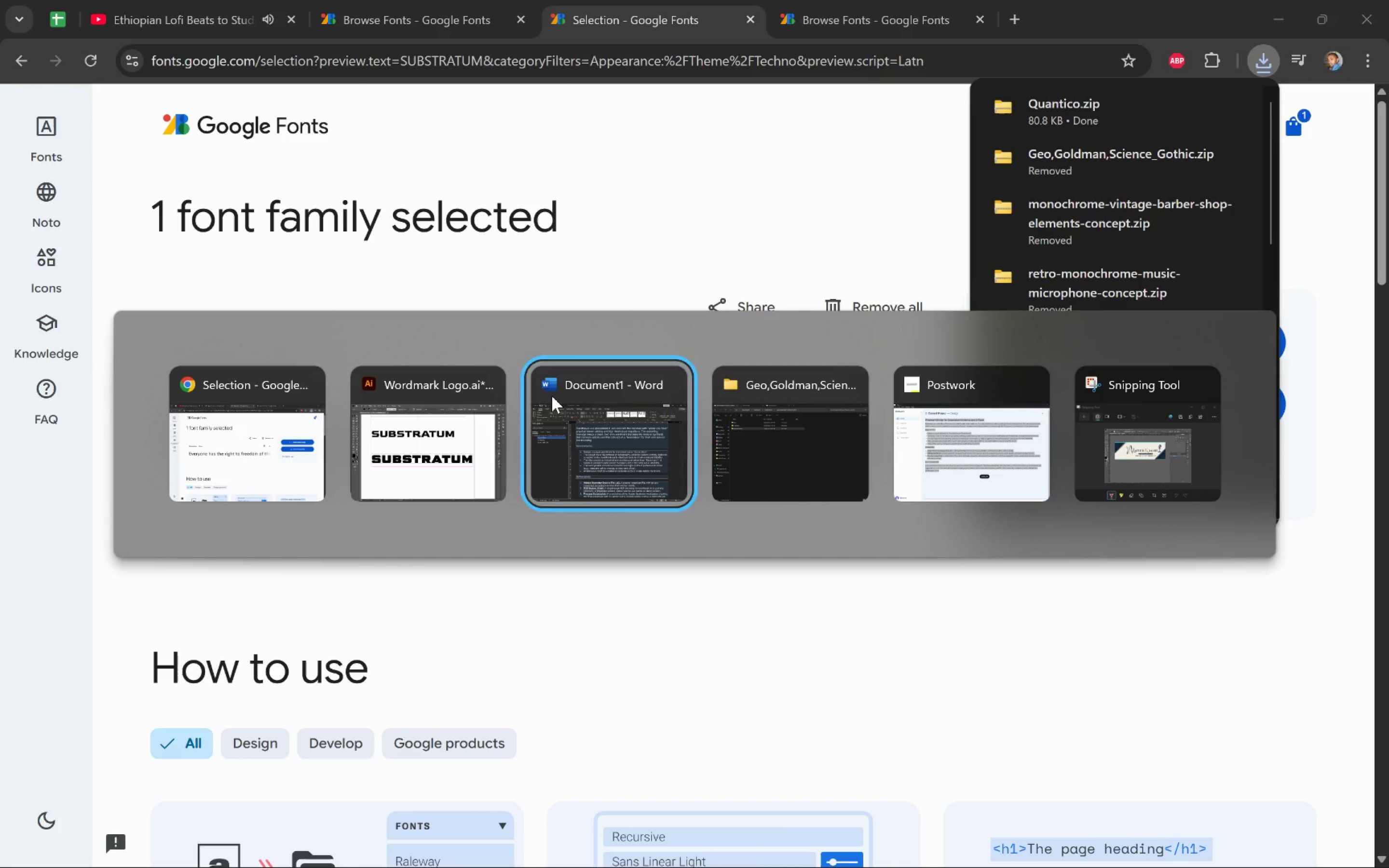 
key(Alt+Tab)
 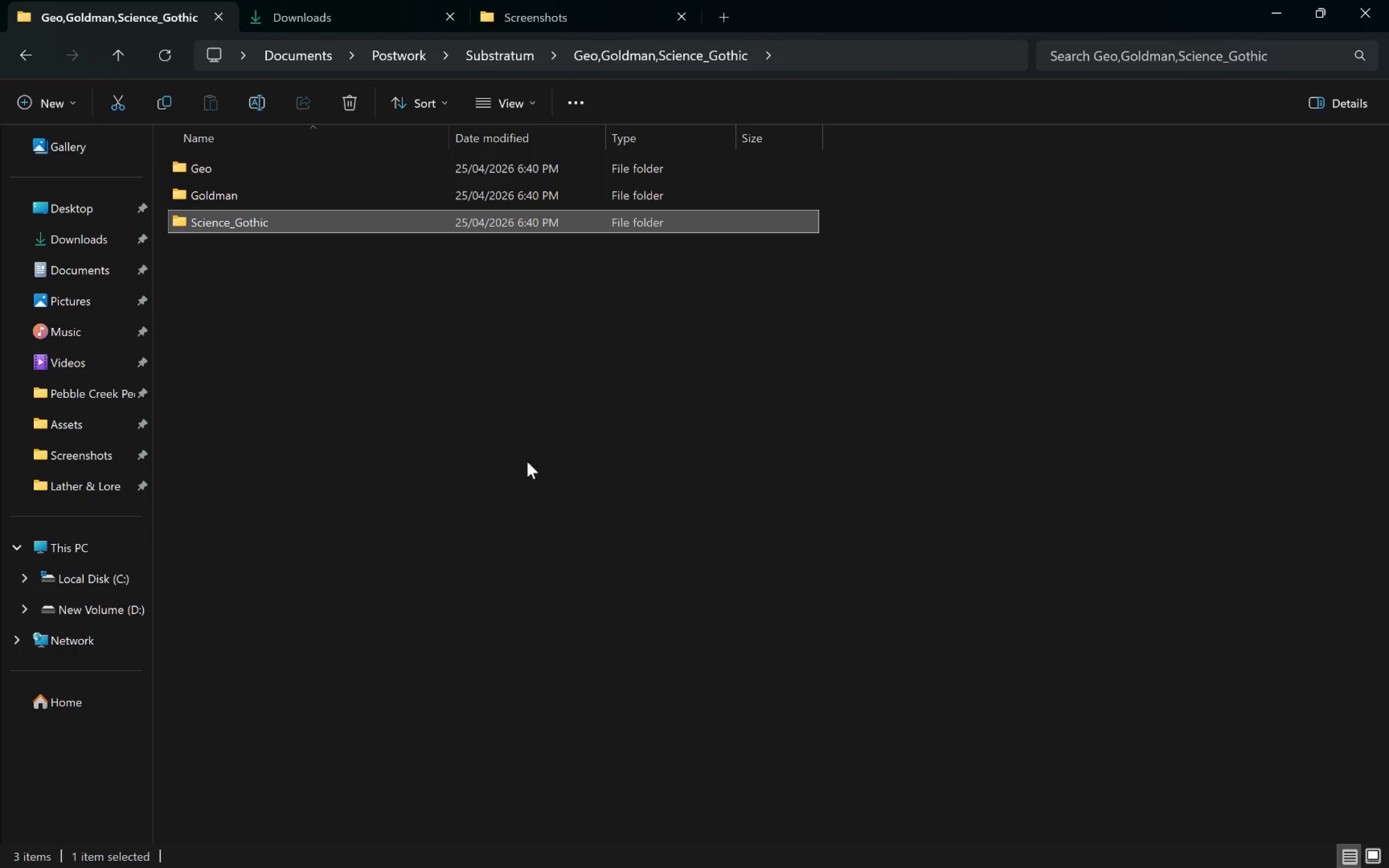 
left_click([527, 481])
 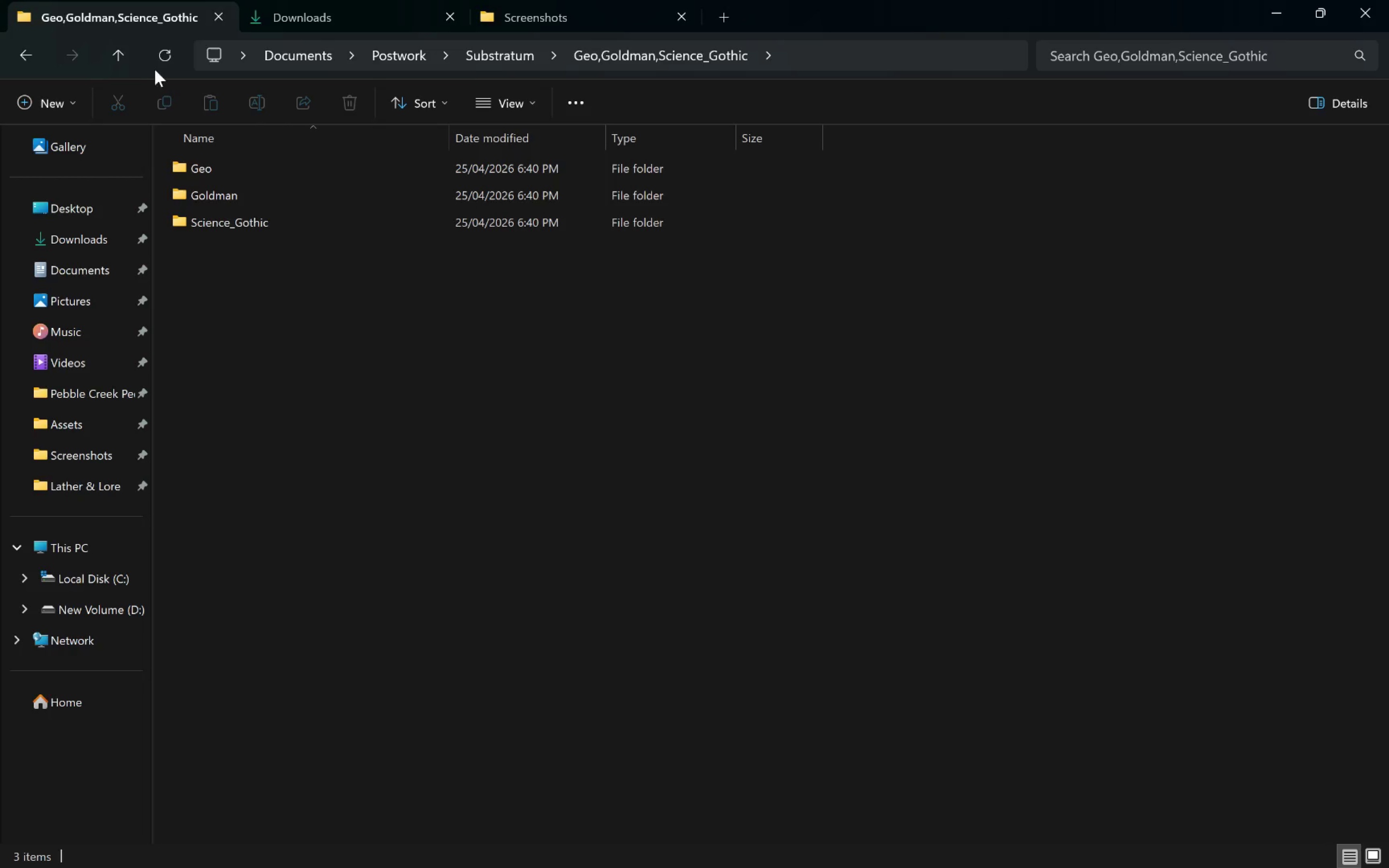 
left_click([114, 56])
 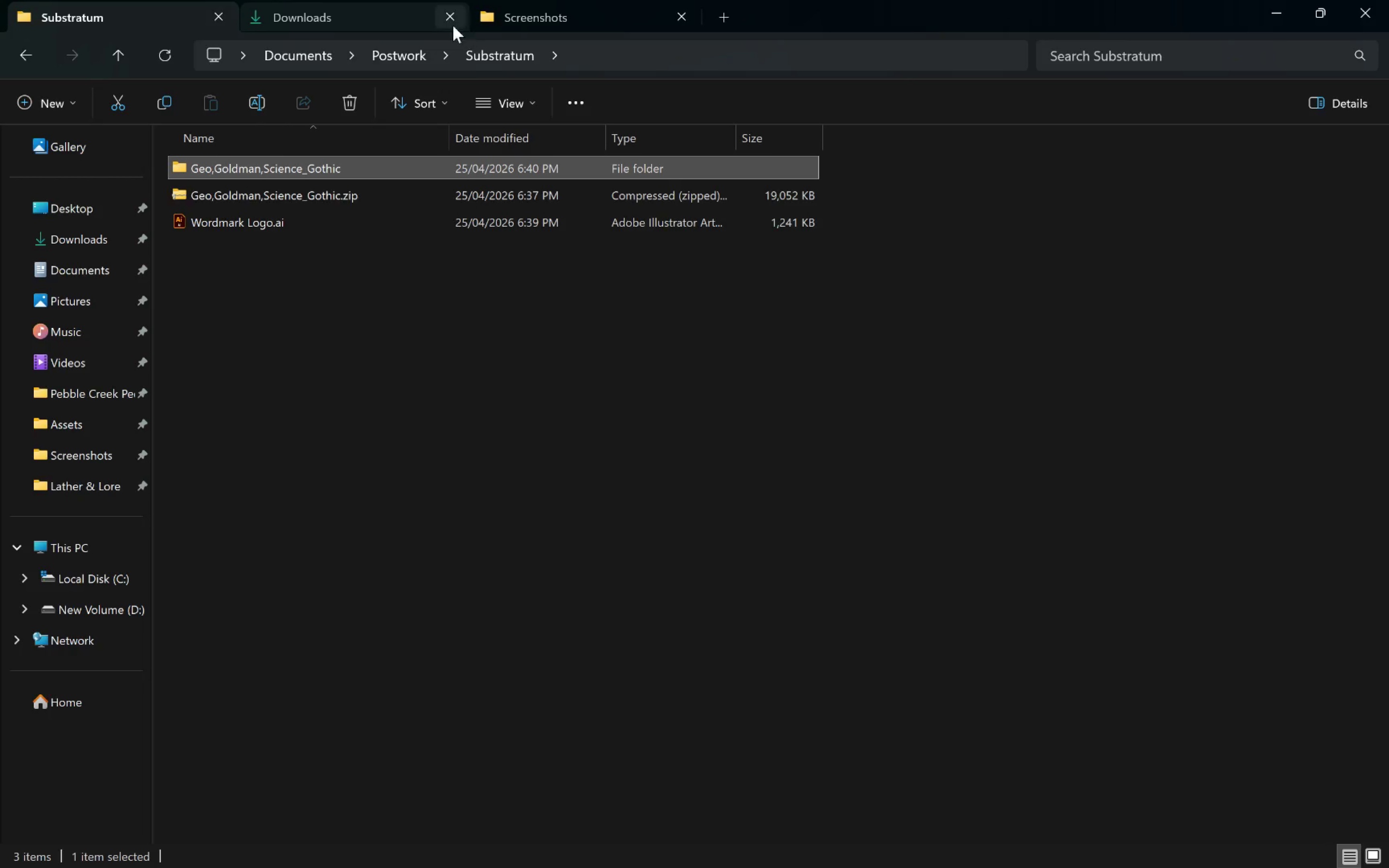 
left_click([325, 1])
 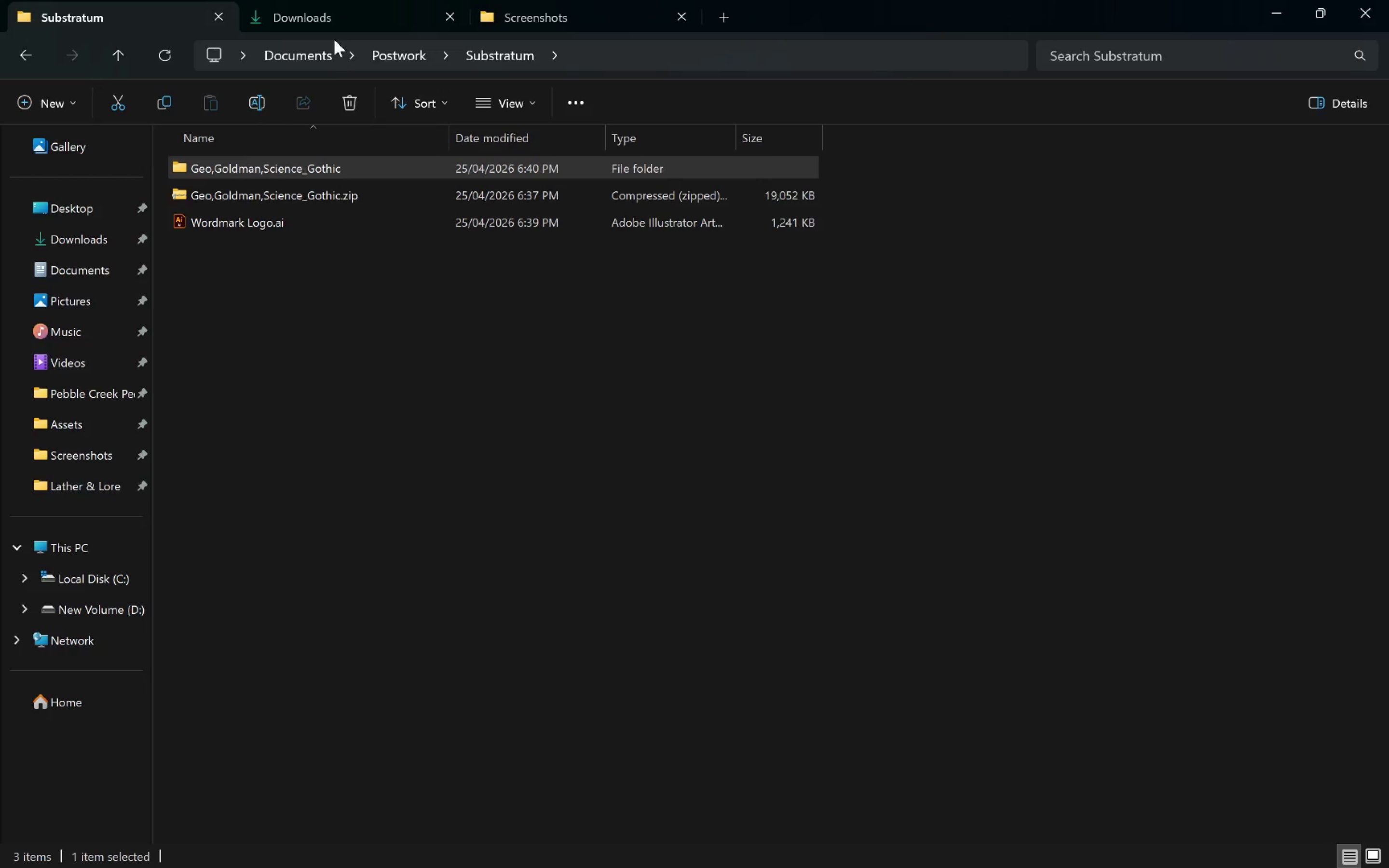 
left_click([339, 19])
 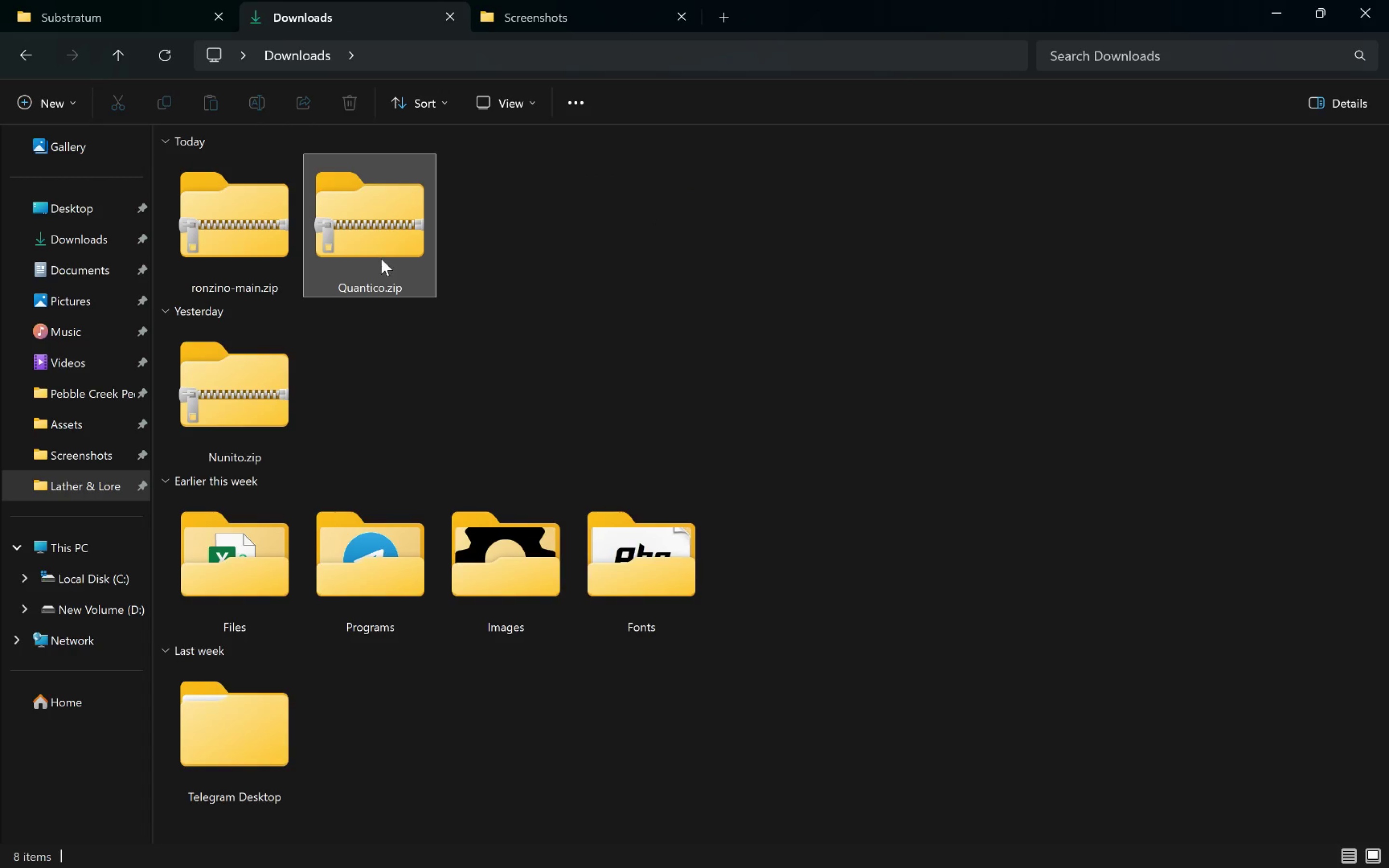 
left_click_drag(start_coordinate=[378, 260], to_coordinate=[373, 329])
 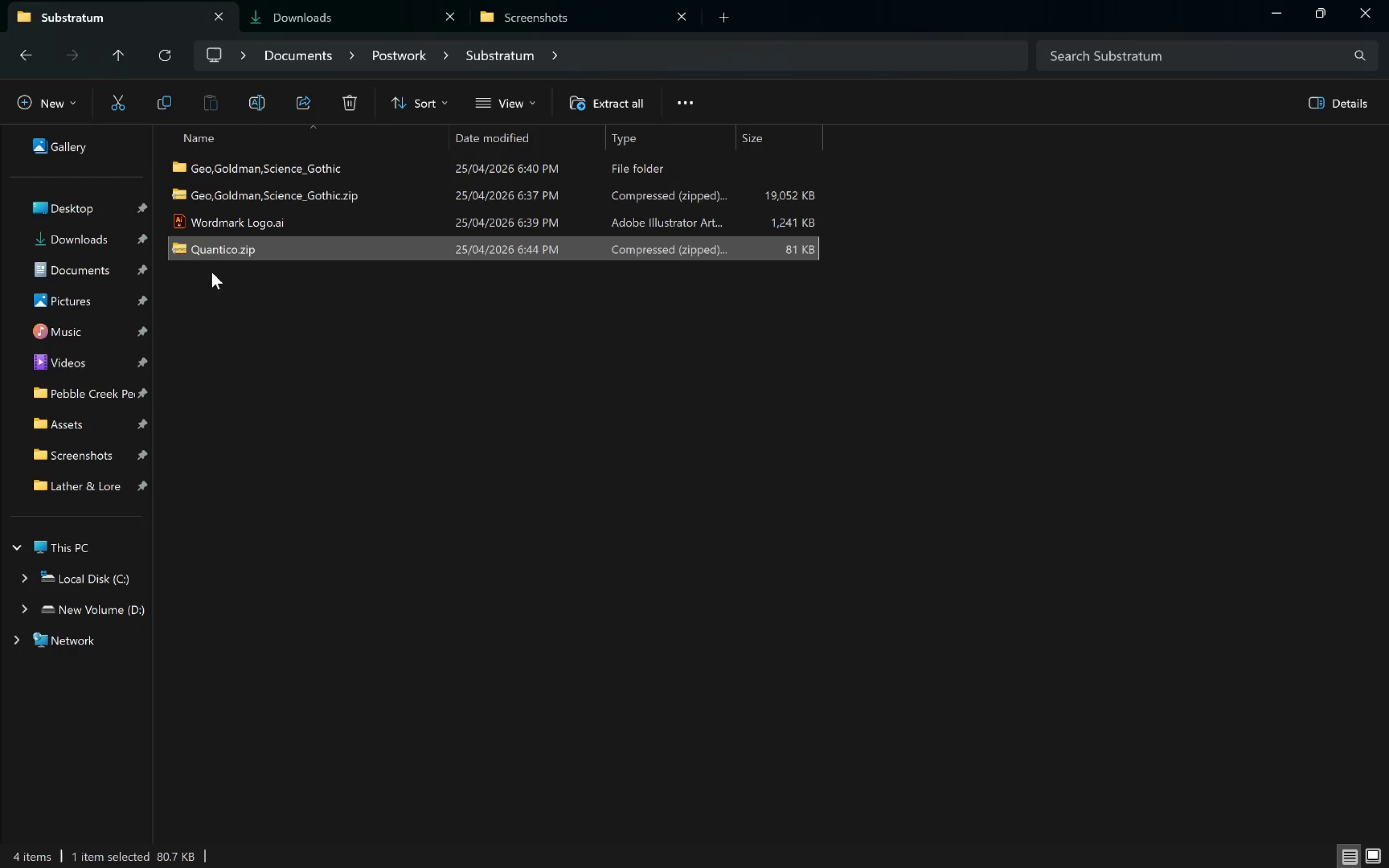 
right_click([203, 249])
 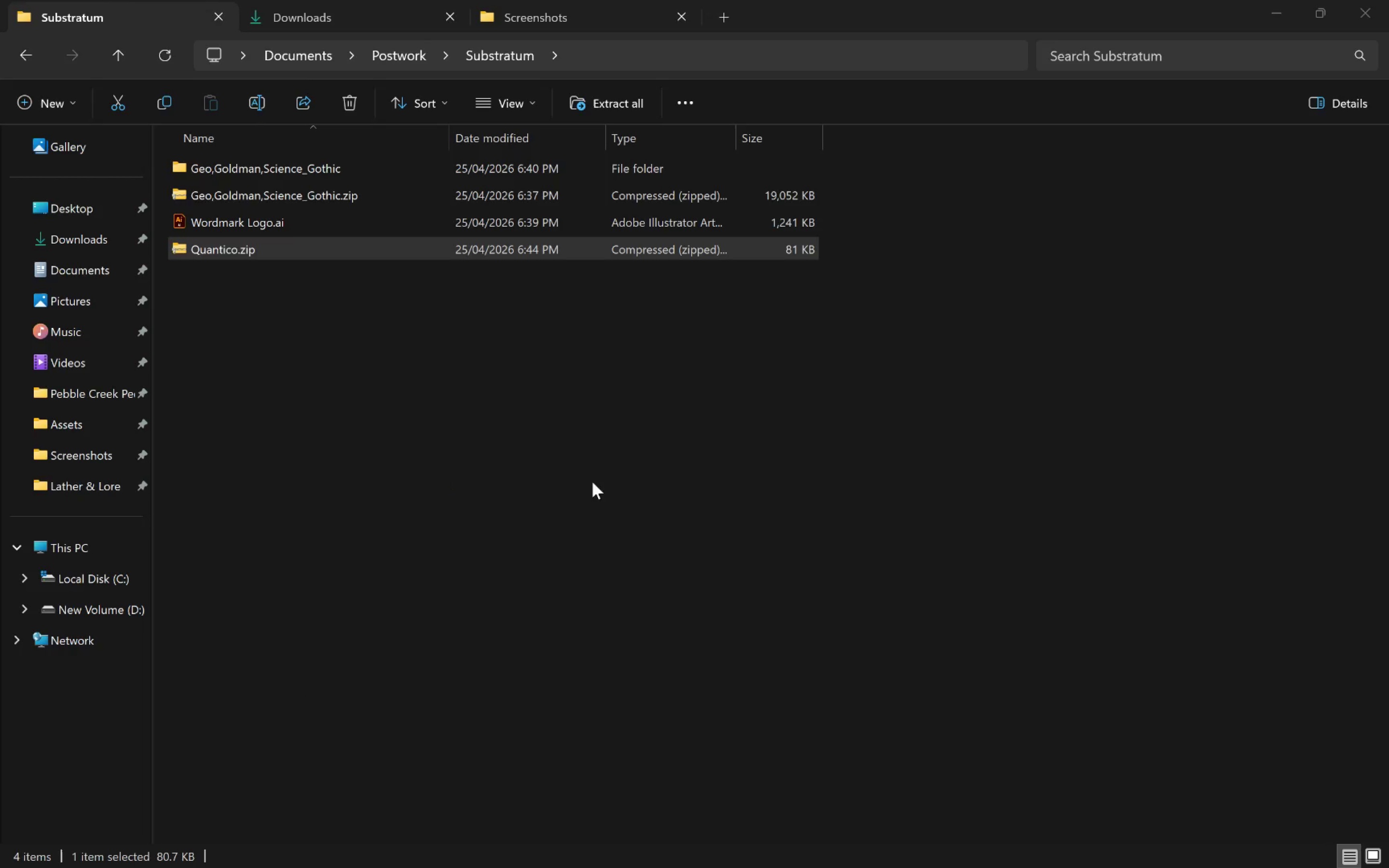 
left_click([898, 579])
 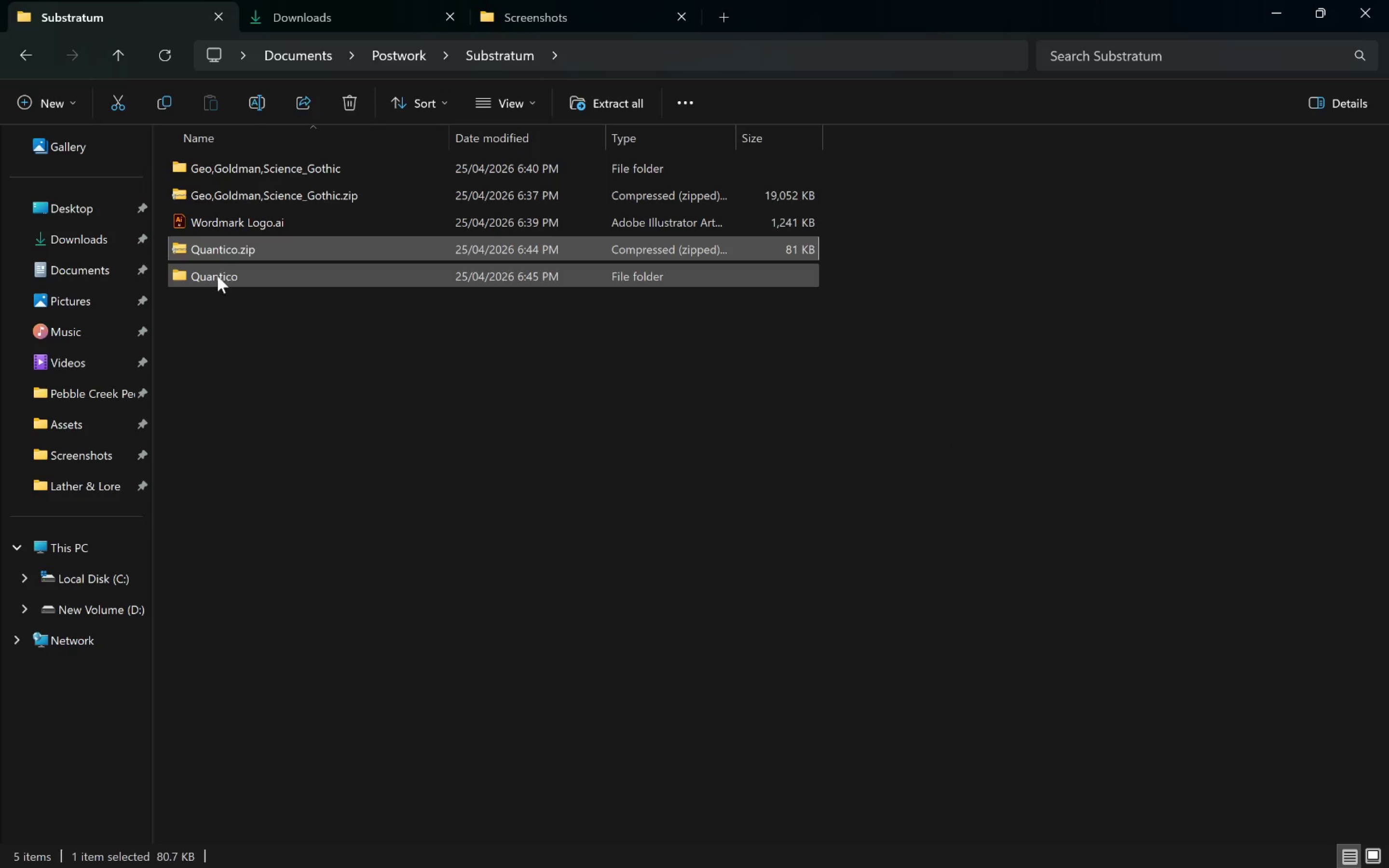 
double_click([211, 275])
 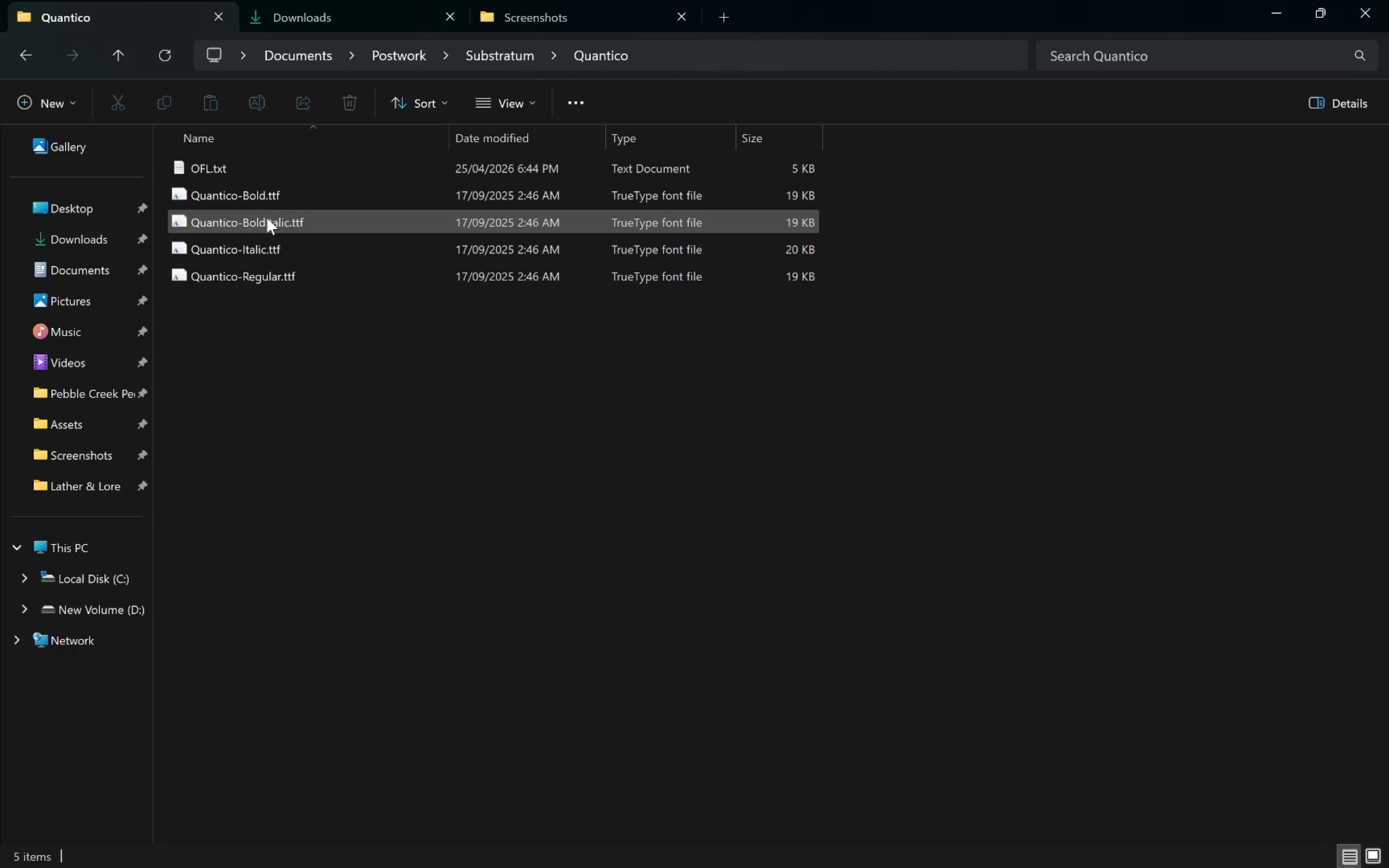 
left_click([249, 201])
 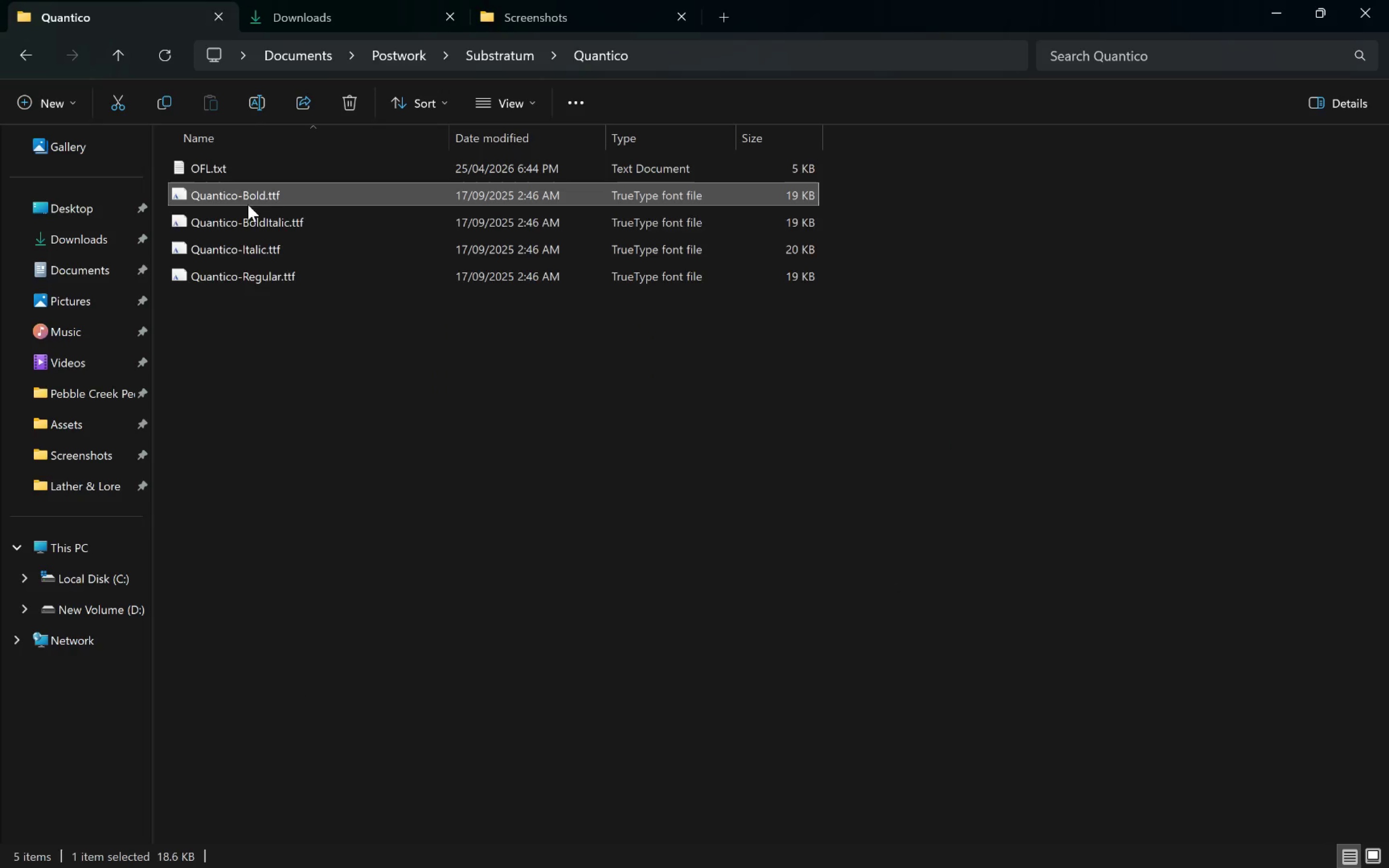 
hold_key(key=ShiftLeft, duration=0.7)
left_click([242, 286])
 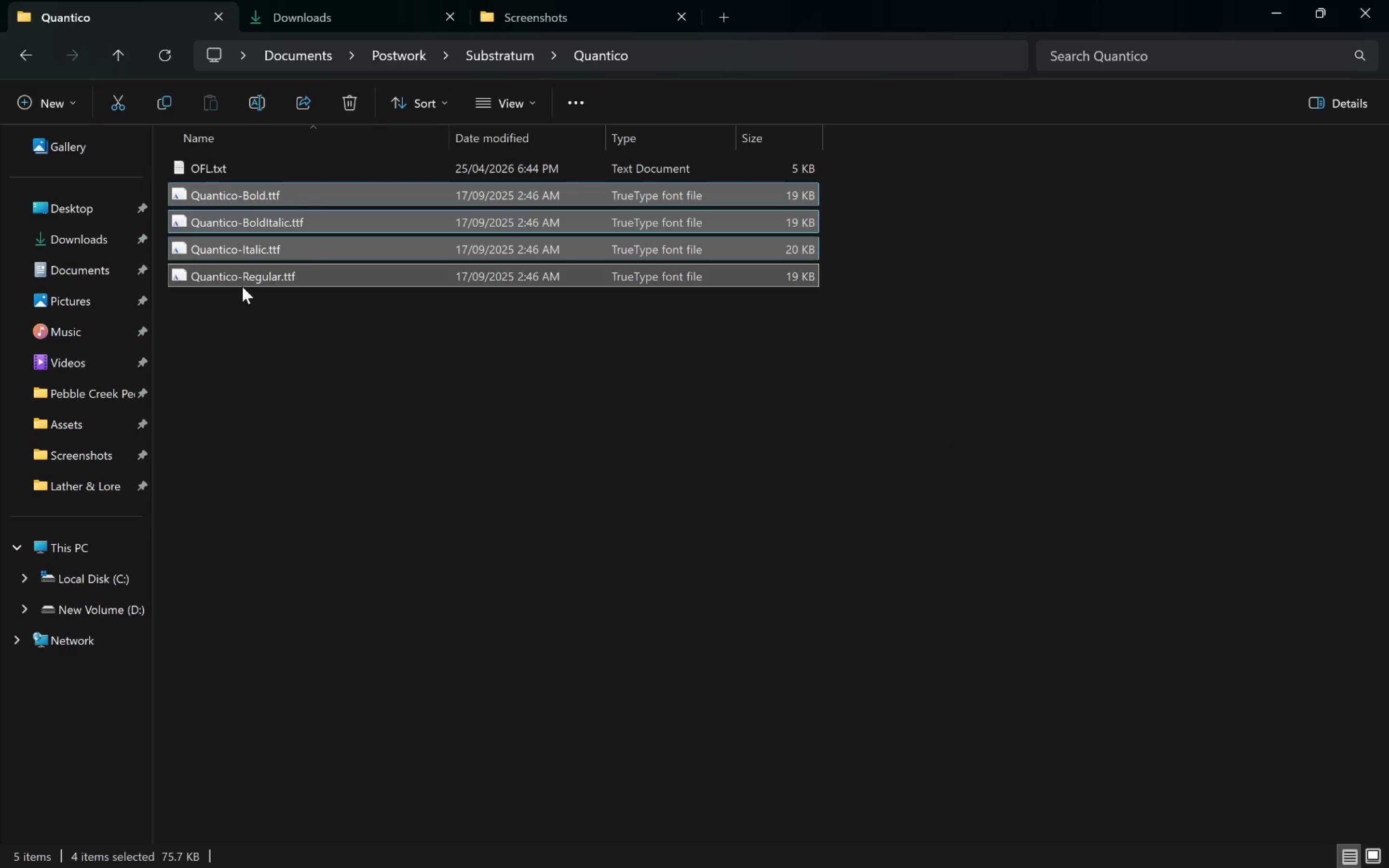 
right_click([242, 286])
 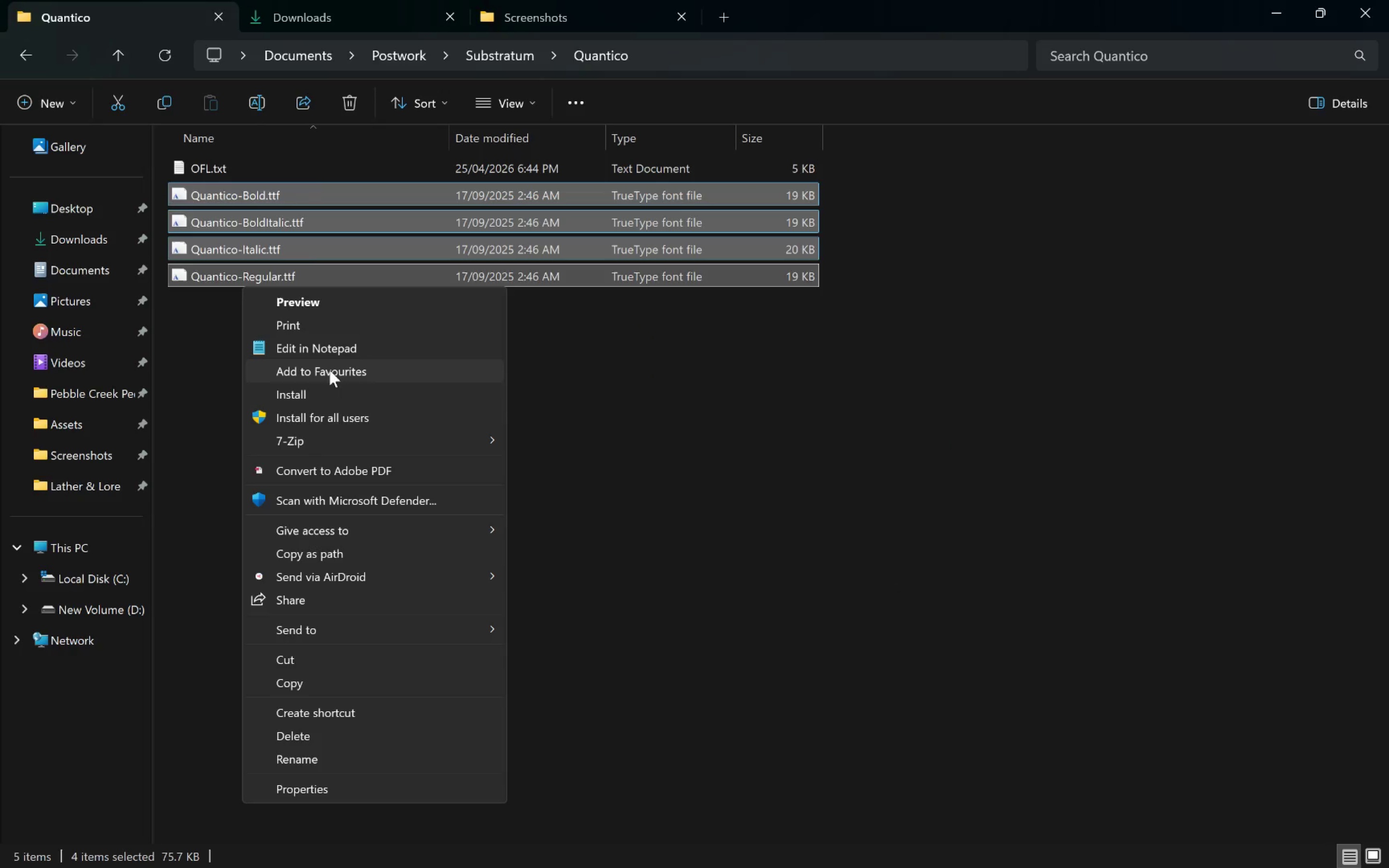 
left_click([346, 402])
 